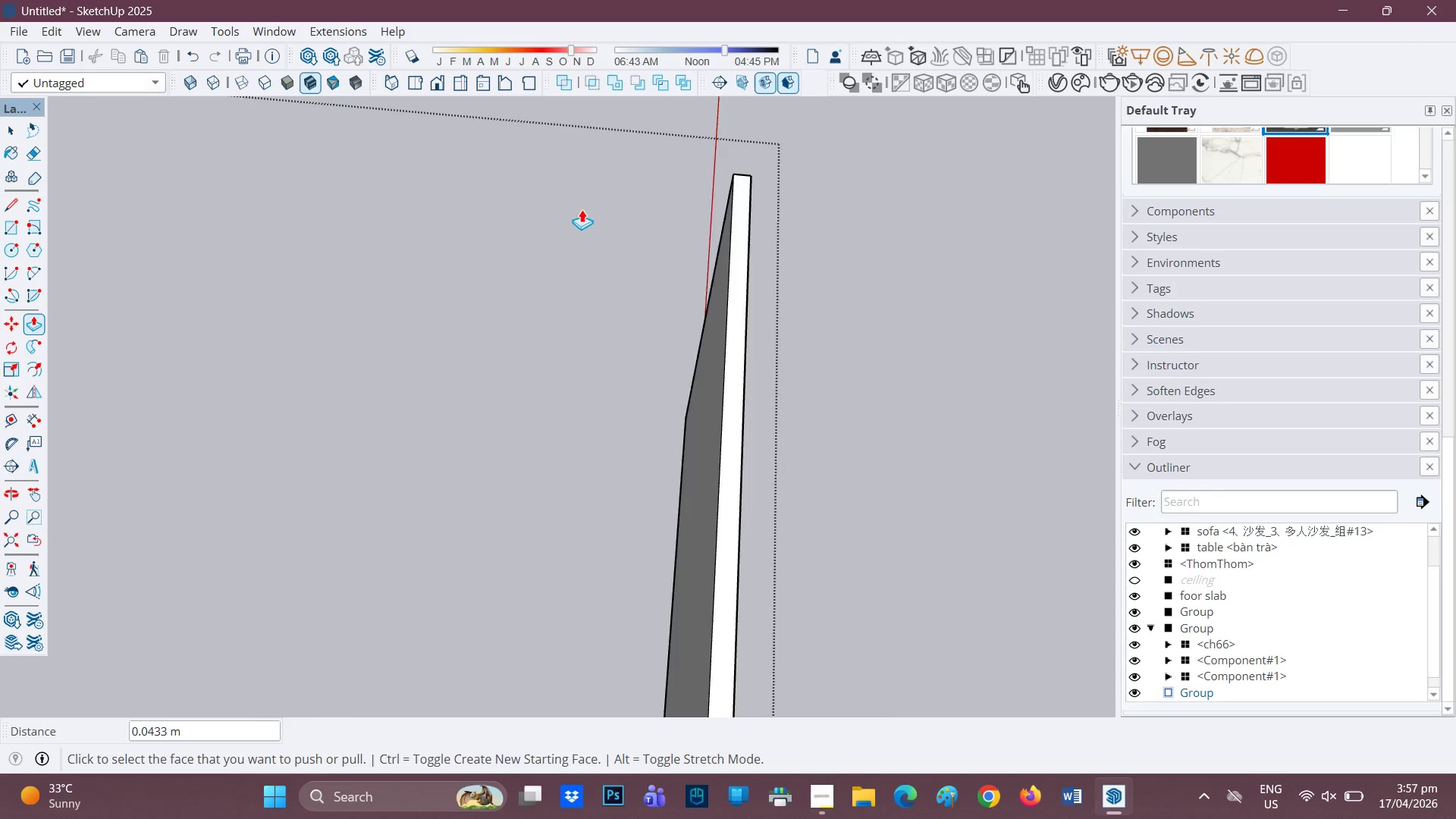 
scroll: coordinate [579, 335], scroll_direction: down, amount: 9.0
 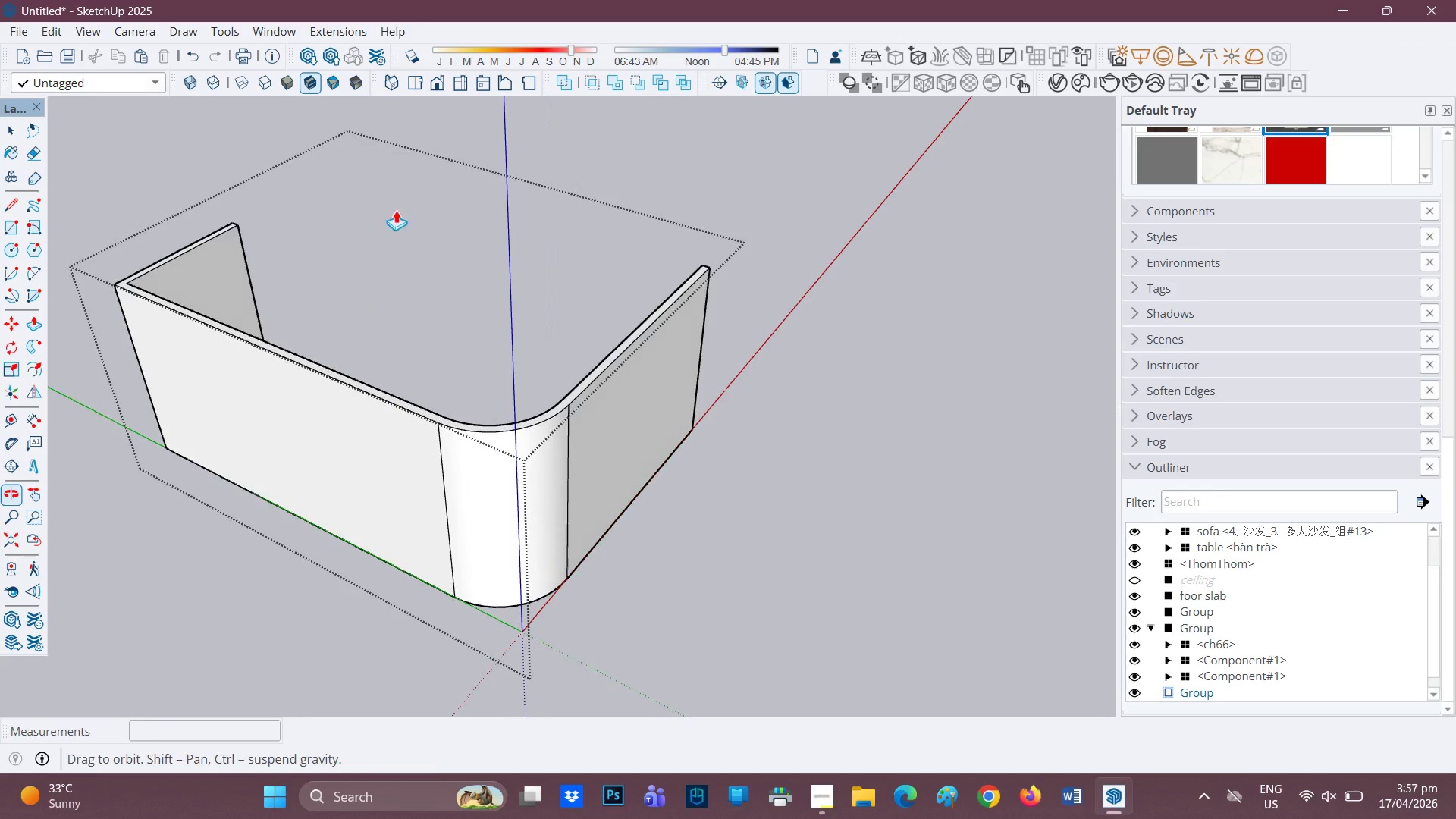 
key(Space)
 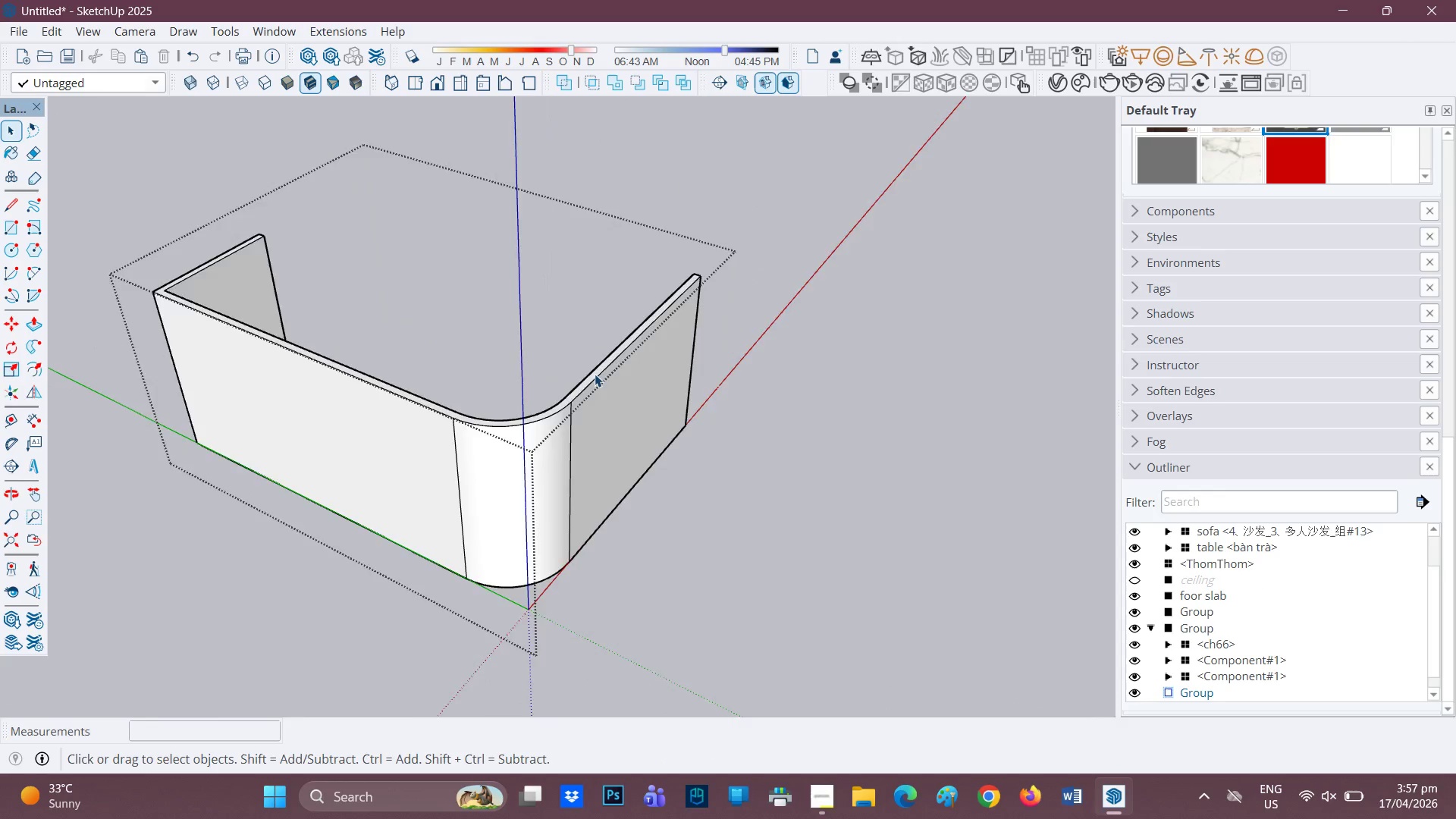 
scroll: coordinate [595, 374], scroll_direction: down, amount: 3.0
 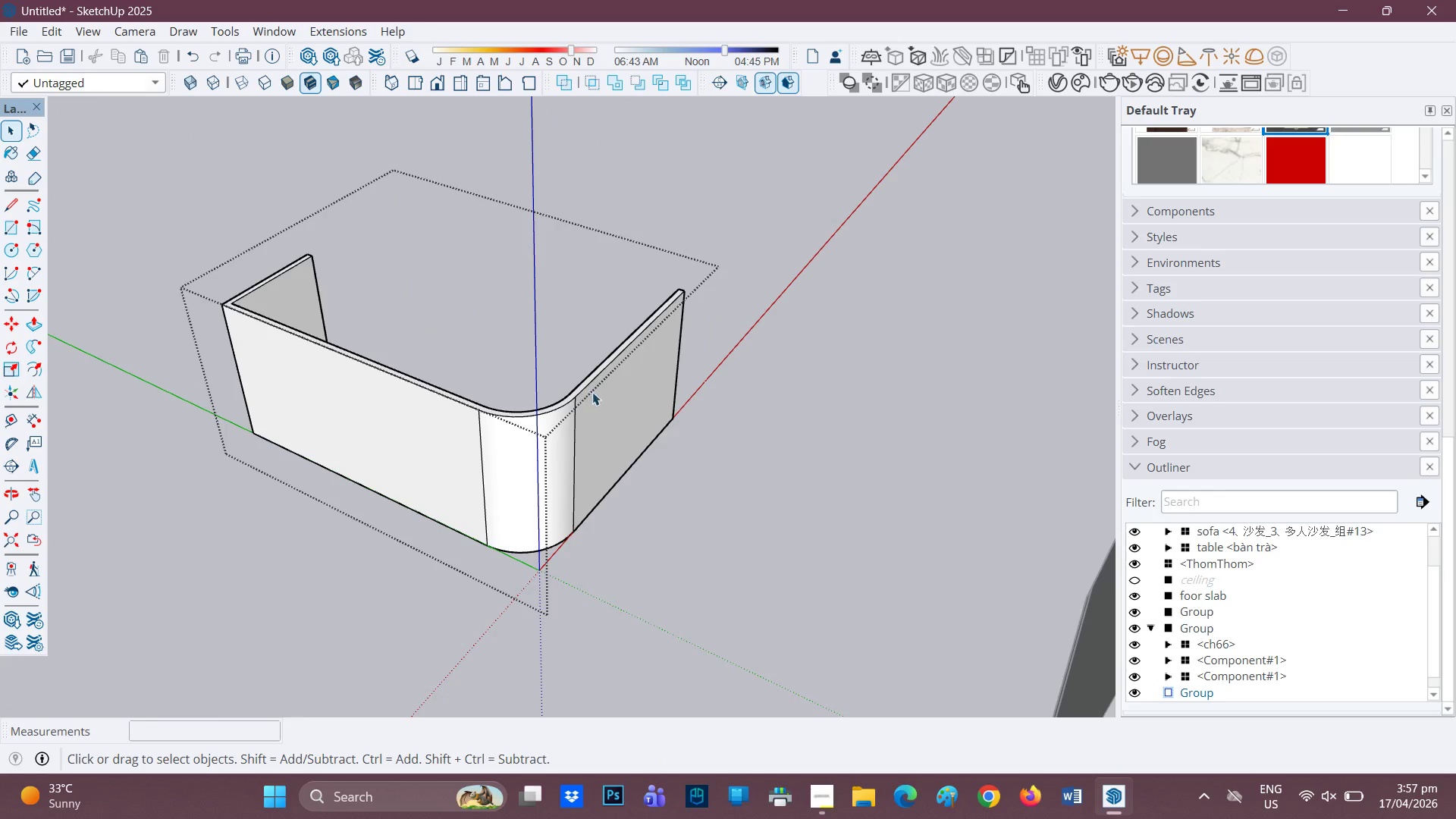 
scroll: coordinate [597, 393], scroll_direction: up, amount: 2.0
 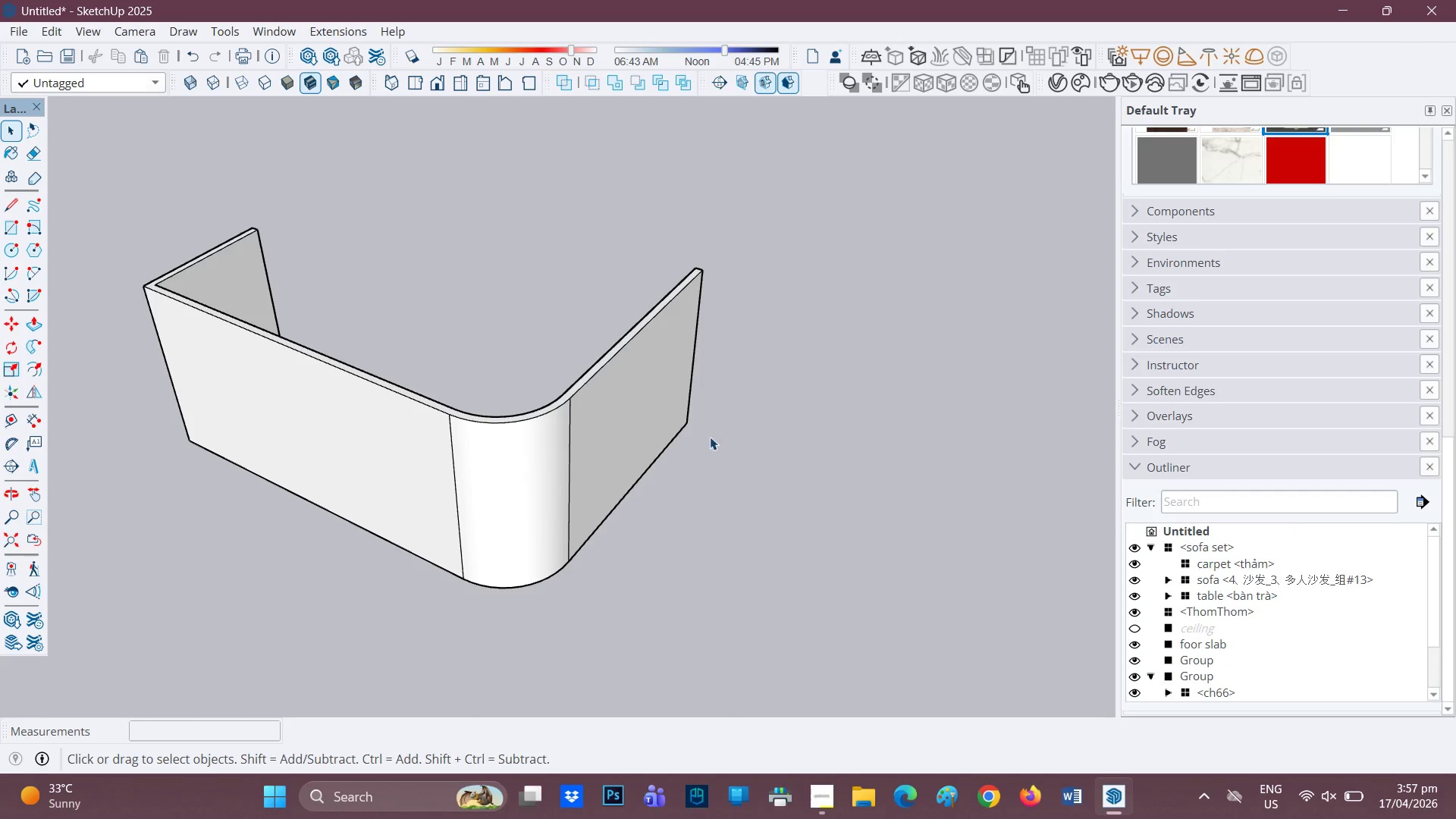 
left_click_drag(start_coordinate=[761, 548], to_coordinate=[130, 121])
 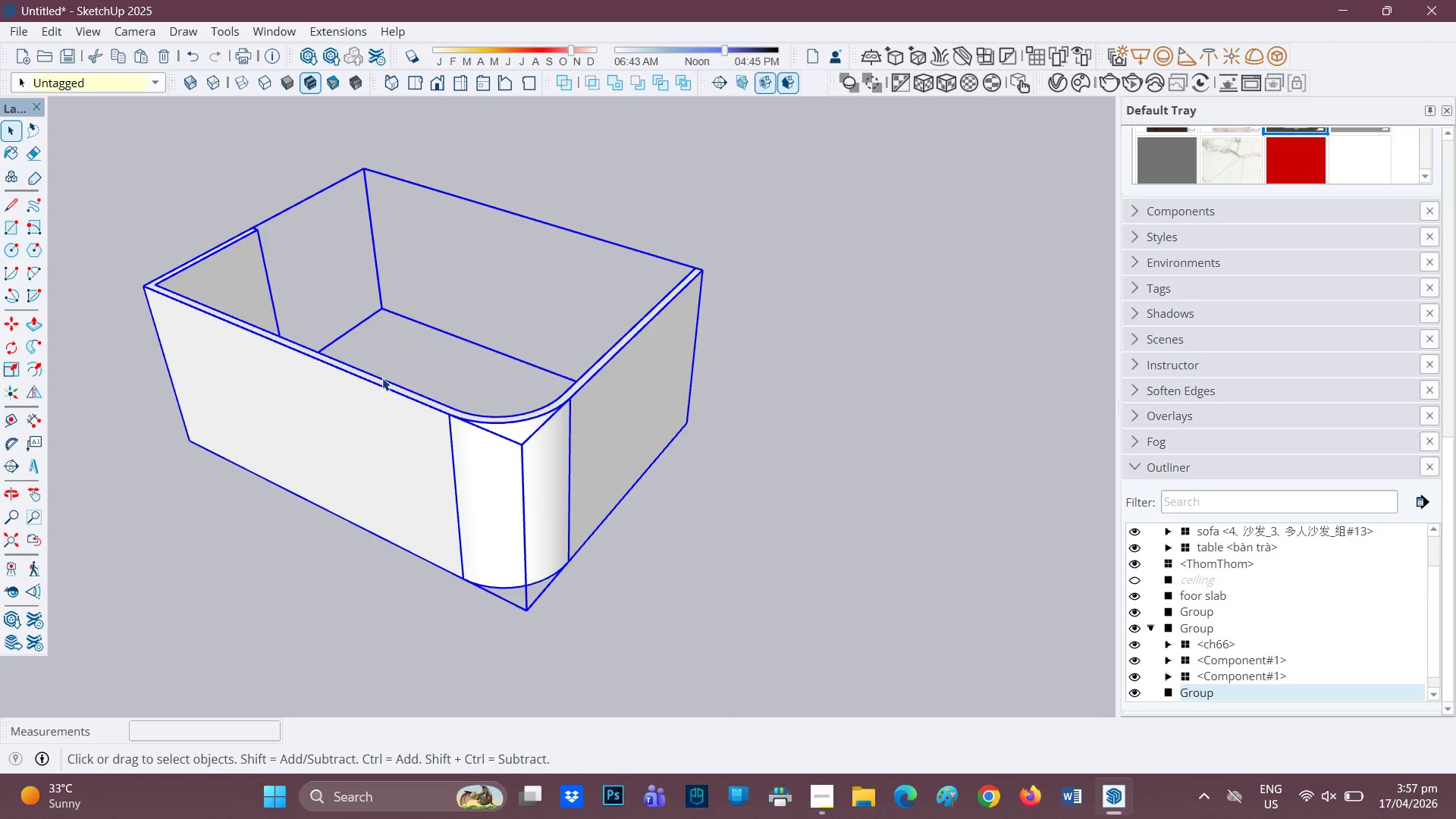 
right_click([382, 378])
 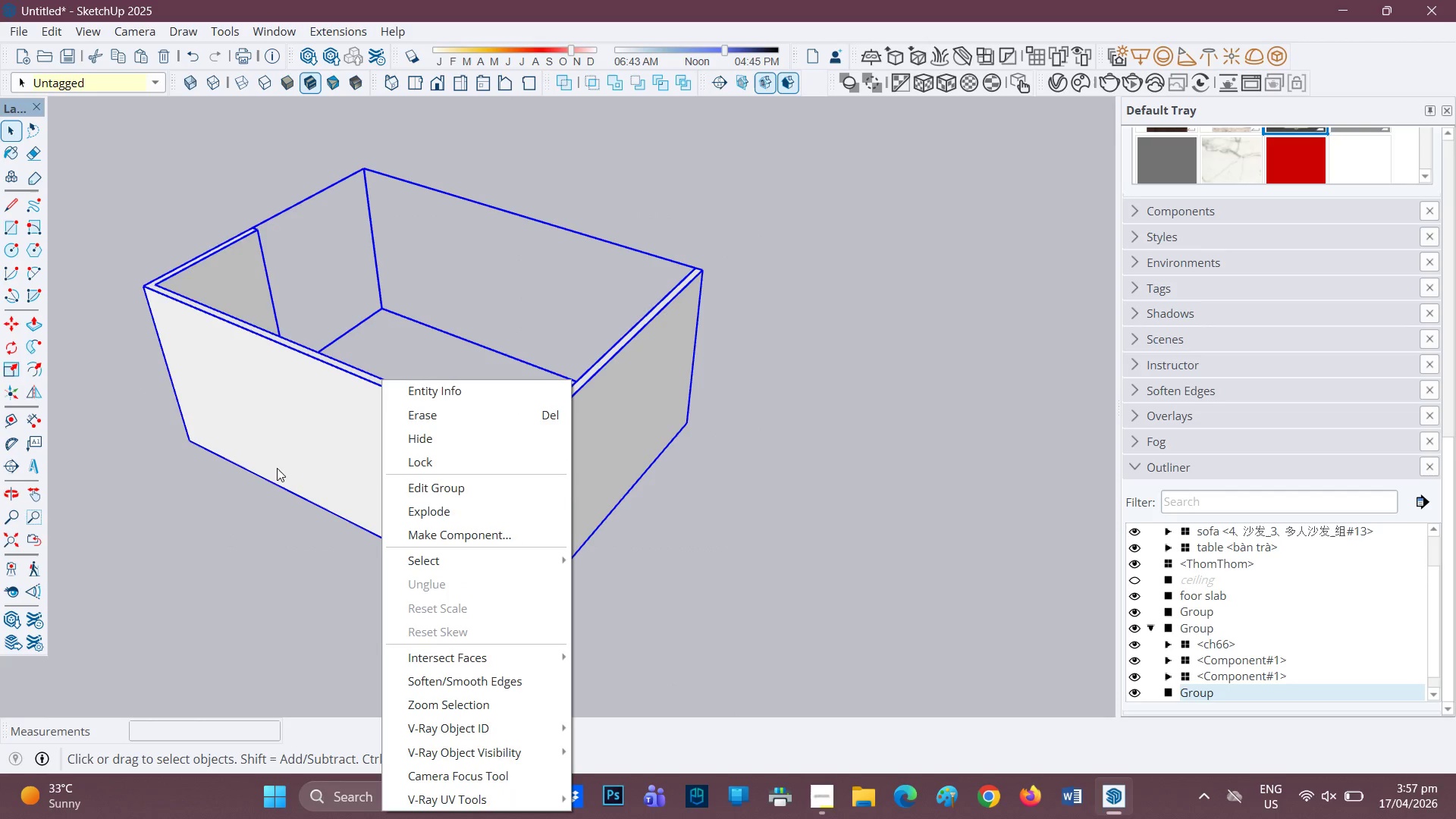 
left_click_drag(start_coordinate=[185, 561], to_coordinate=[190, 561])
 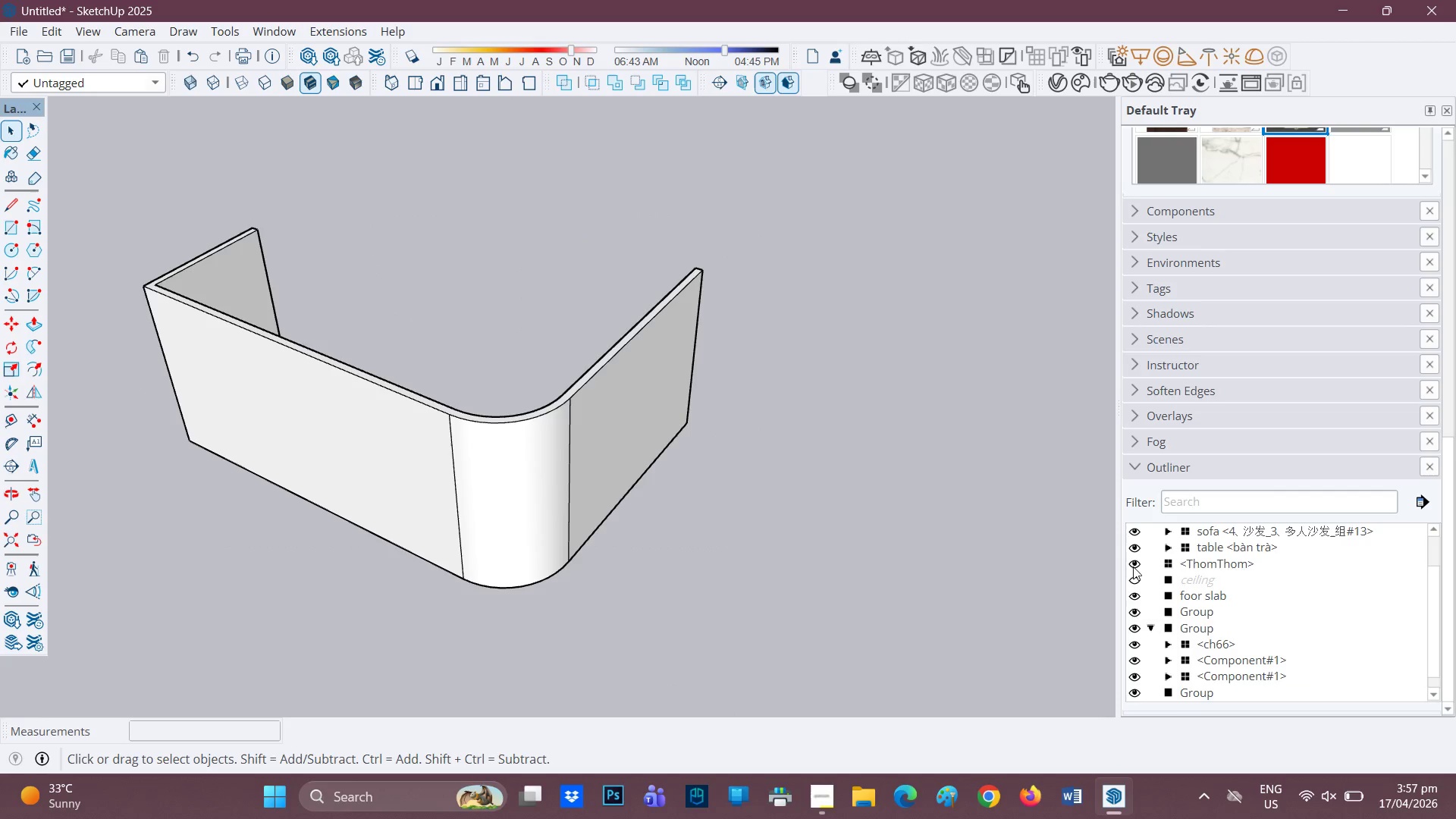 
scroll: coordinate [1174, 670], scroll_direction: down, amount: 4.0
 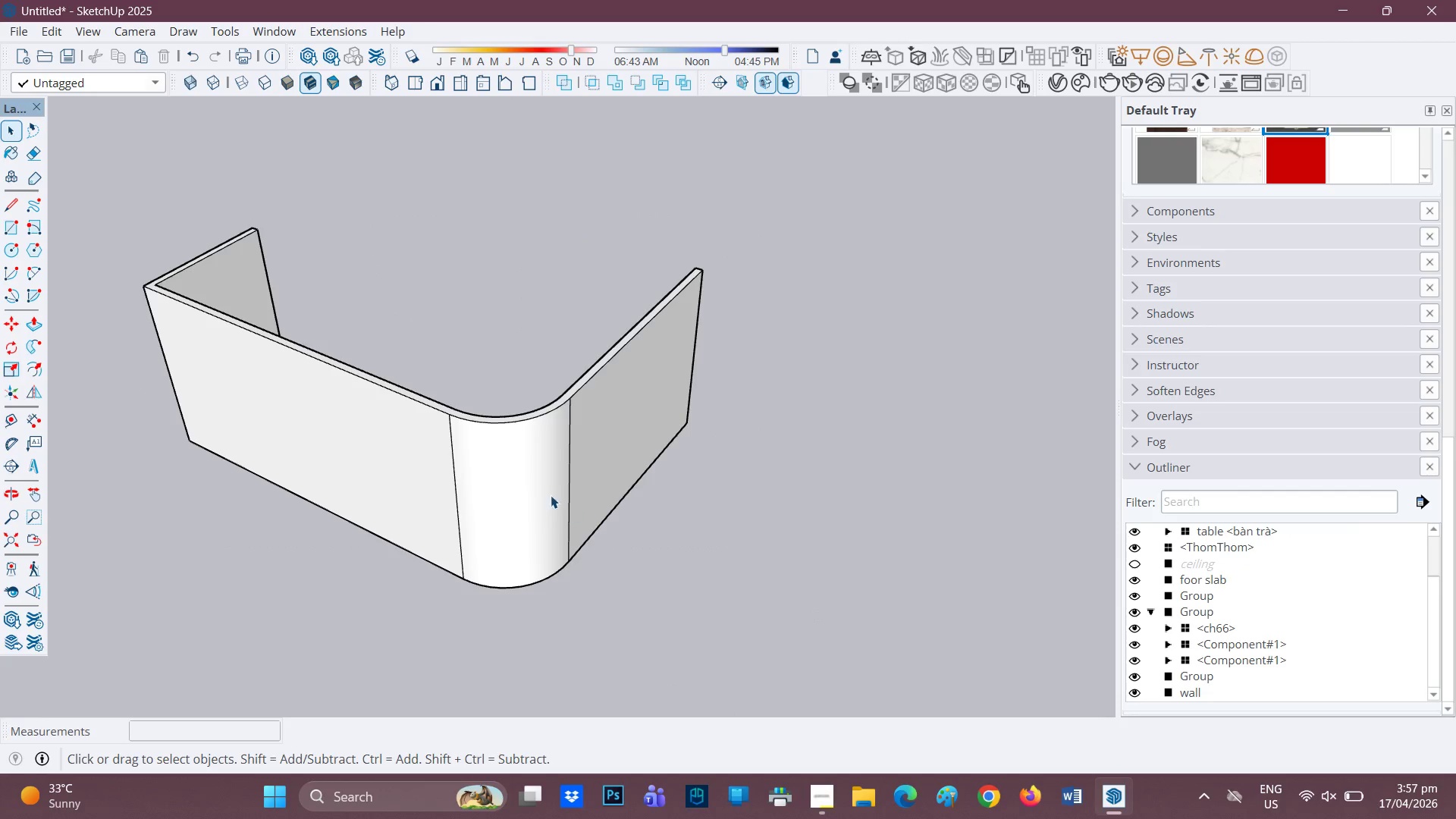 
left_click([542, 492])
 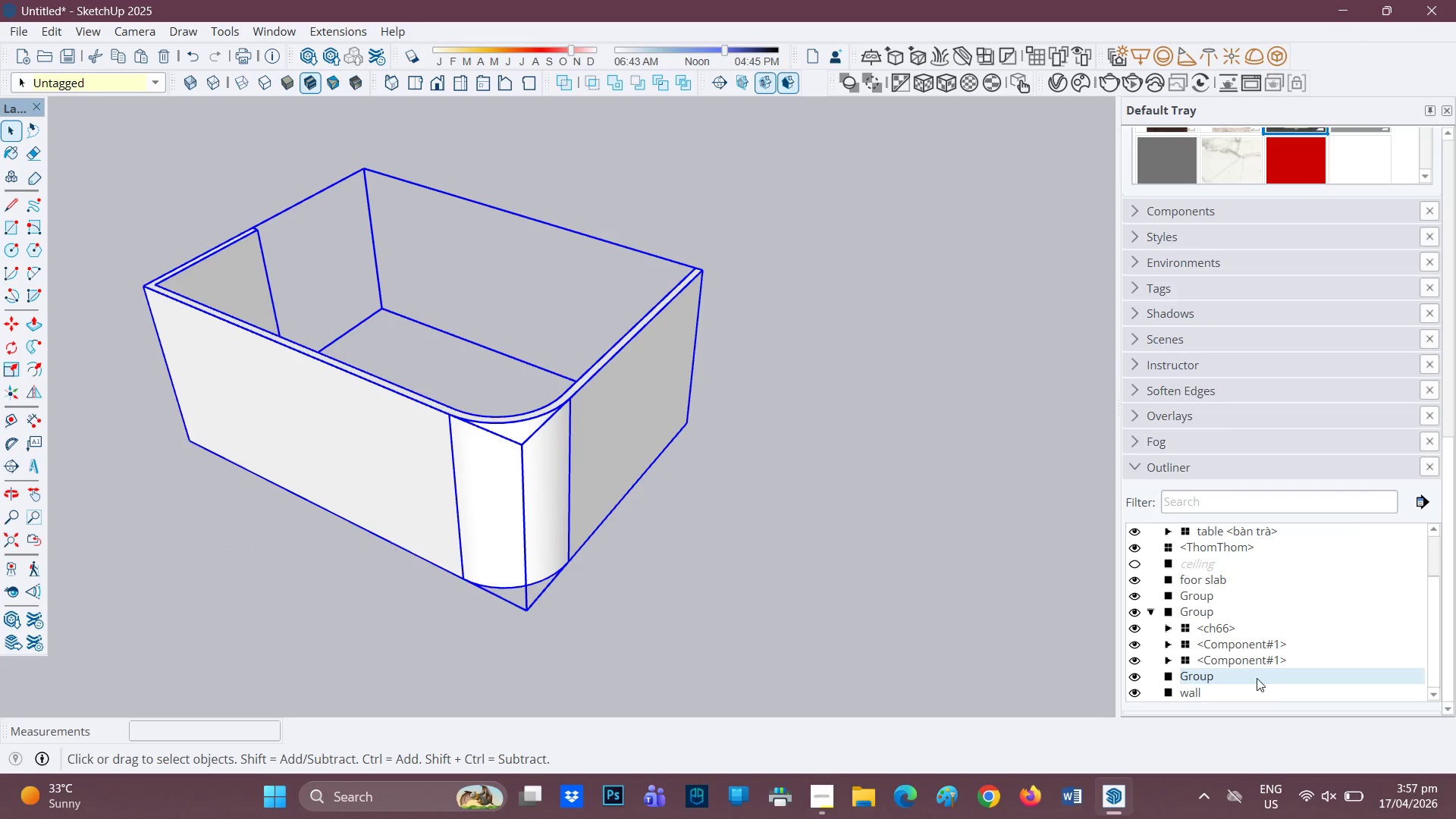 
left_click([1257, 677])
 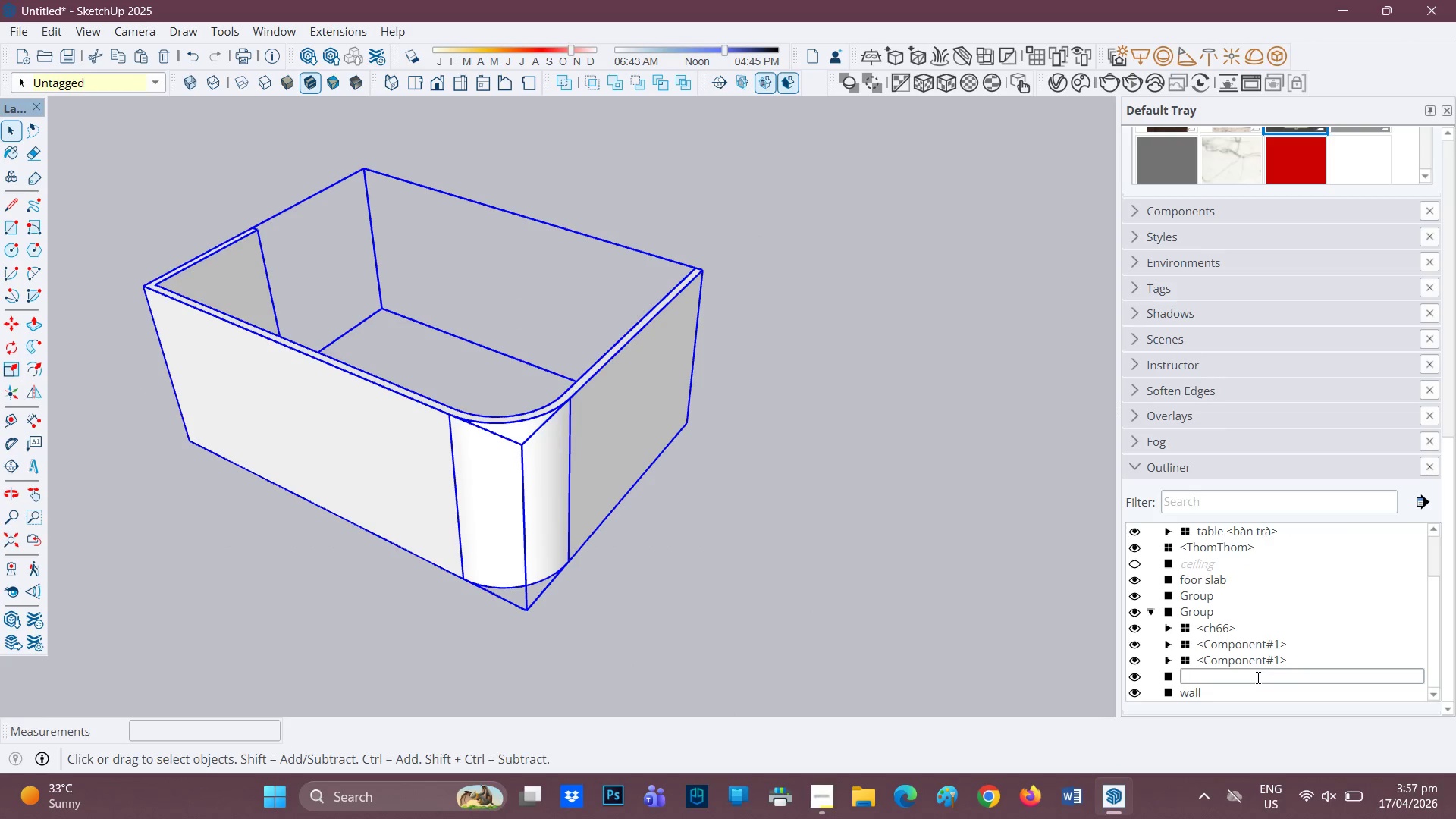 
type(reception glass)
 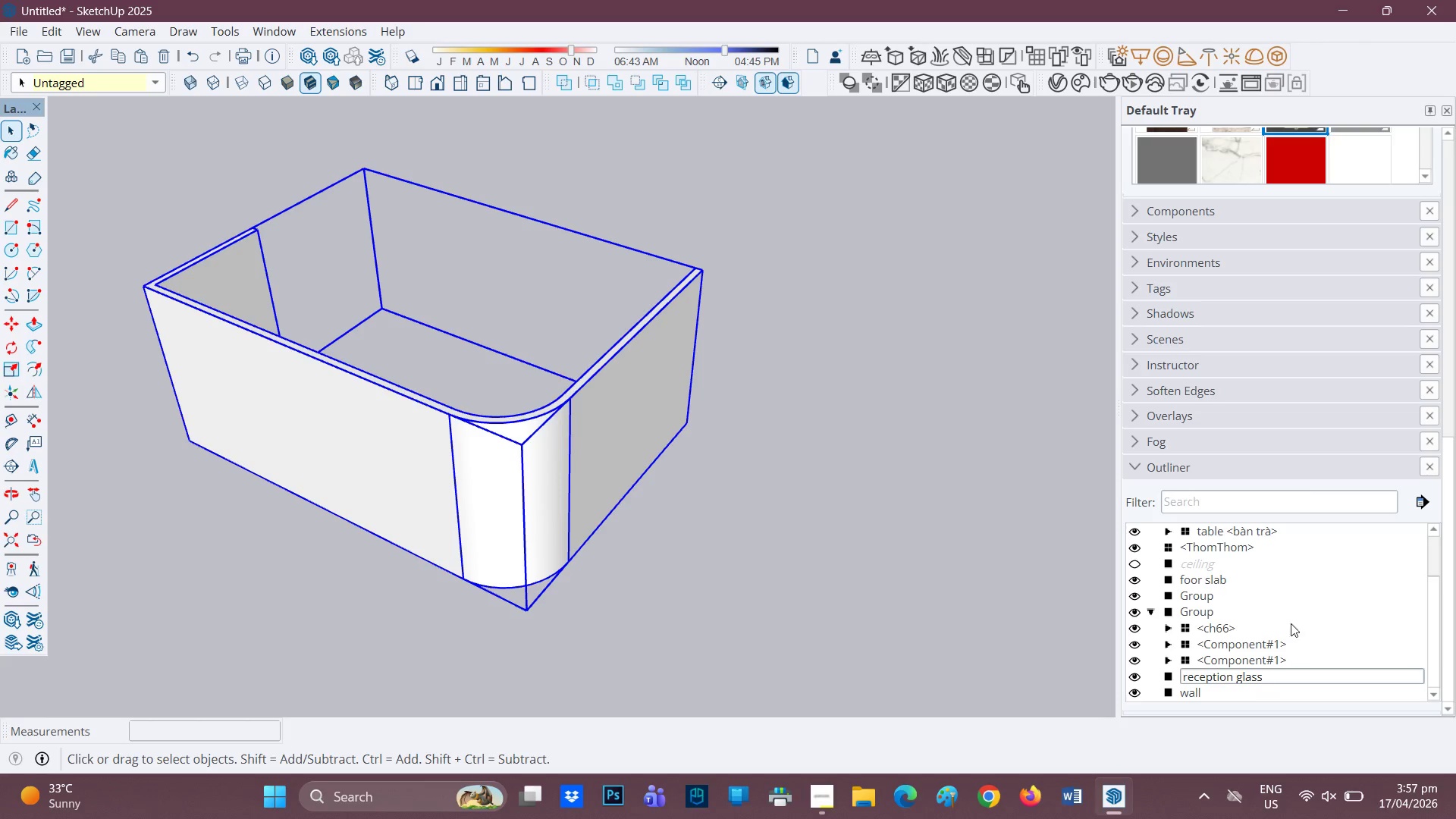 
left_click([918, 570])
 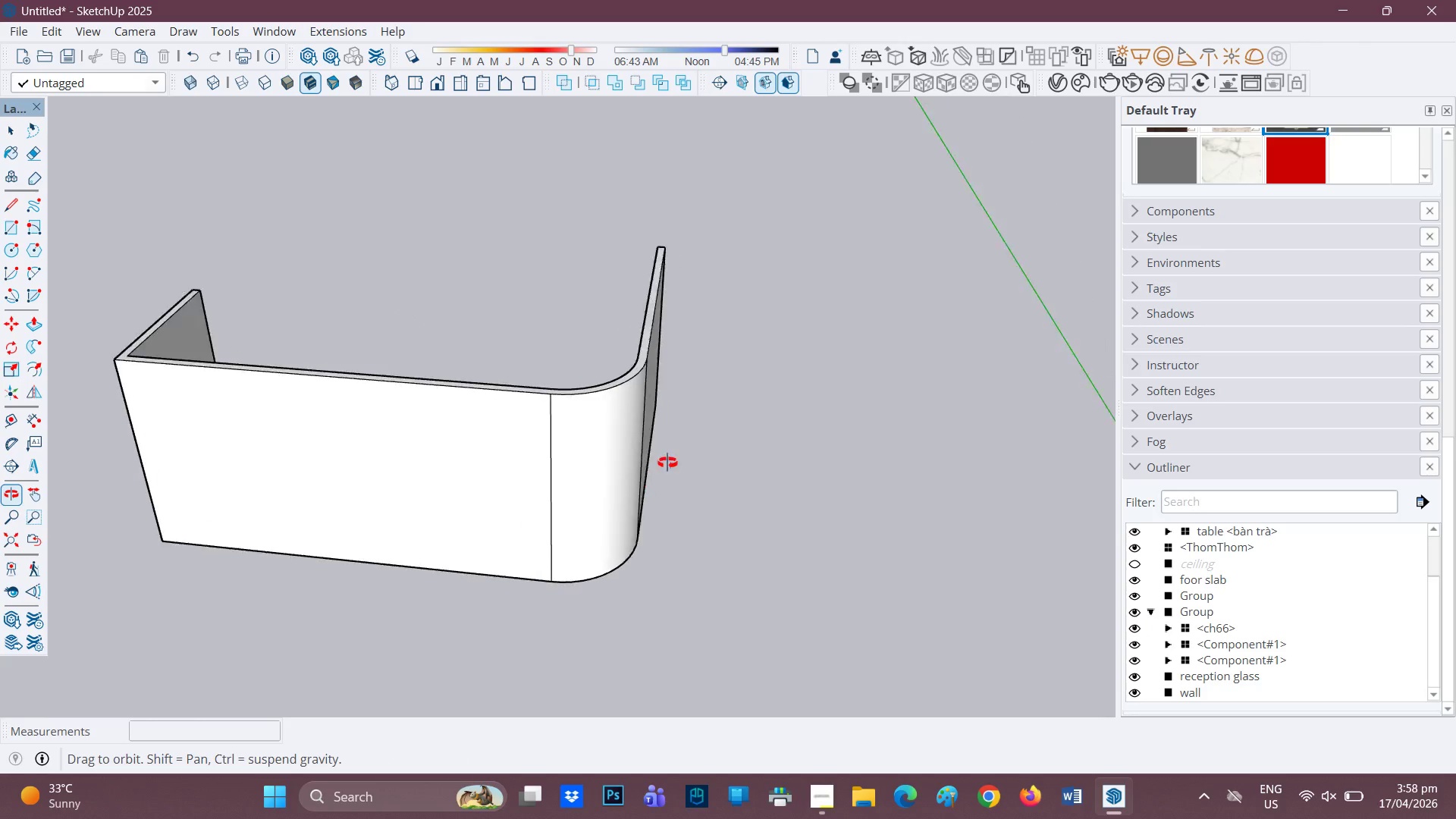 
scroll: coordinate [457, 524], scroll_direction: down, amount: 1.0
 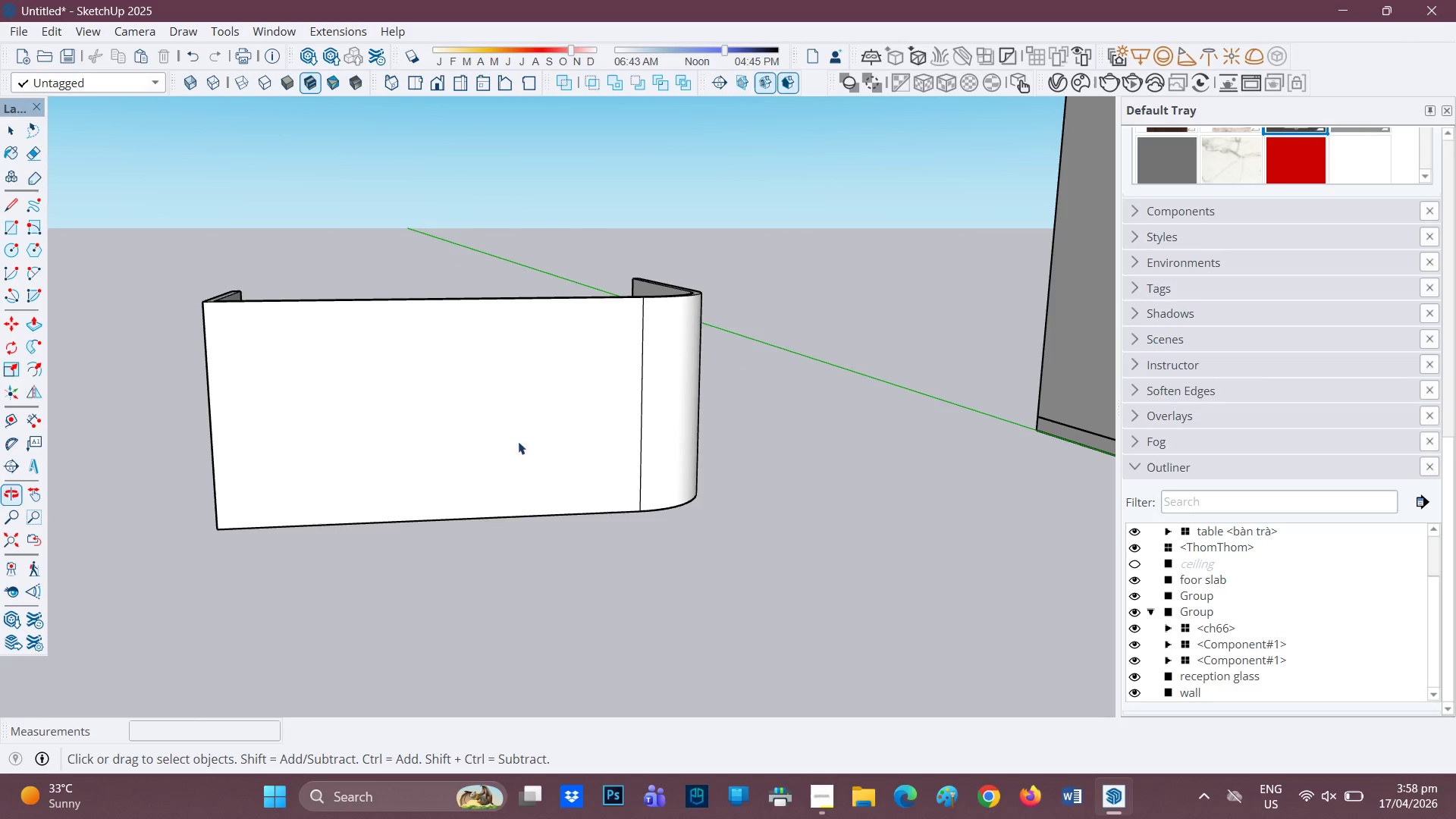 
scroll: coordinate [330, 542], scroll_direction: up, amount: 2.0
 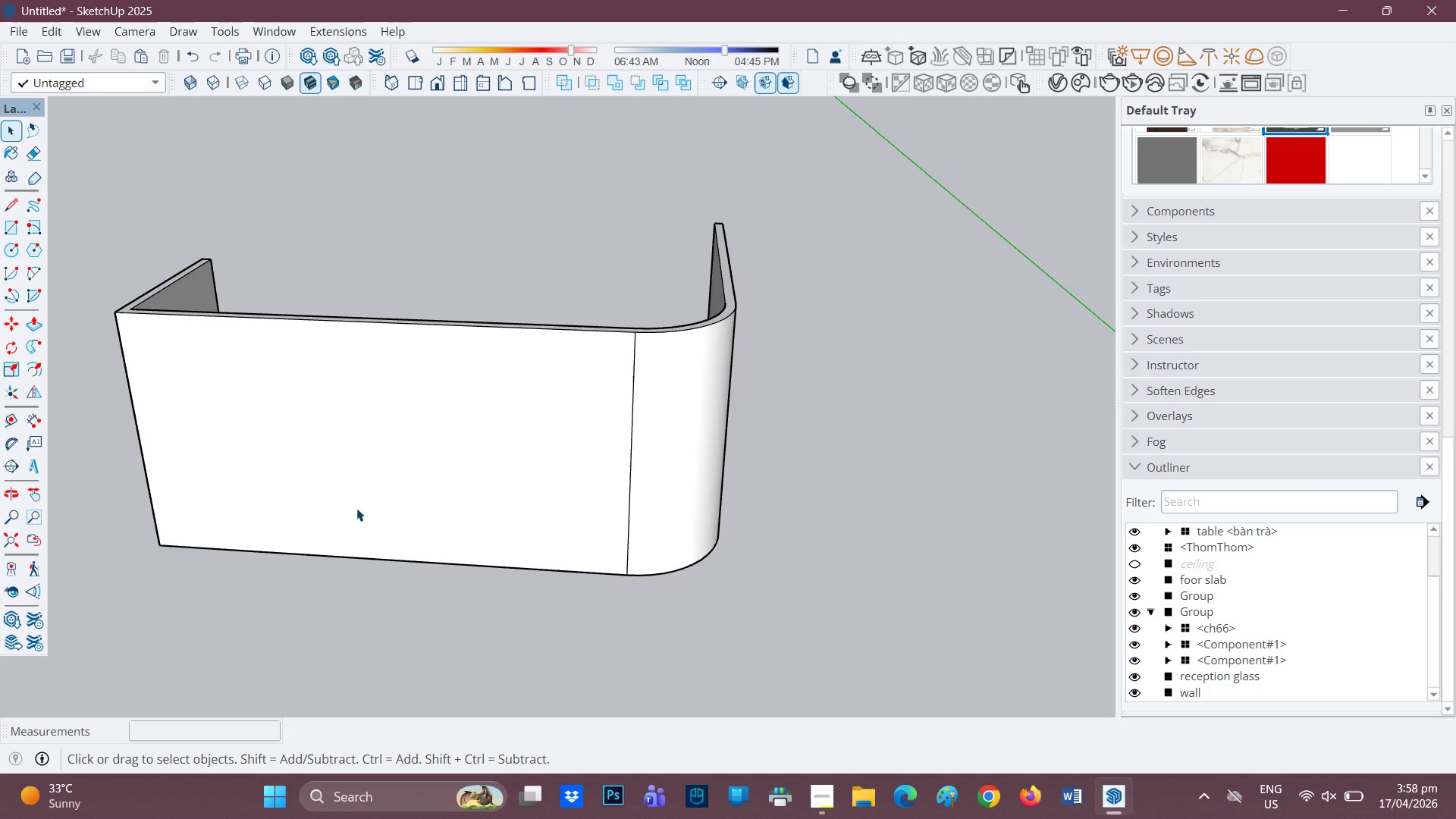 
wait(8.44)
 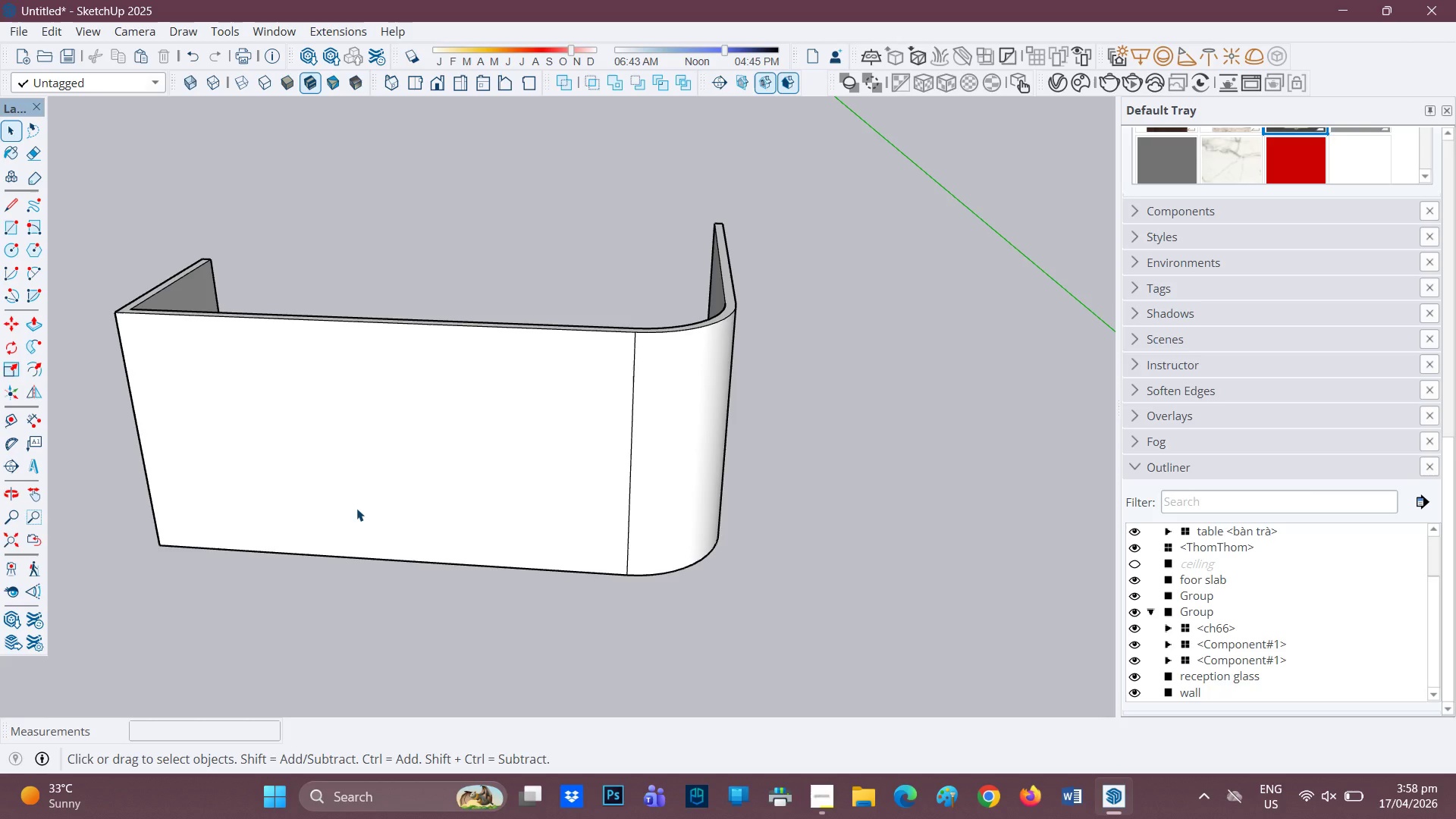 
scroll: coordinate [363, 519], scroll_direction: up, amount: 1.0
 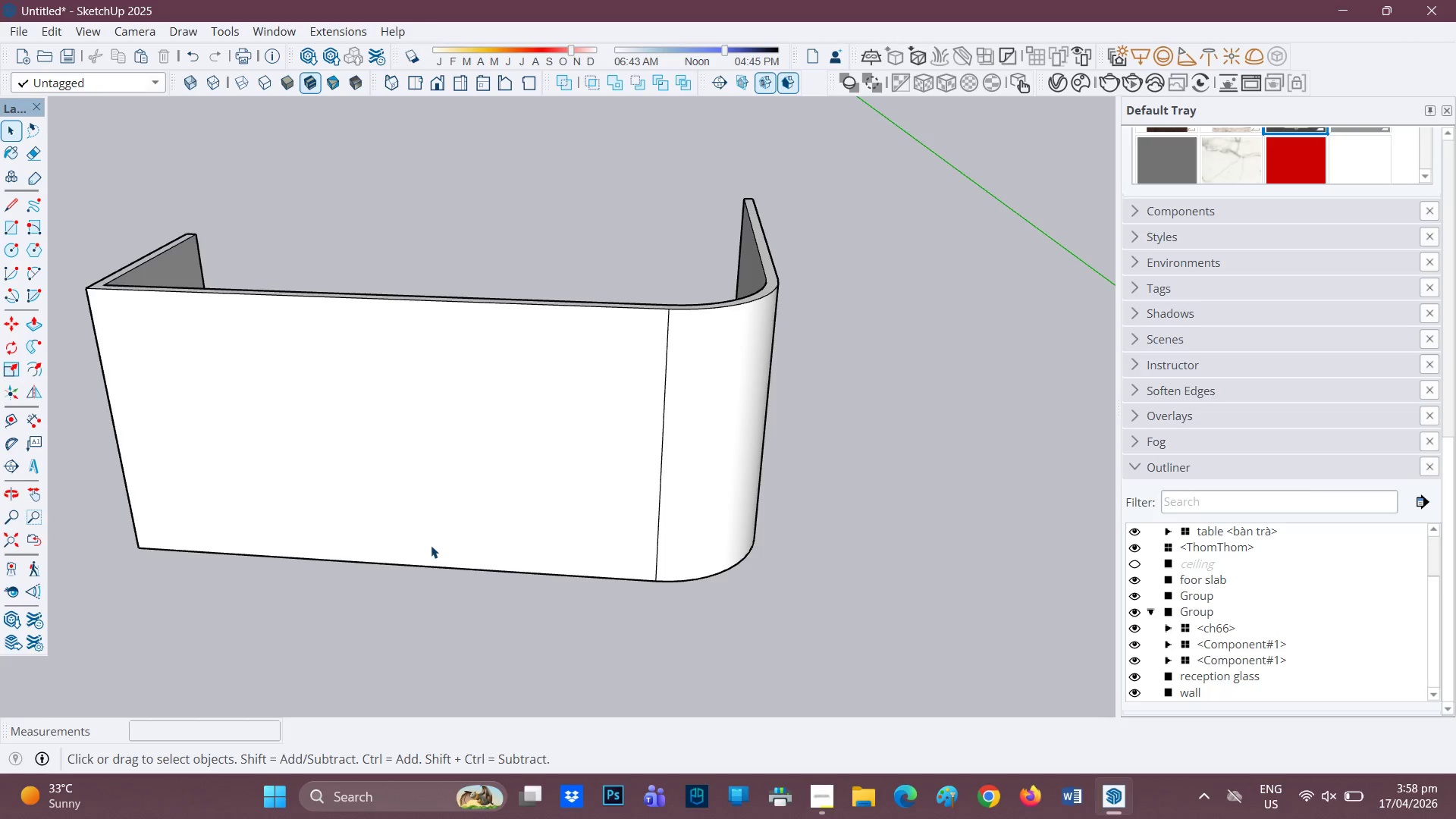 
wait(24.98)
 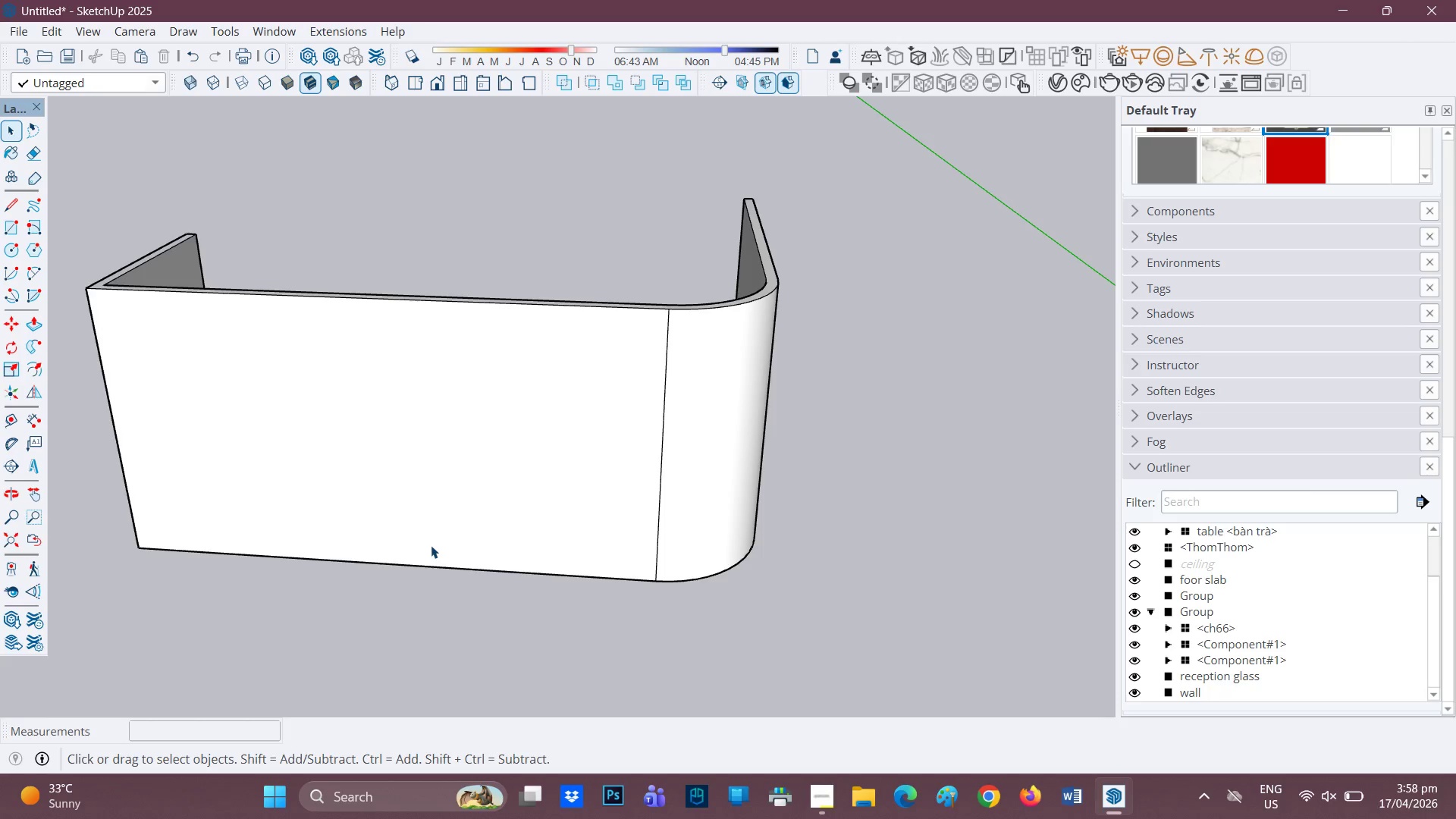 
scroll: coordinate [400, 604], scroll_direction: up, amount: 2.0
 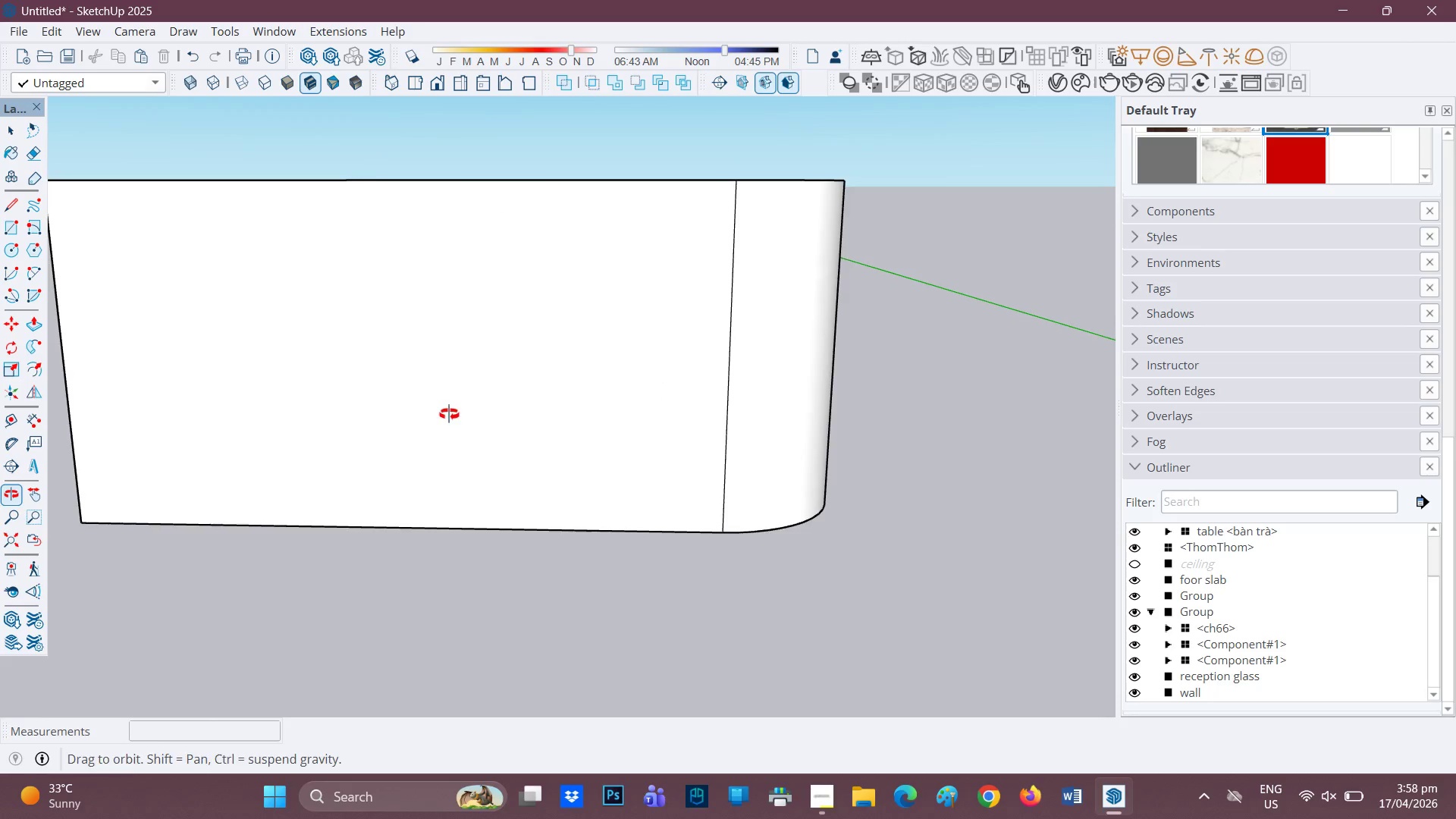 
key(F)
 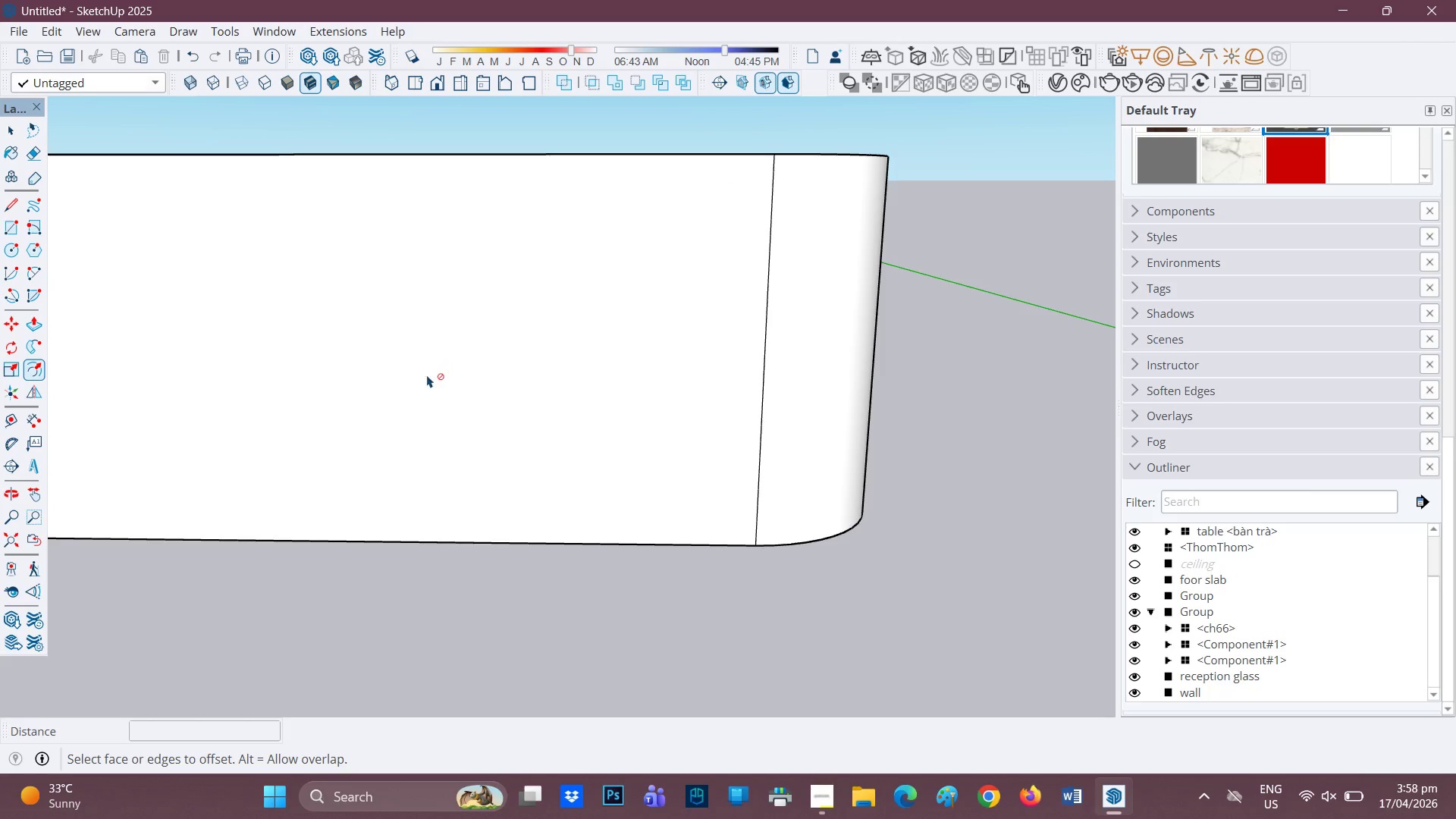 
scroll: coordinate [452, 416], scroll_direction: up, amount: 1.0
 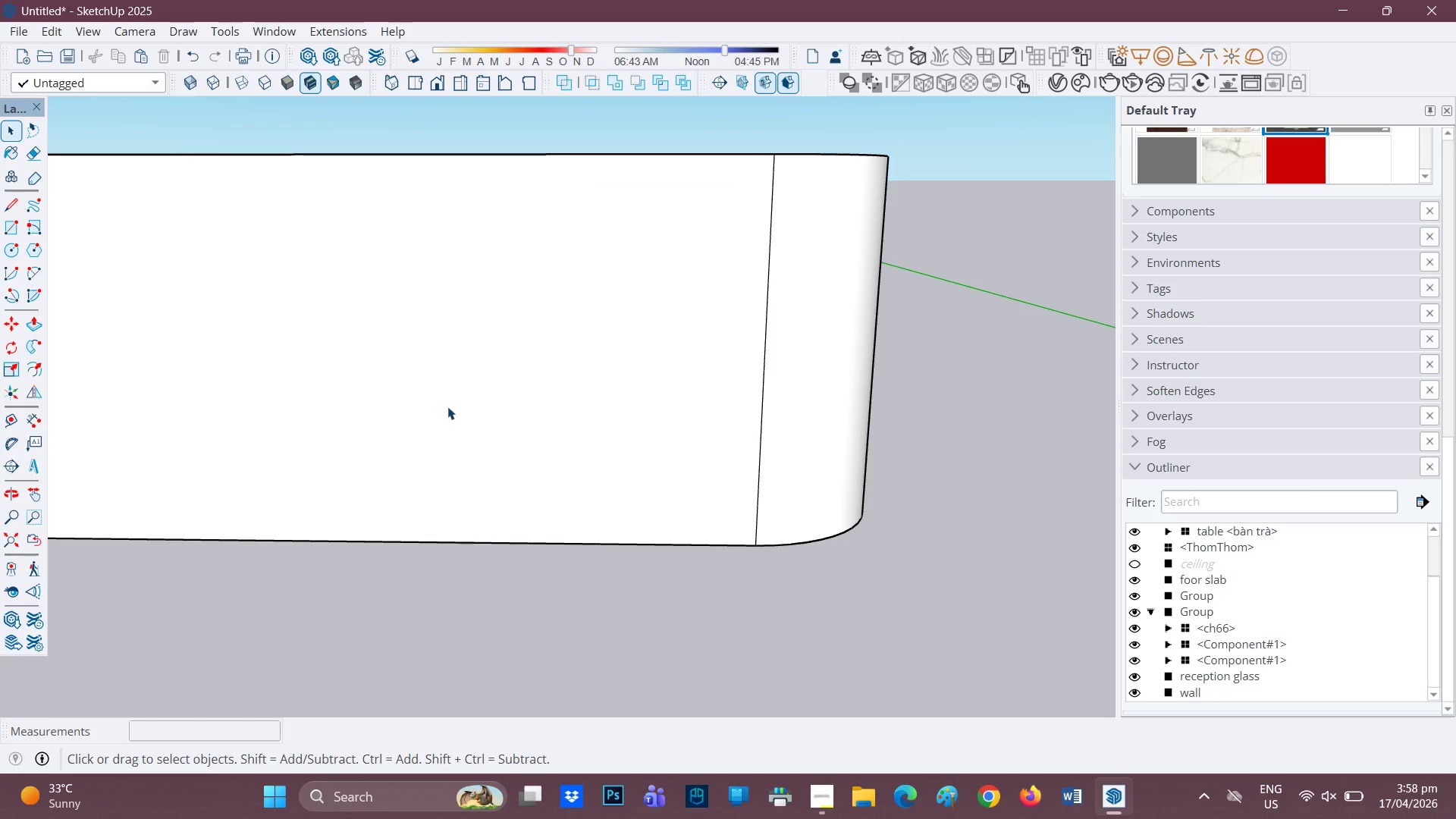 
key(Space)
 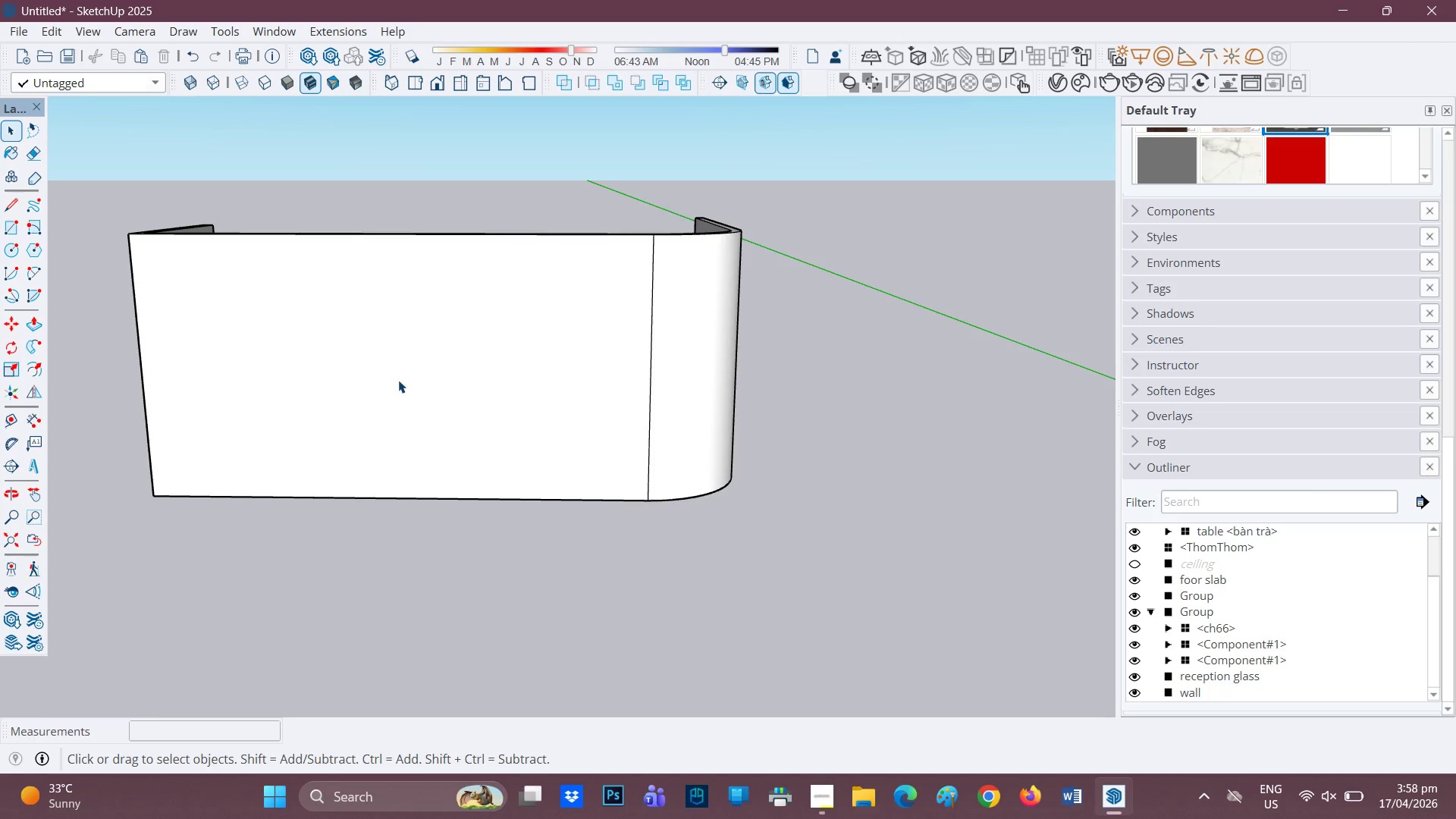 
left_click([398, 380])
 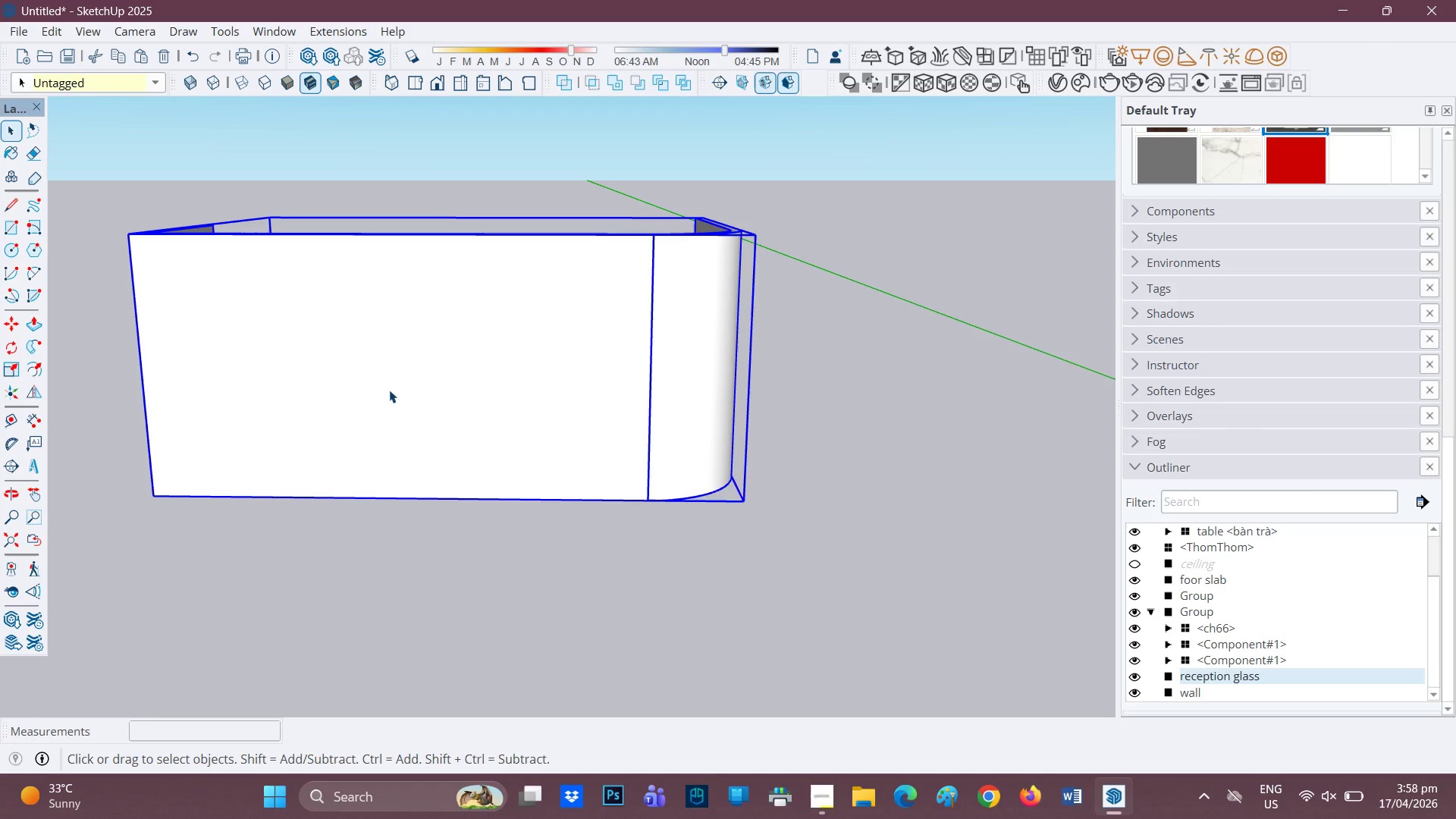 
scroll: coordinate [400, 407], scroll_direction: down, amount: 4.0
 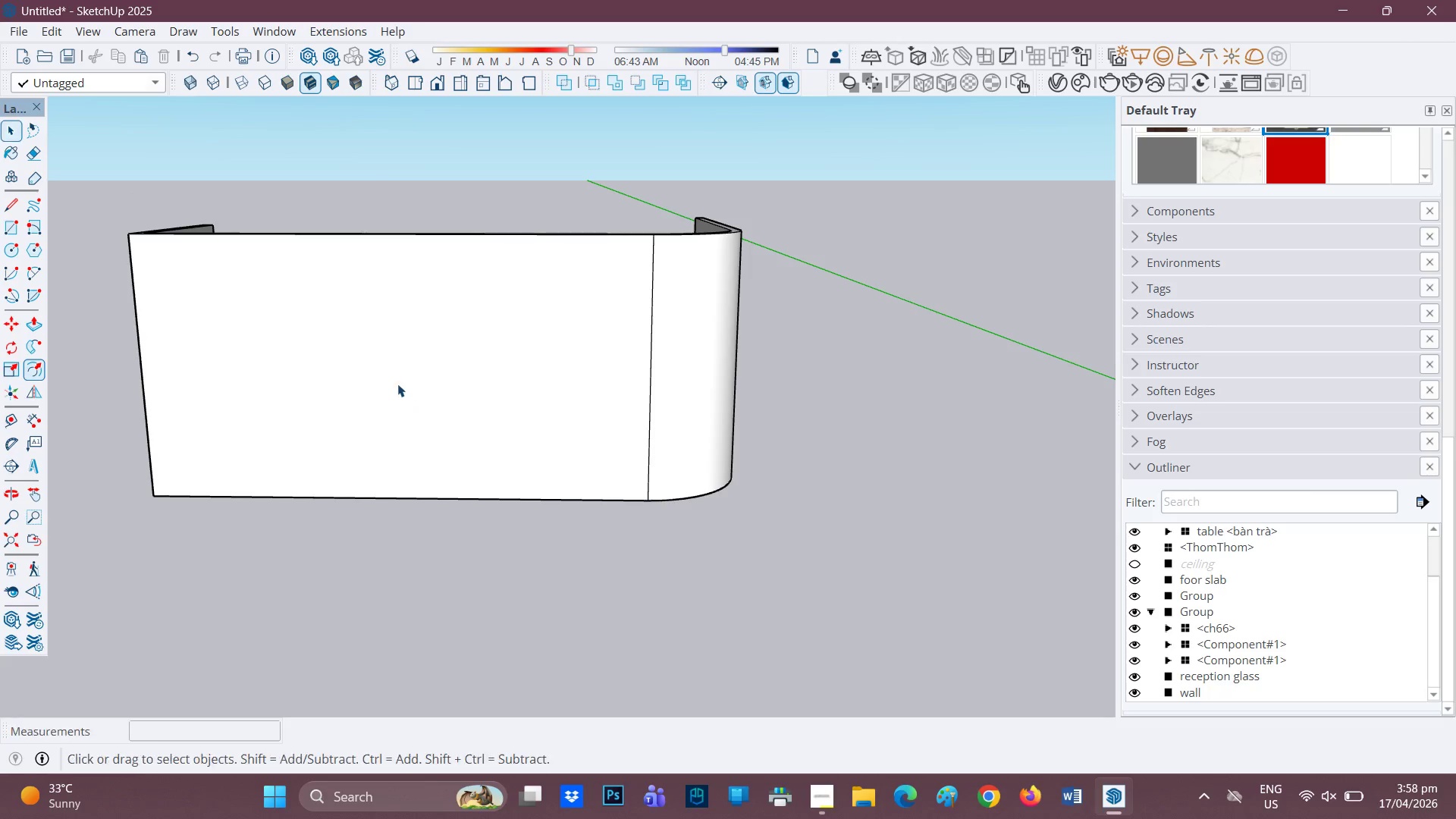 
double_click([389, 384])
 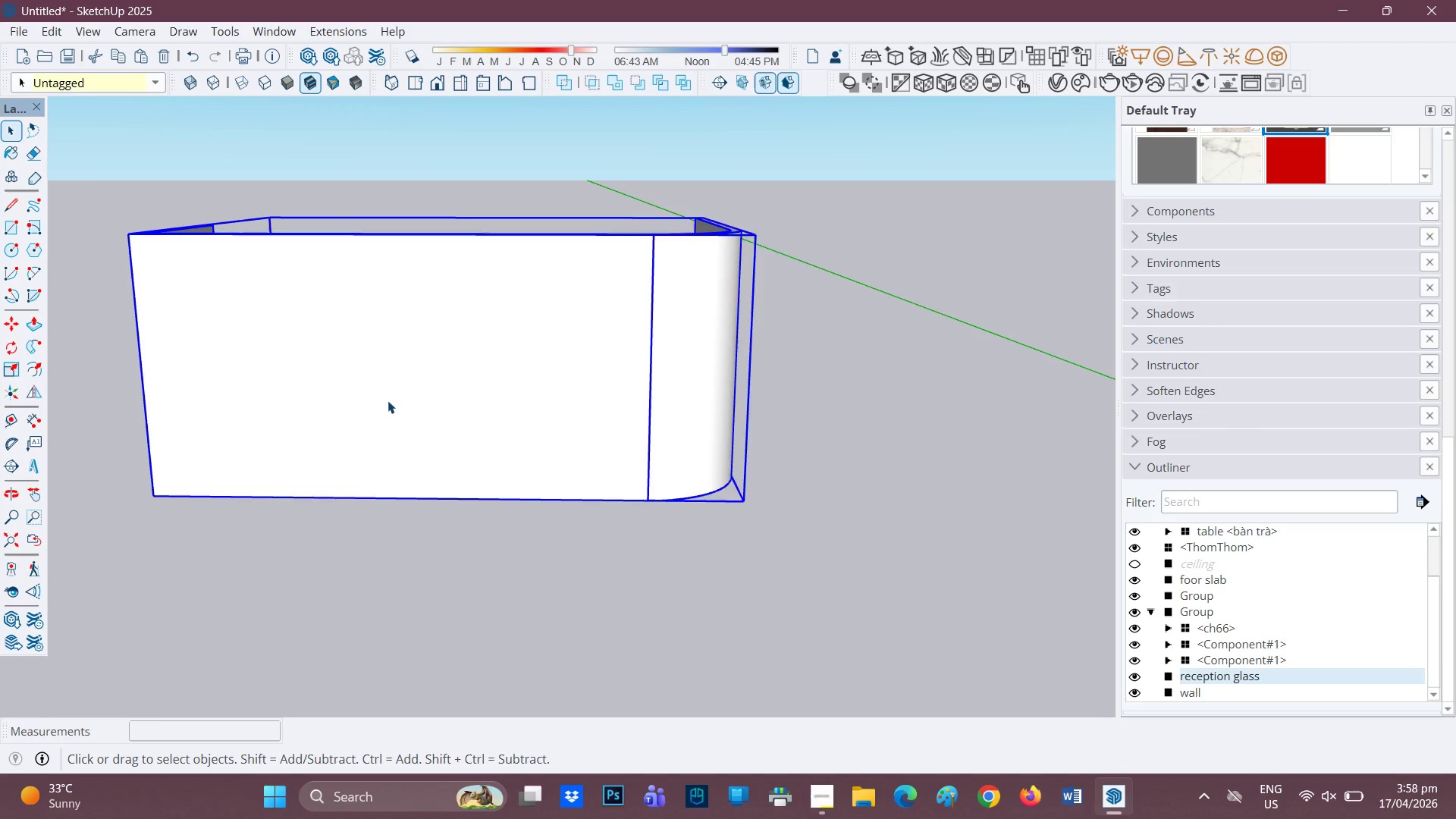 
left_click([392, 397])
 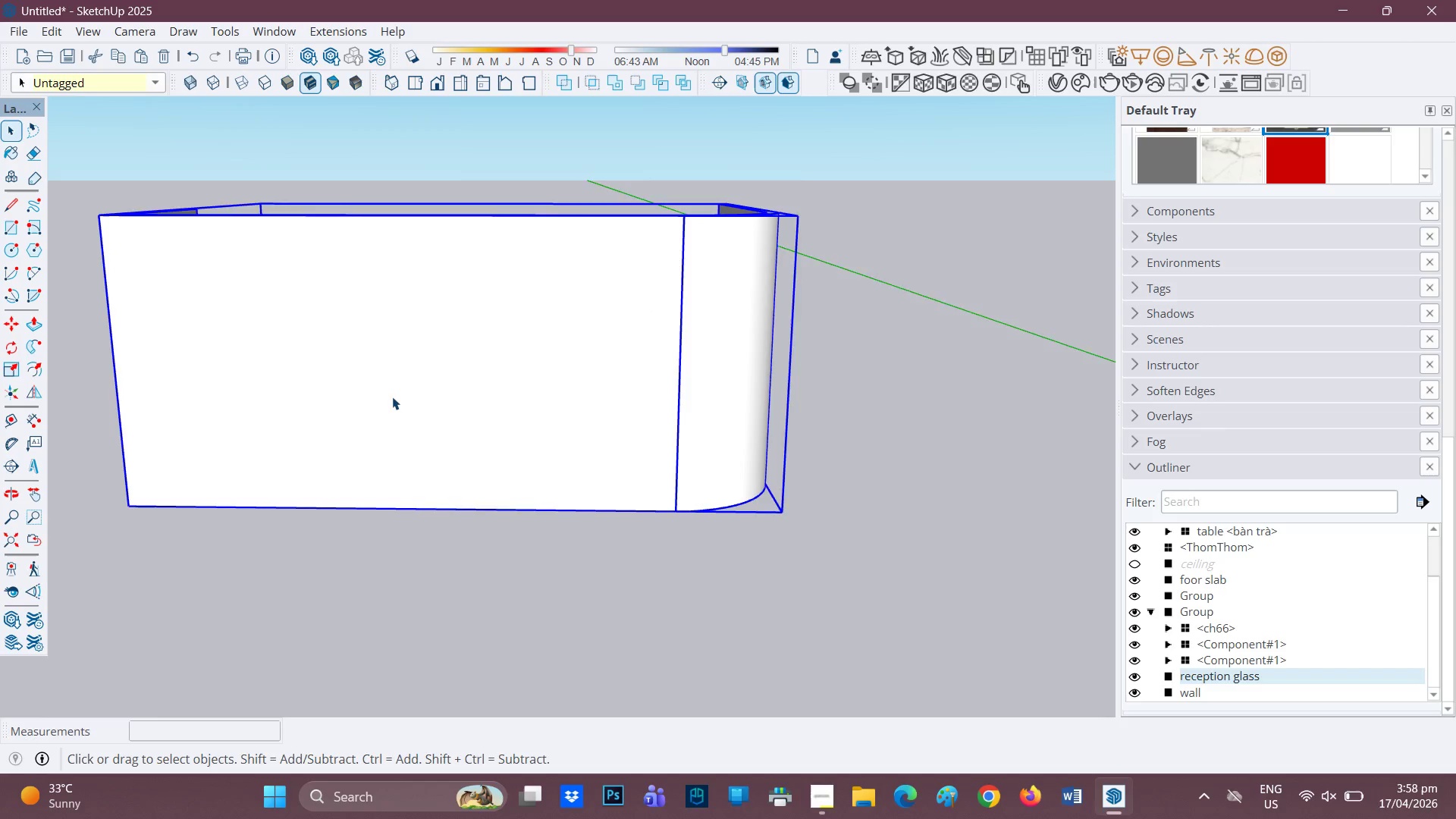 
scroll: coordinate [388, 400], scroll_direction: up, amount: 1.0
 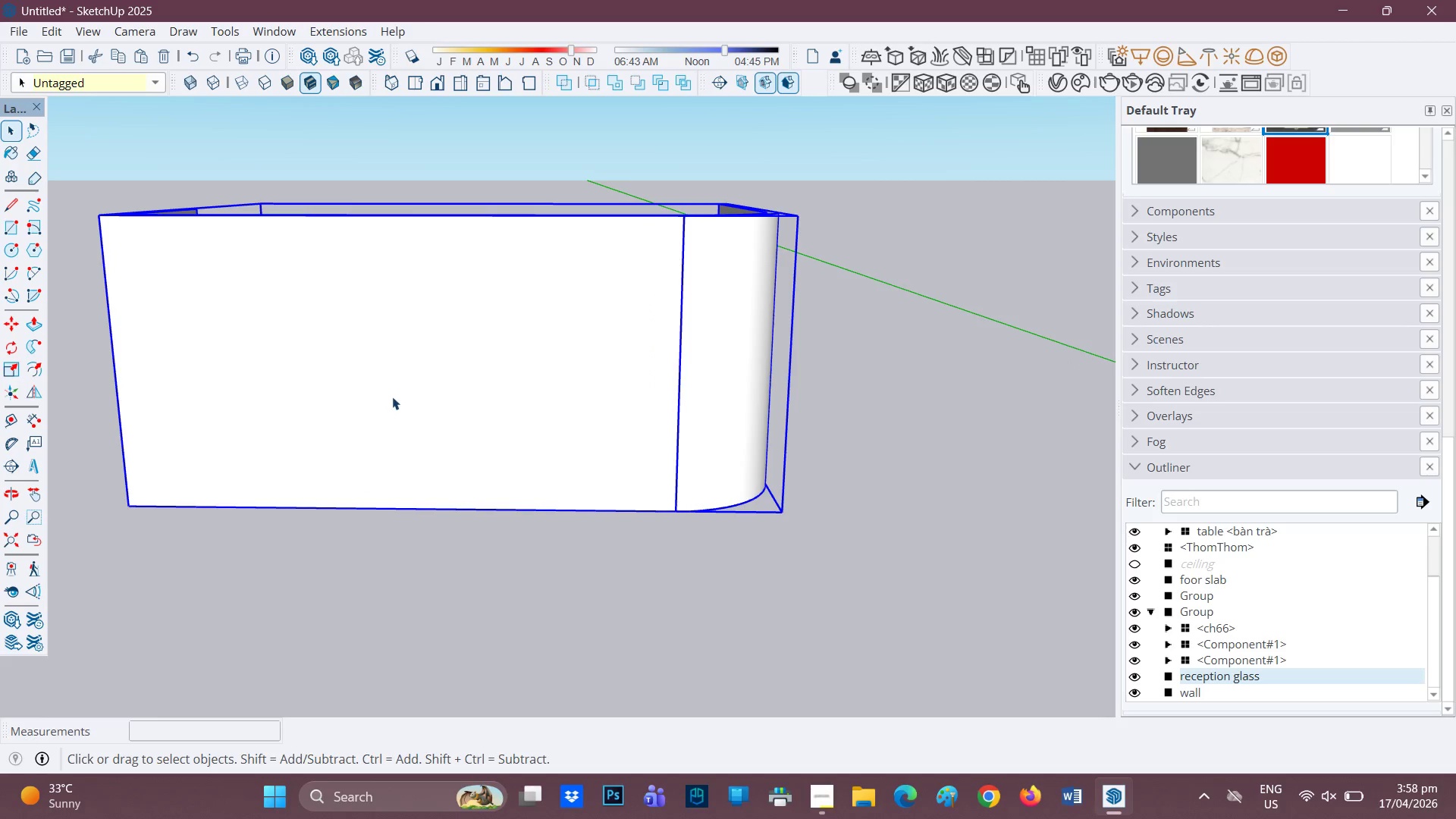 
double_click([392, 397])
 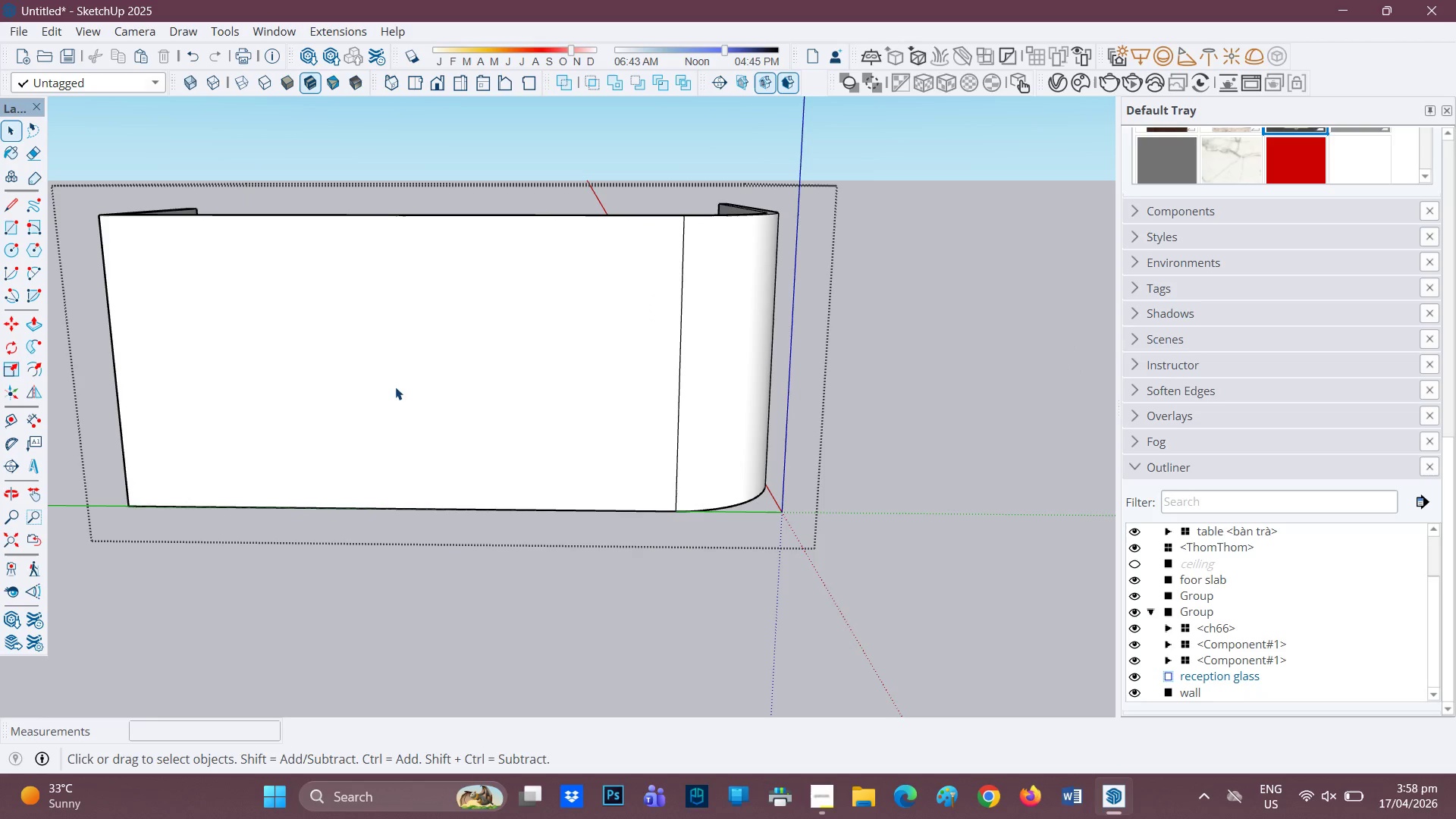 
key(F)
 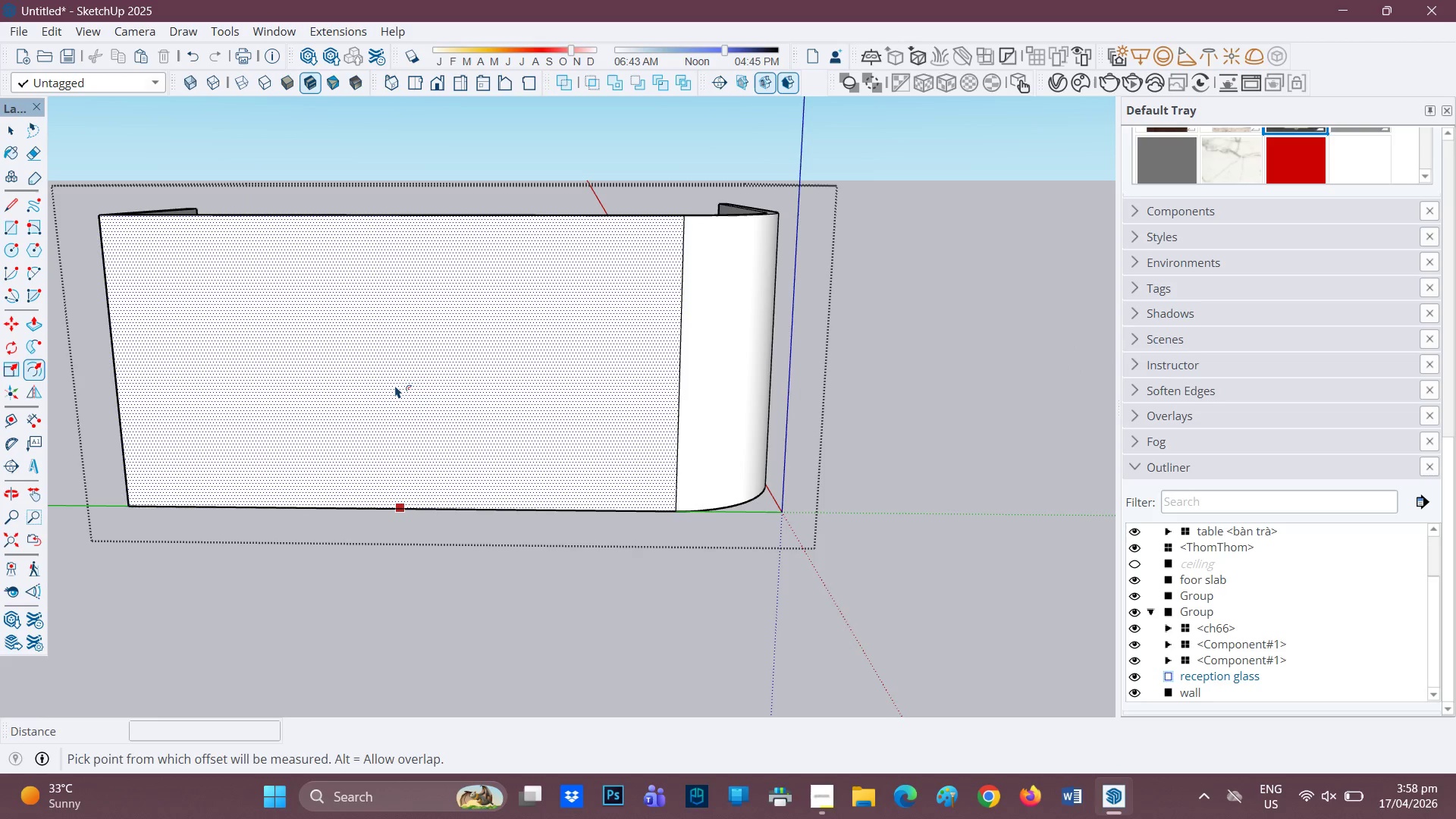 
left_click([395, 385])
 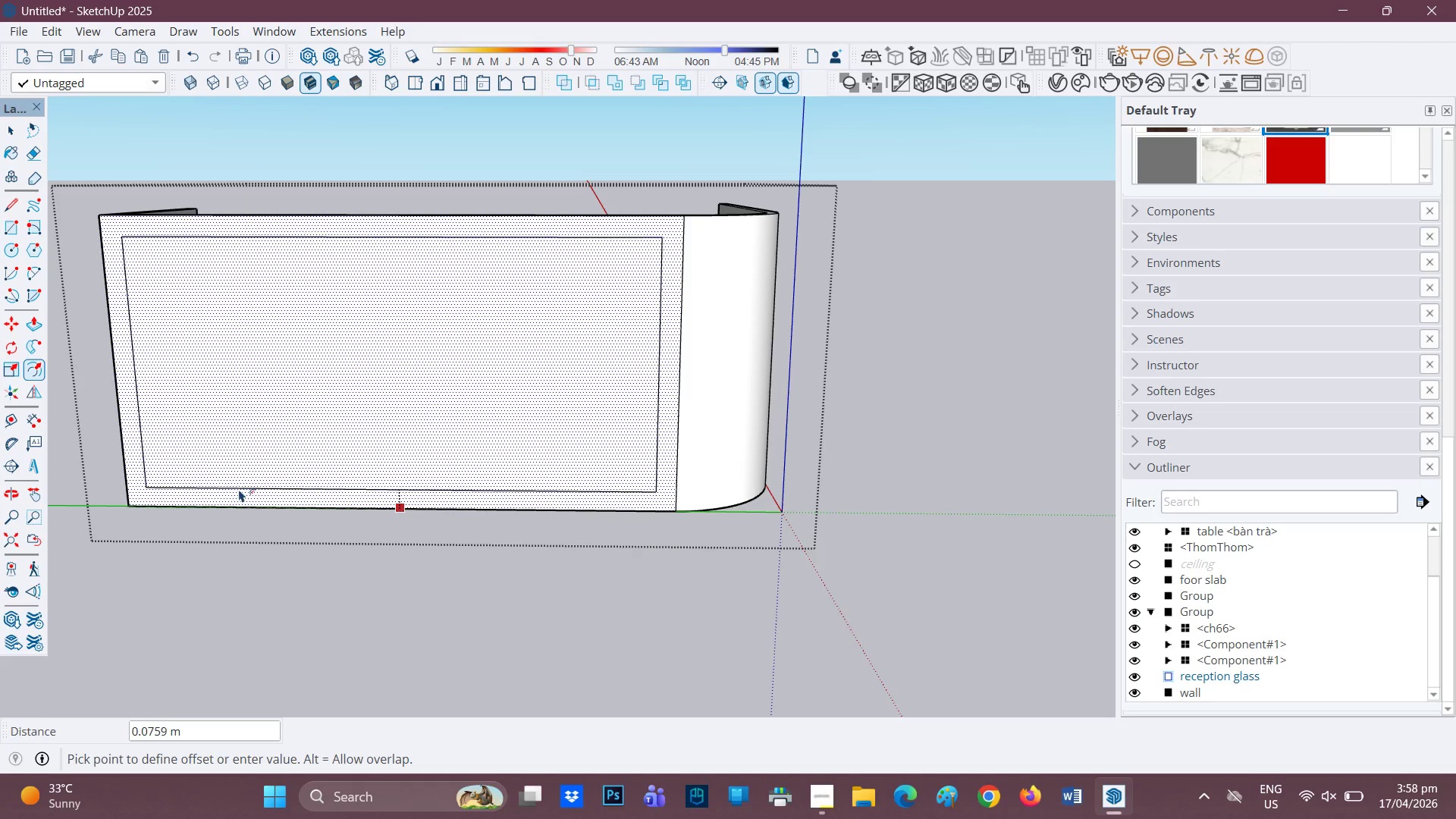 
wait(6.45)
 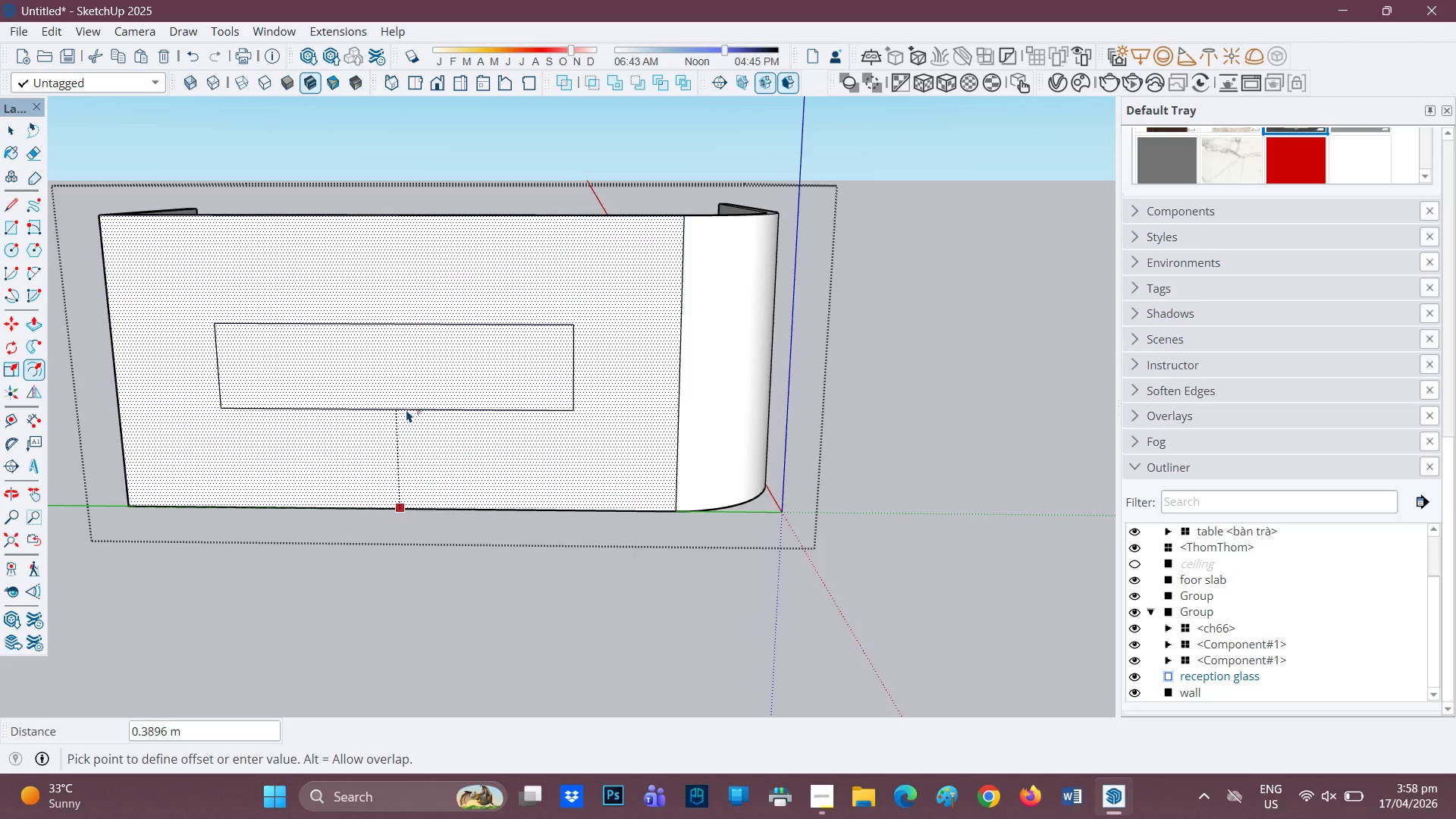 
key(Space)
 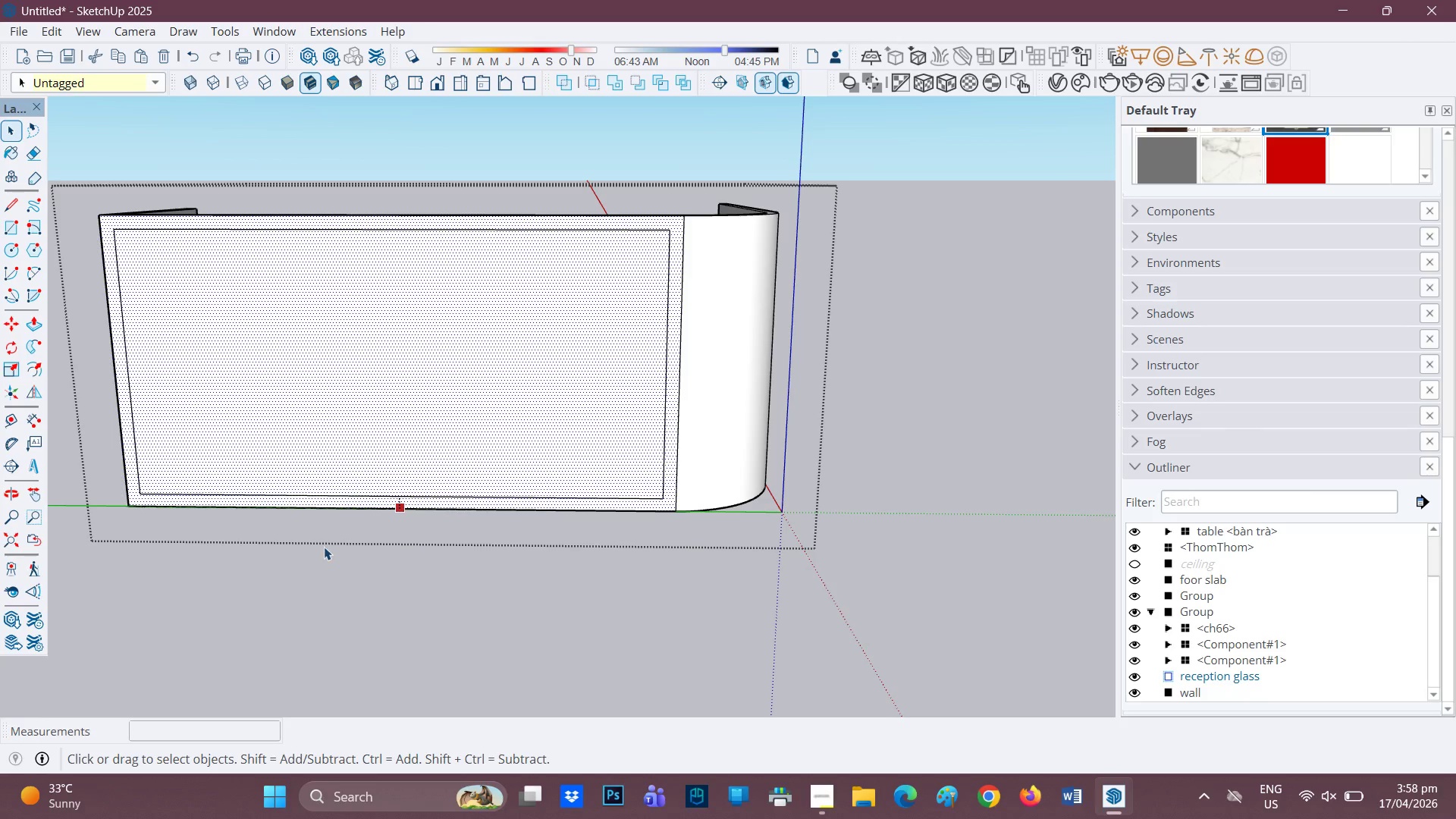 
key(Control+ControlLeft)
 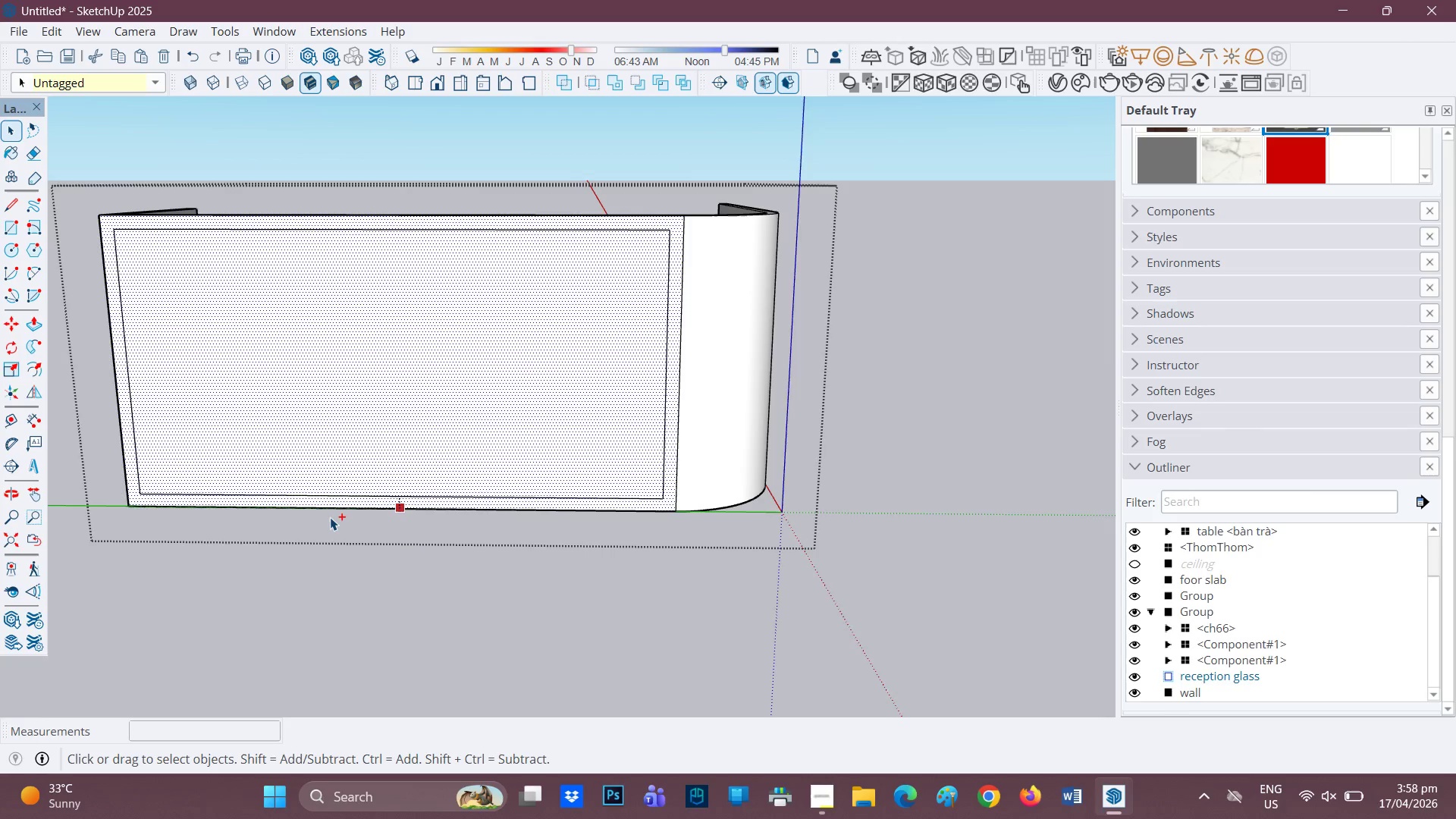 
key(Control+Z)
 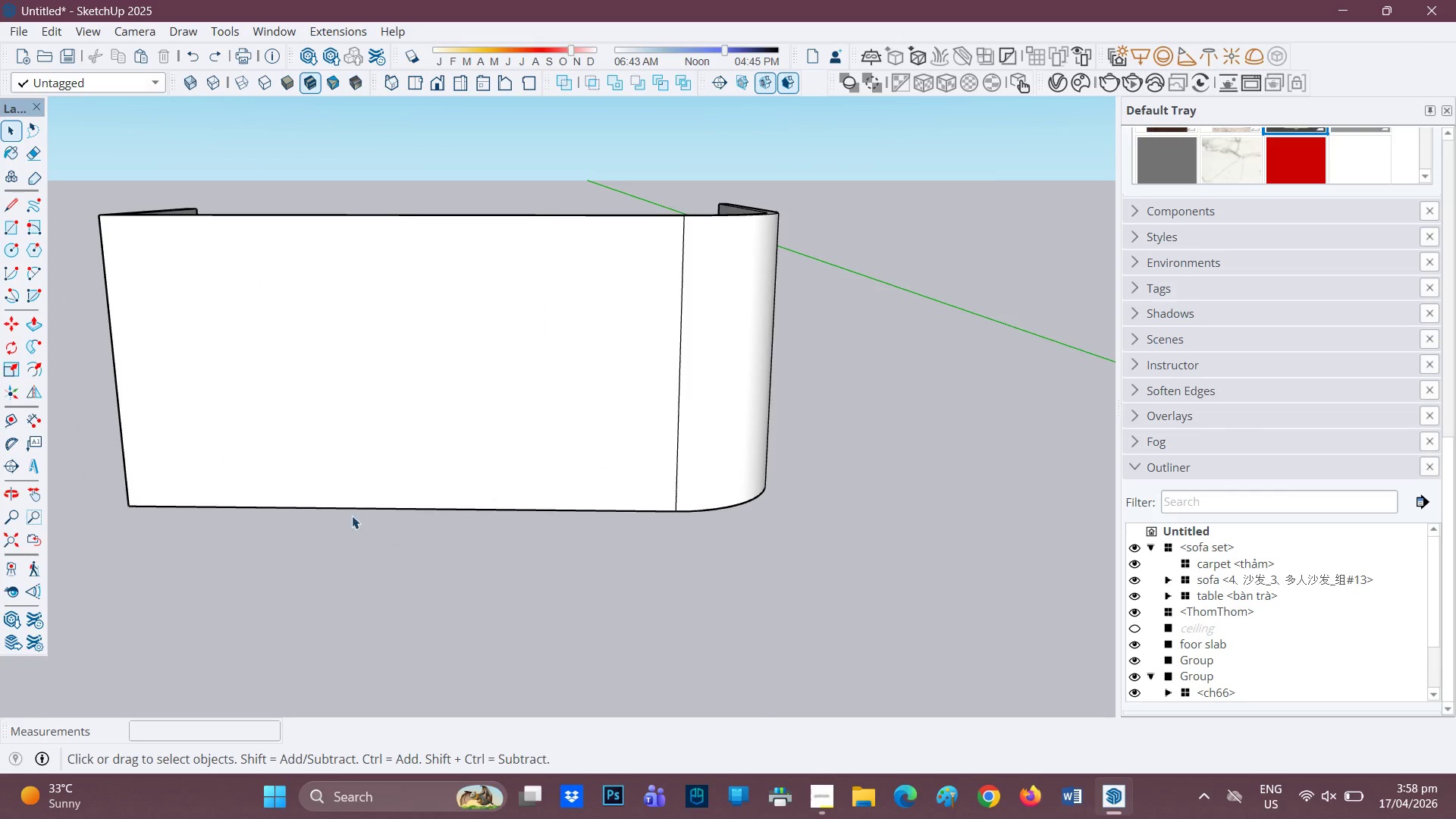 
left_click([385, 451])
 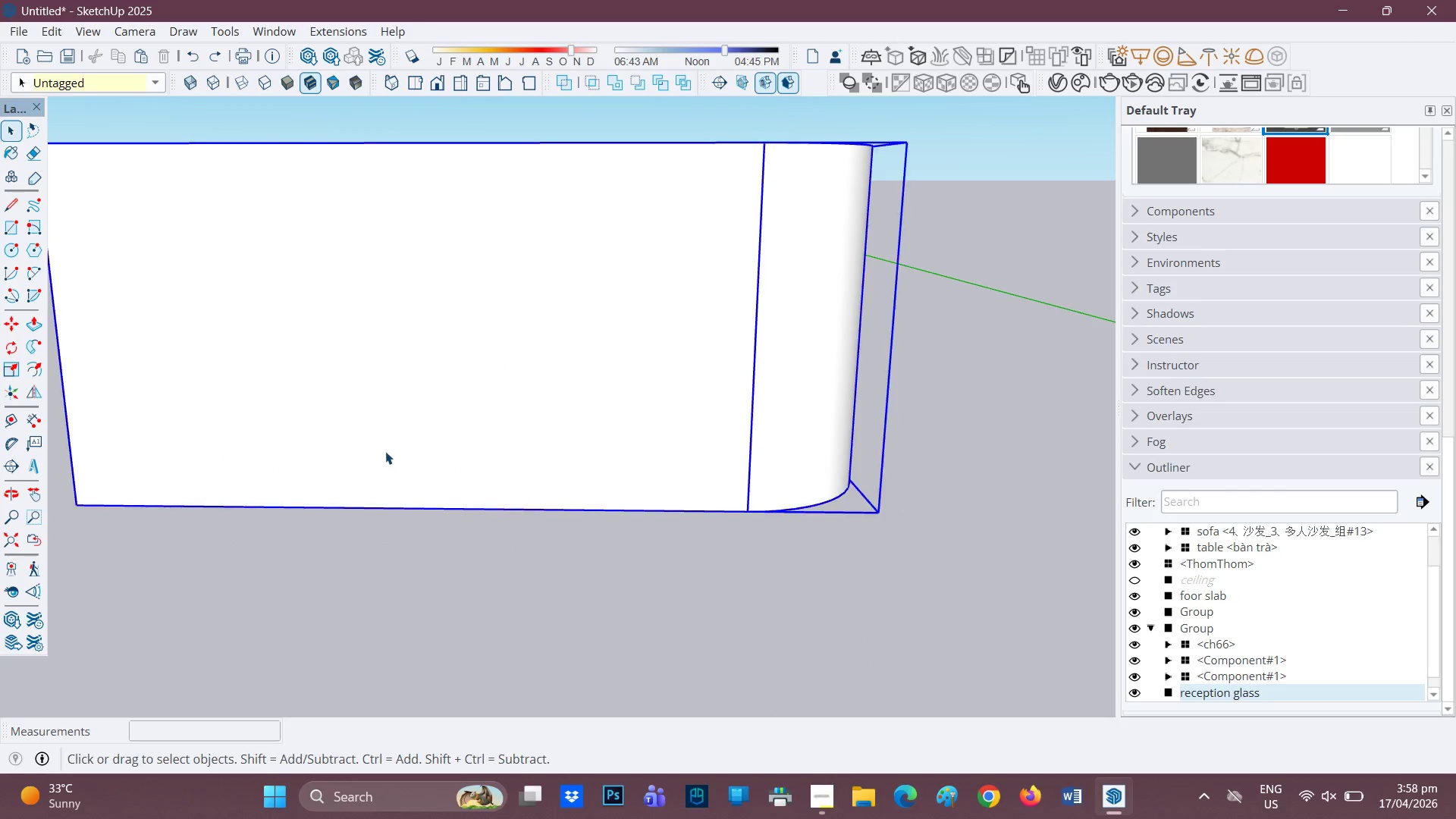 
scroll: coordinate [362, 509], scroll_direction: up, amount: 2.0
 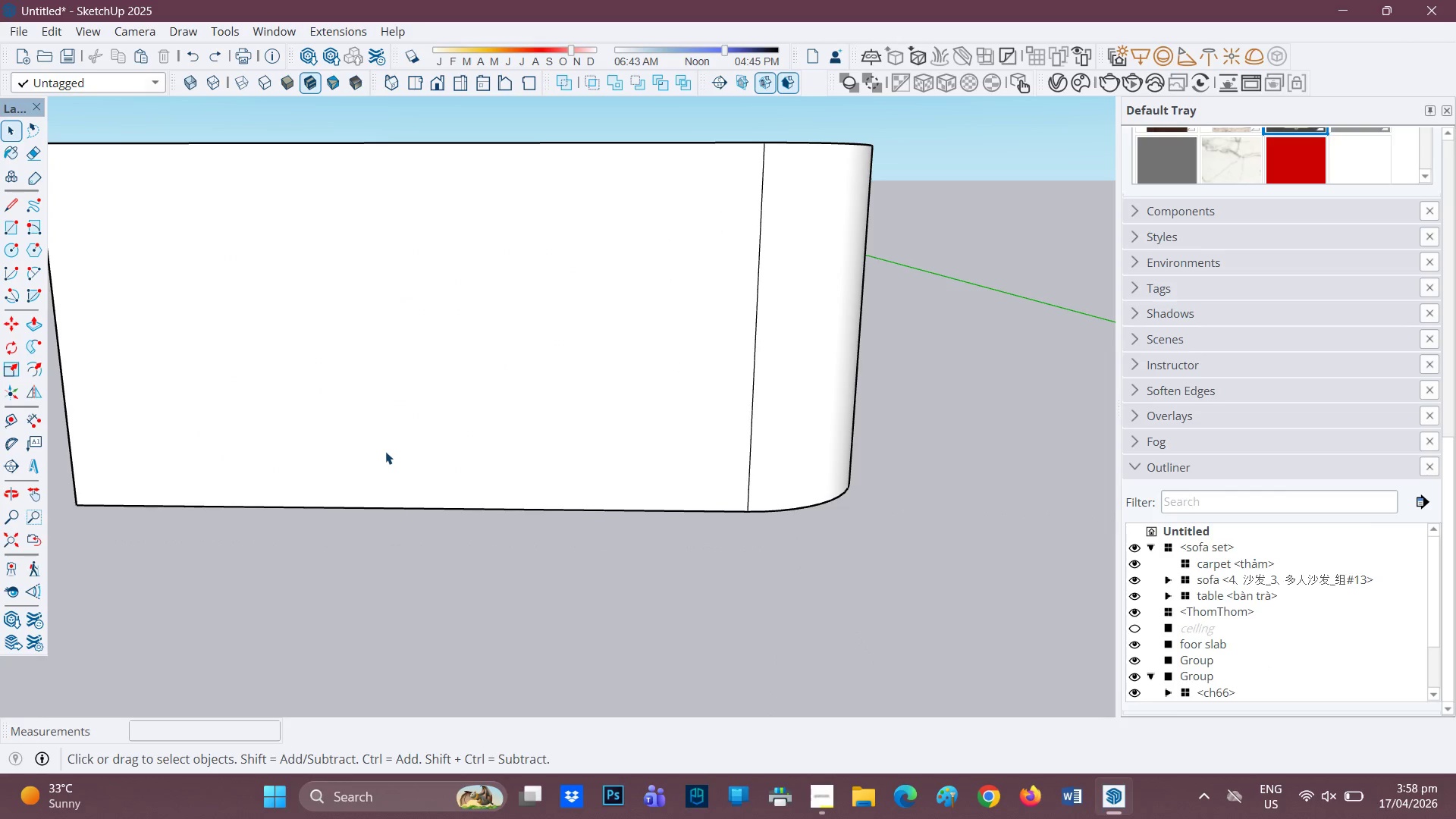 
double_click([385, 451])
 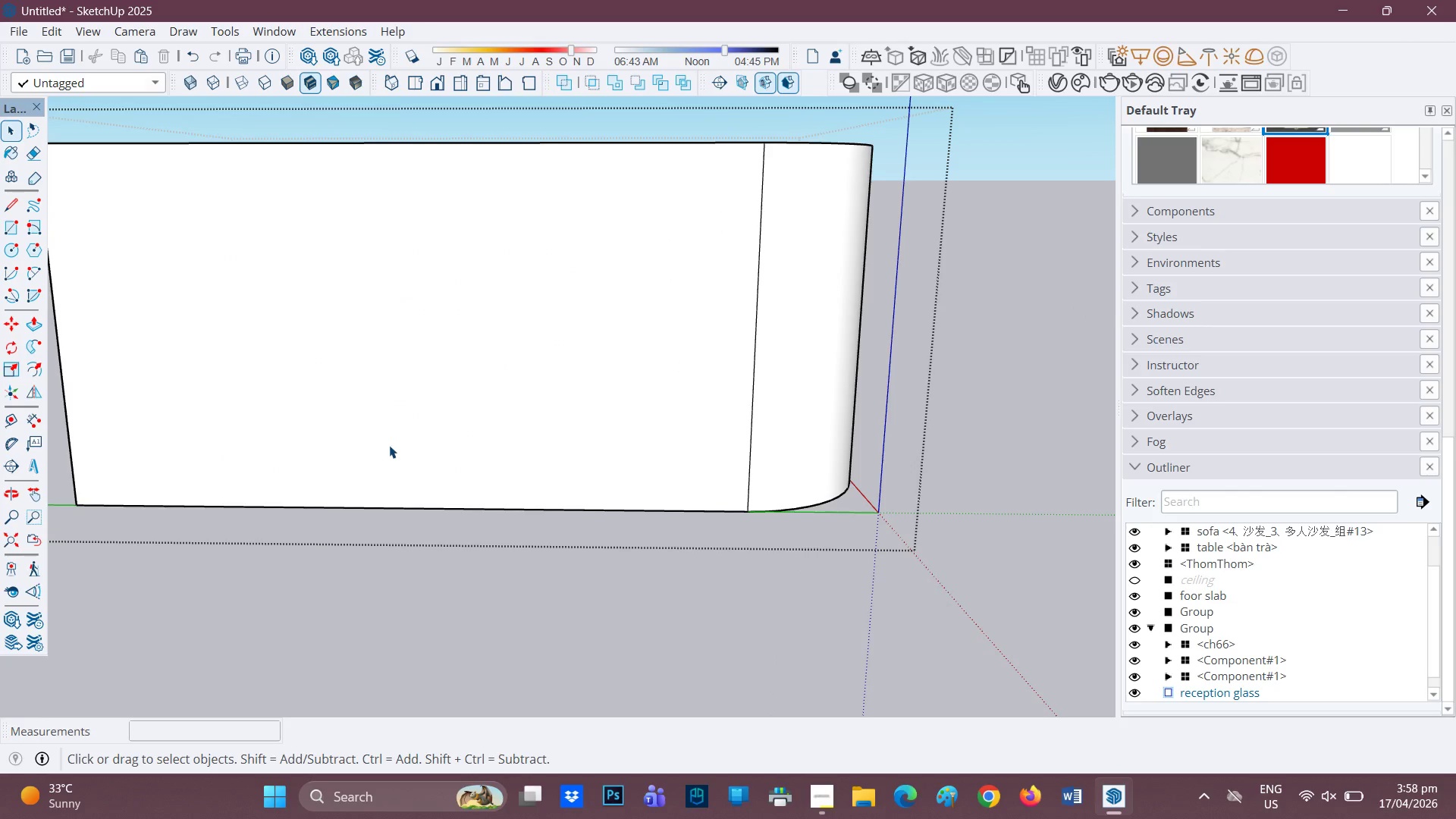 
scroll: coordinate [390, 445], scroll_direction: up, amount: 2.0
 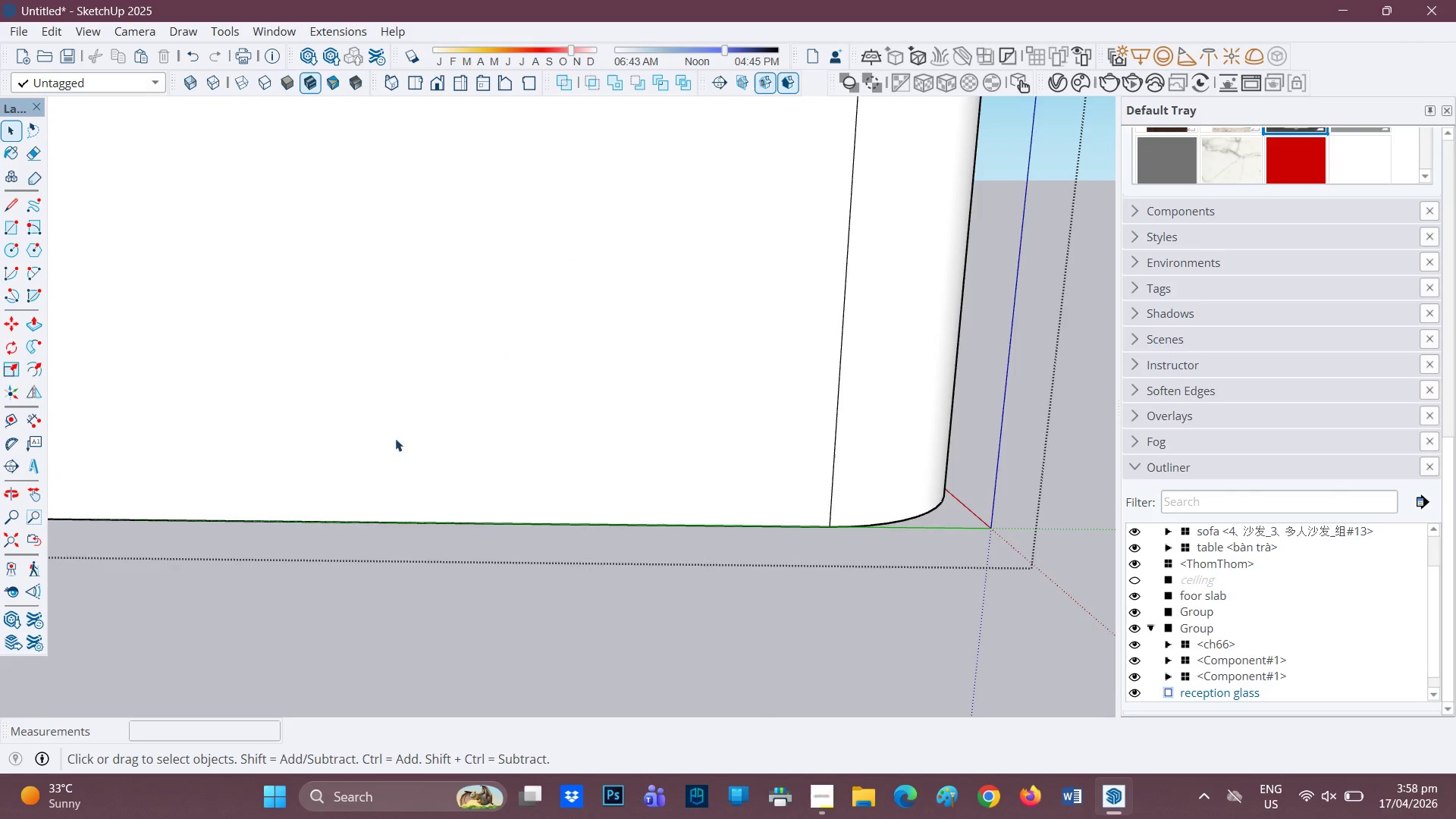 
scroll: coordinate [420, 466], scroll_direction: down, amount: 4.0
 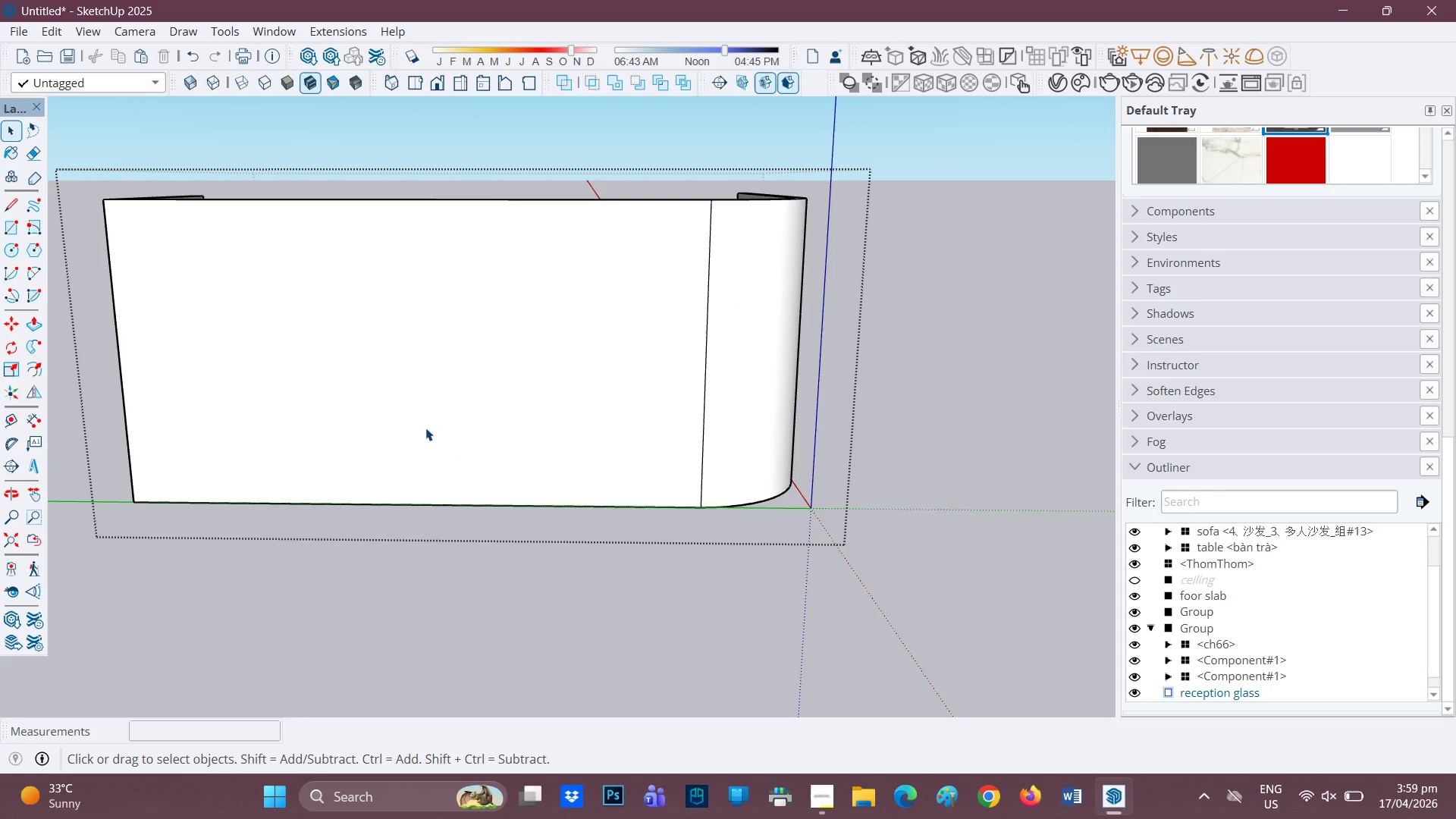 
key(L)
 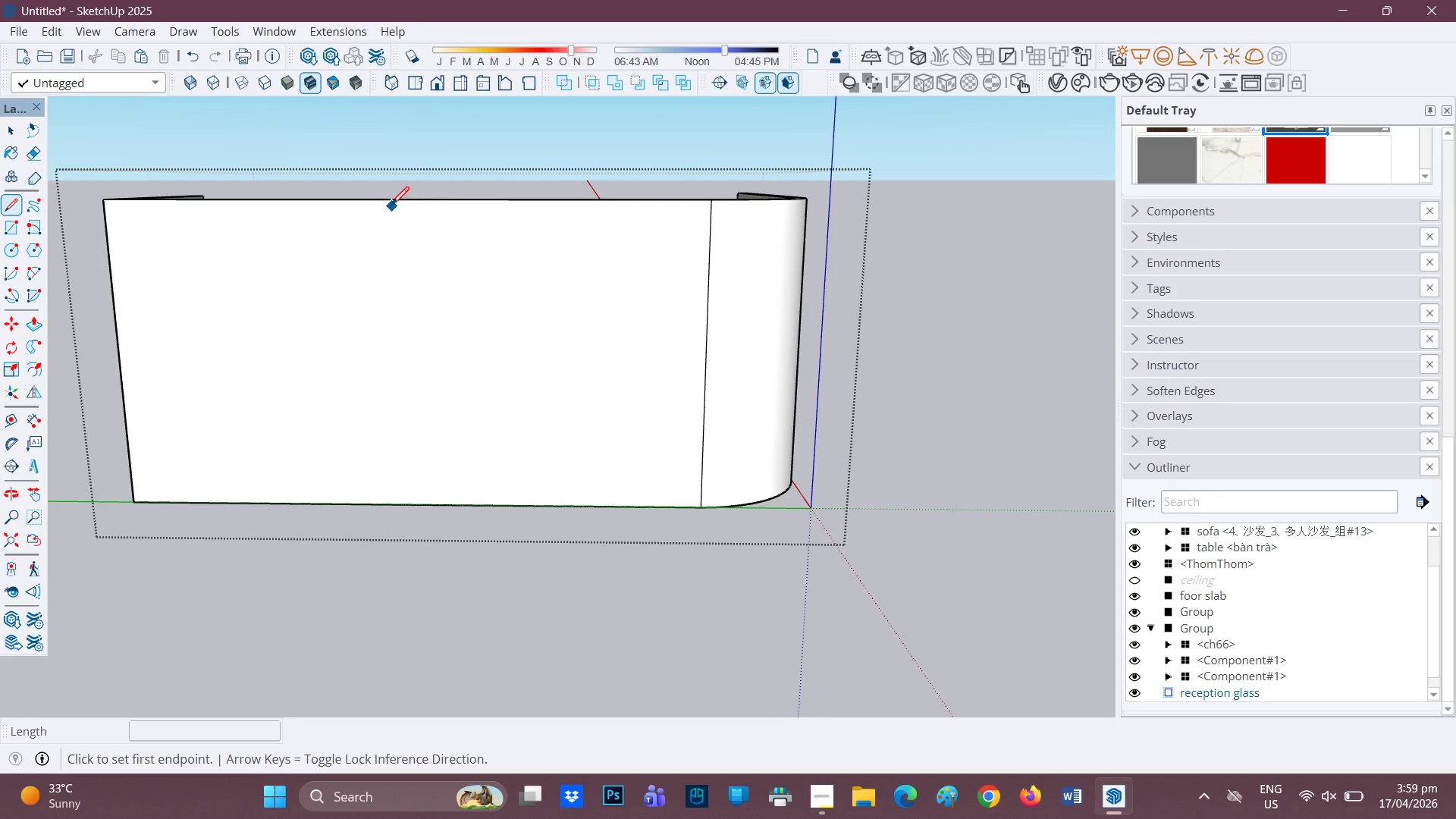 
left_click([408, 203])
 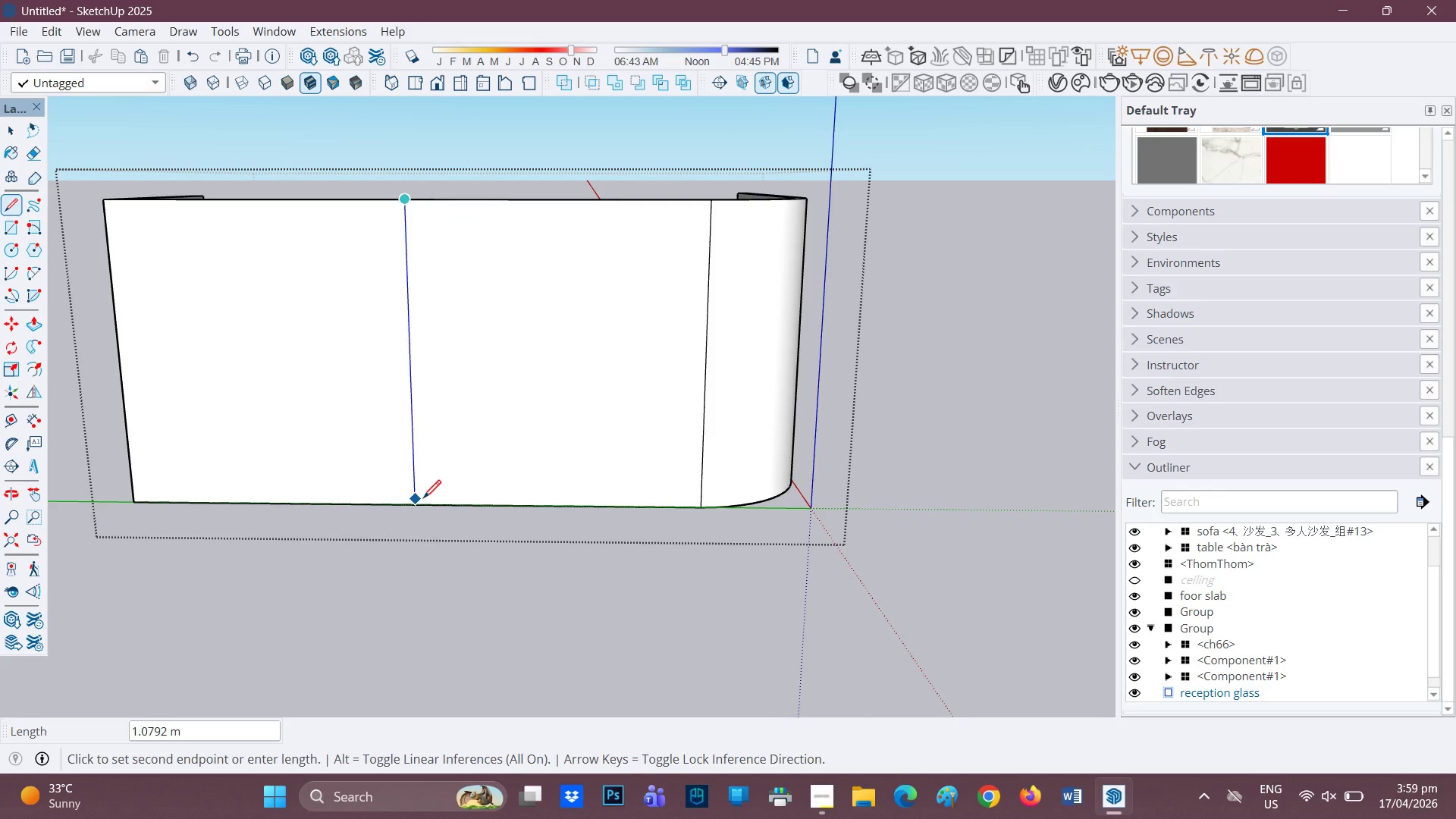 
left_click([419, 505])
 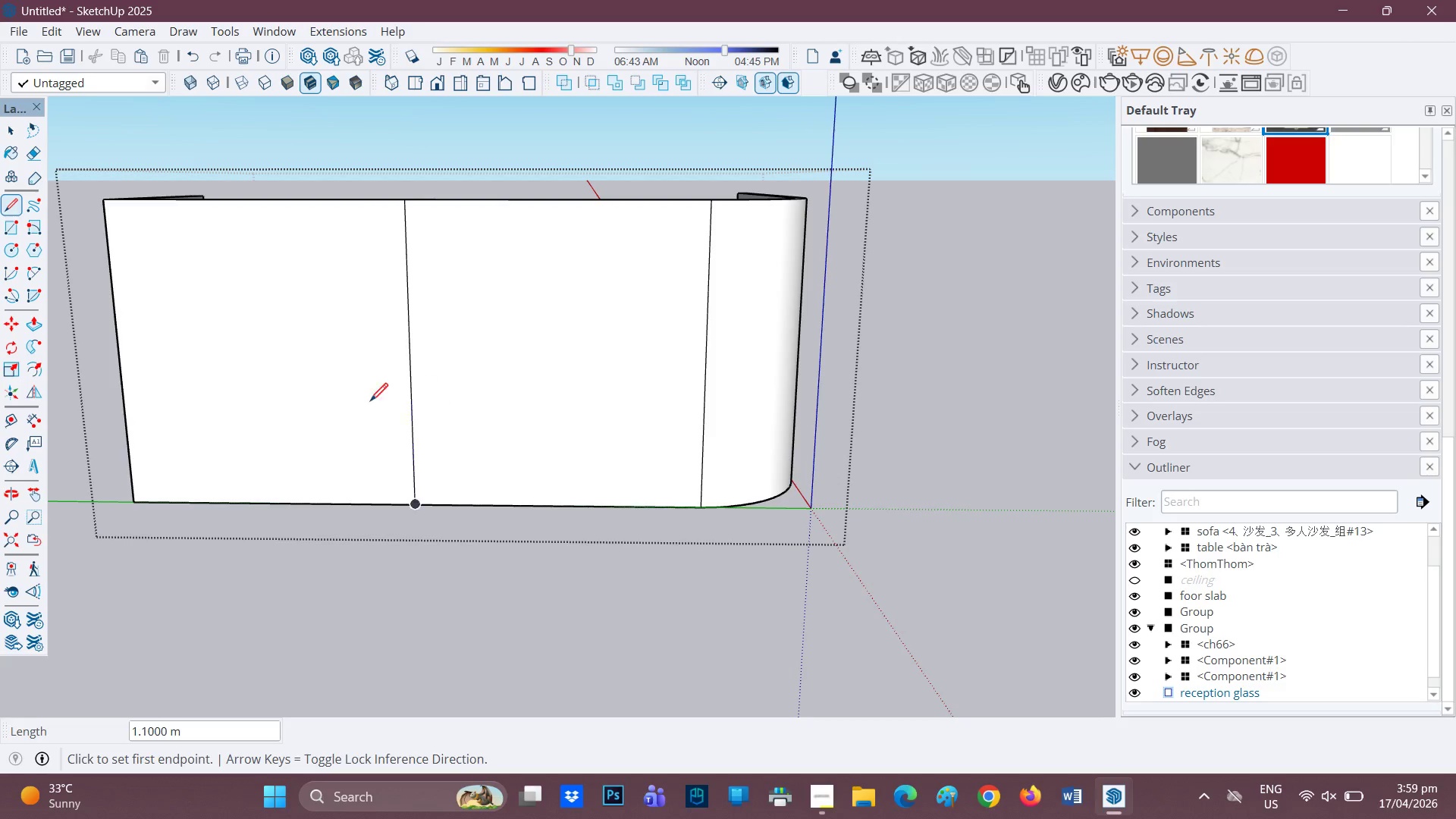 
scroll: coordinate [340, 411], scroll_direction: up, amount: 1.0
 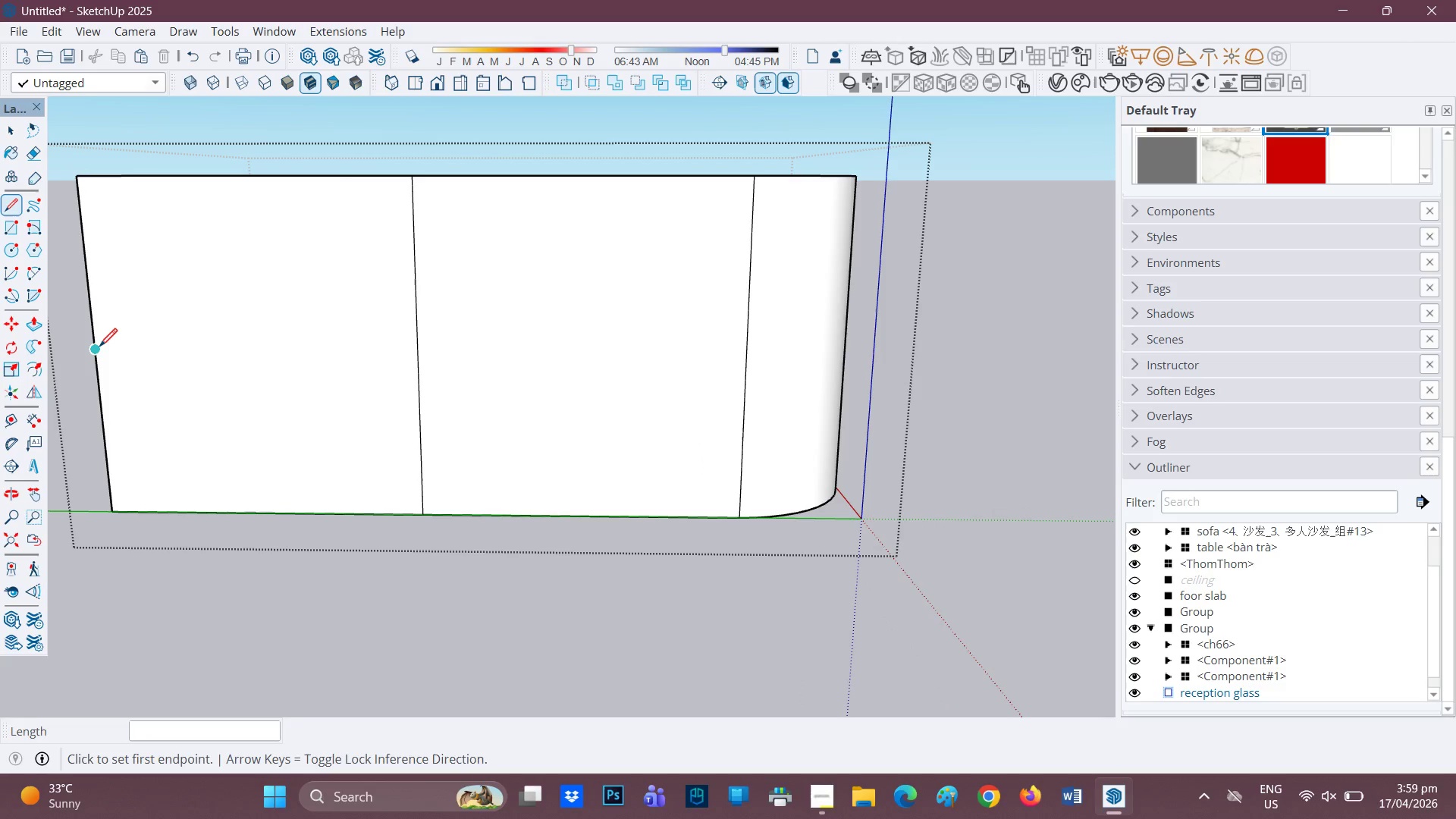 
left_click_drag(start_coordinate=[99, 348], to_coordinate=[108, 348])
 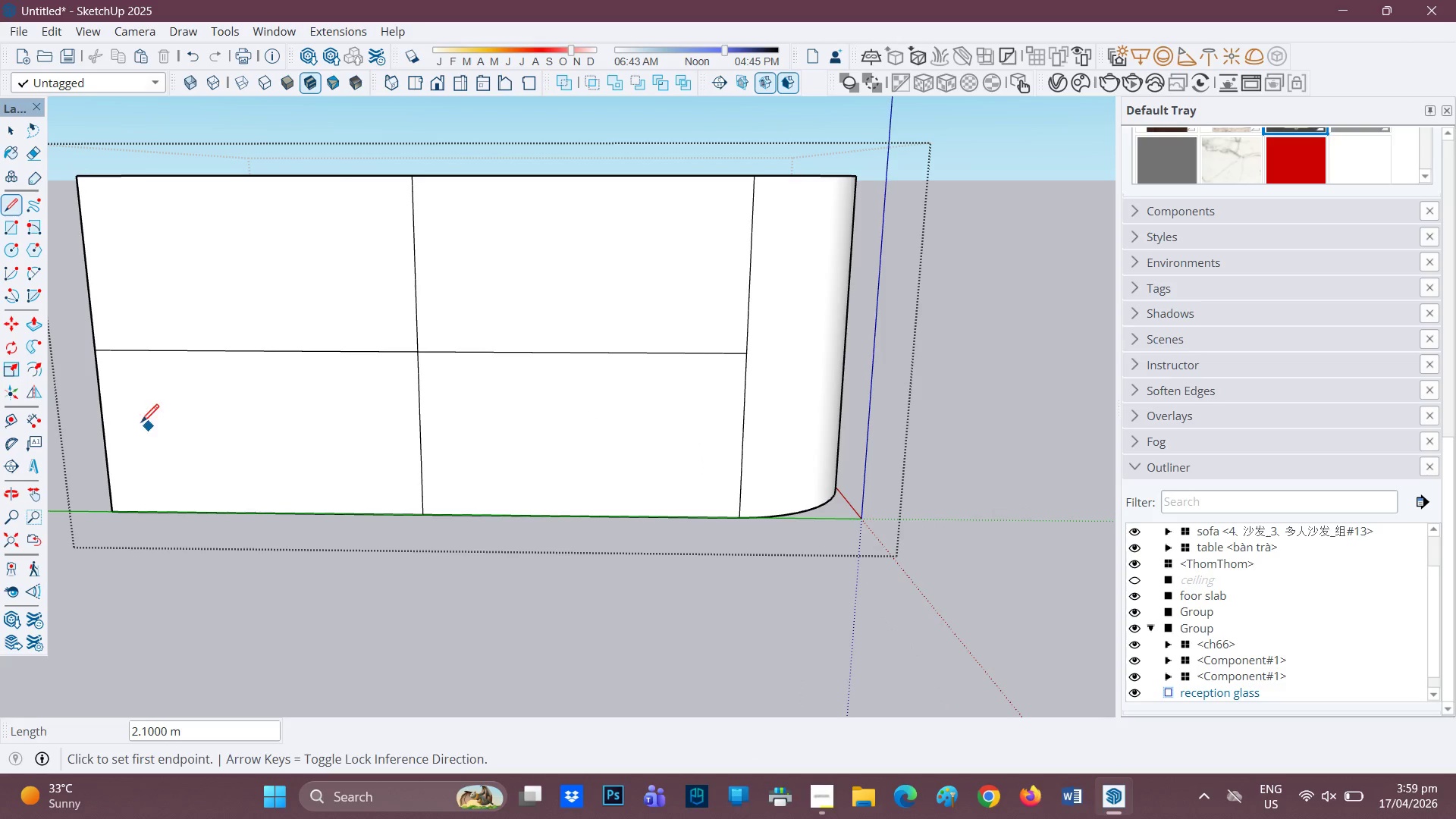 
left_click_drag(start_coordinate=[104, 432], to_coordinate=[110, 432])
 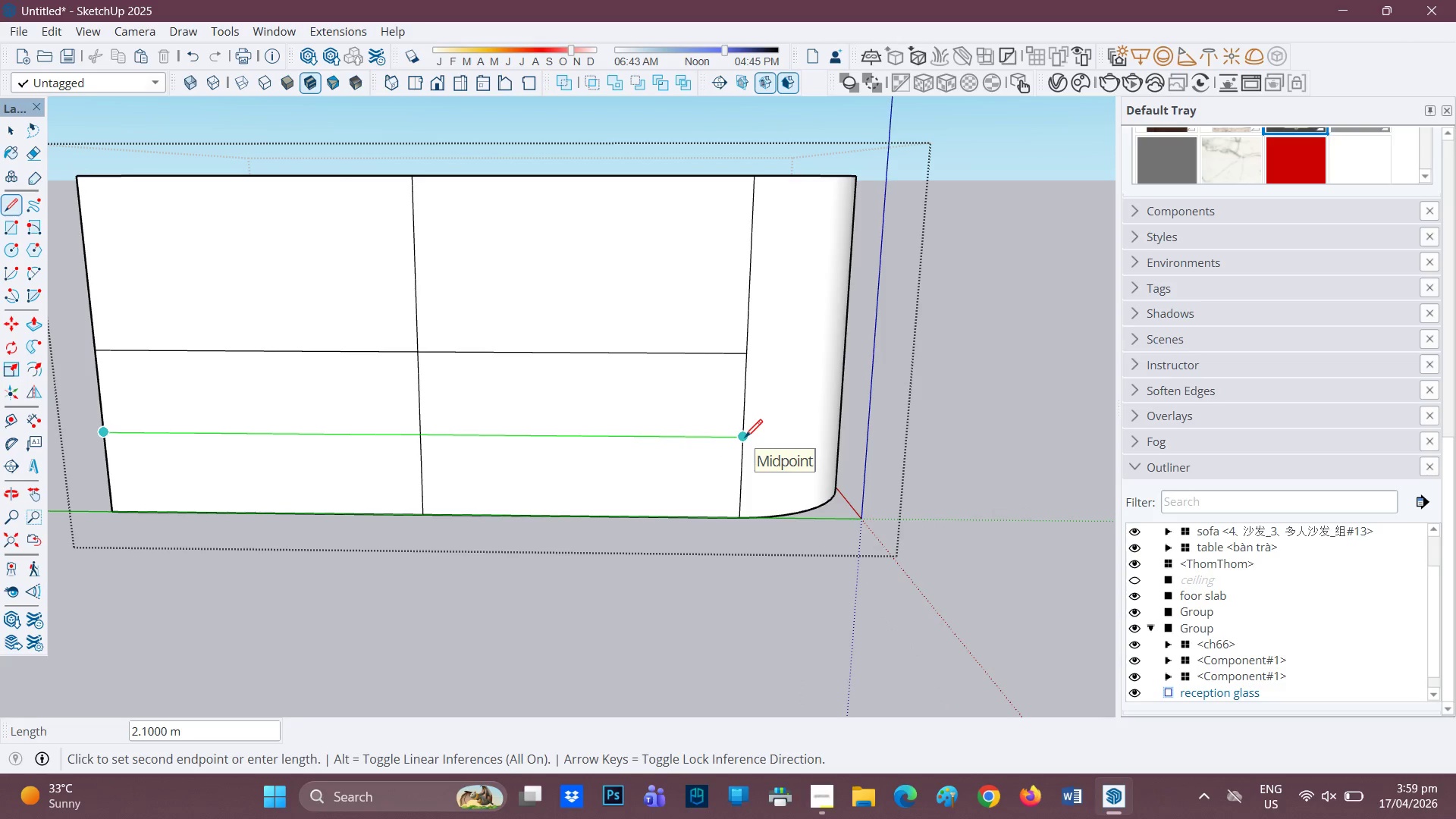 
left_click([745, 439])
 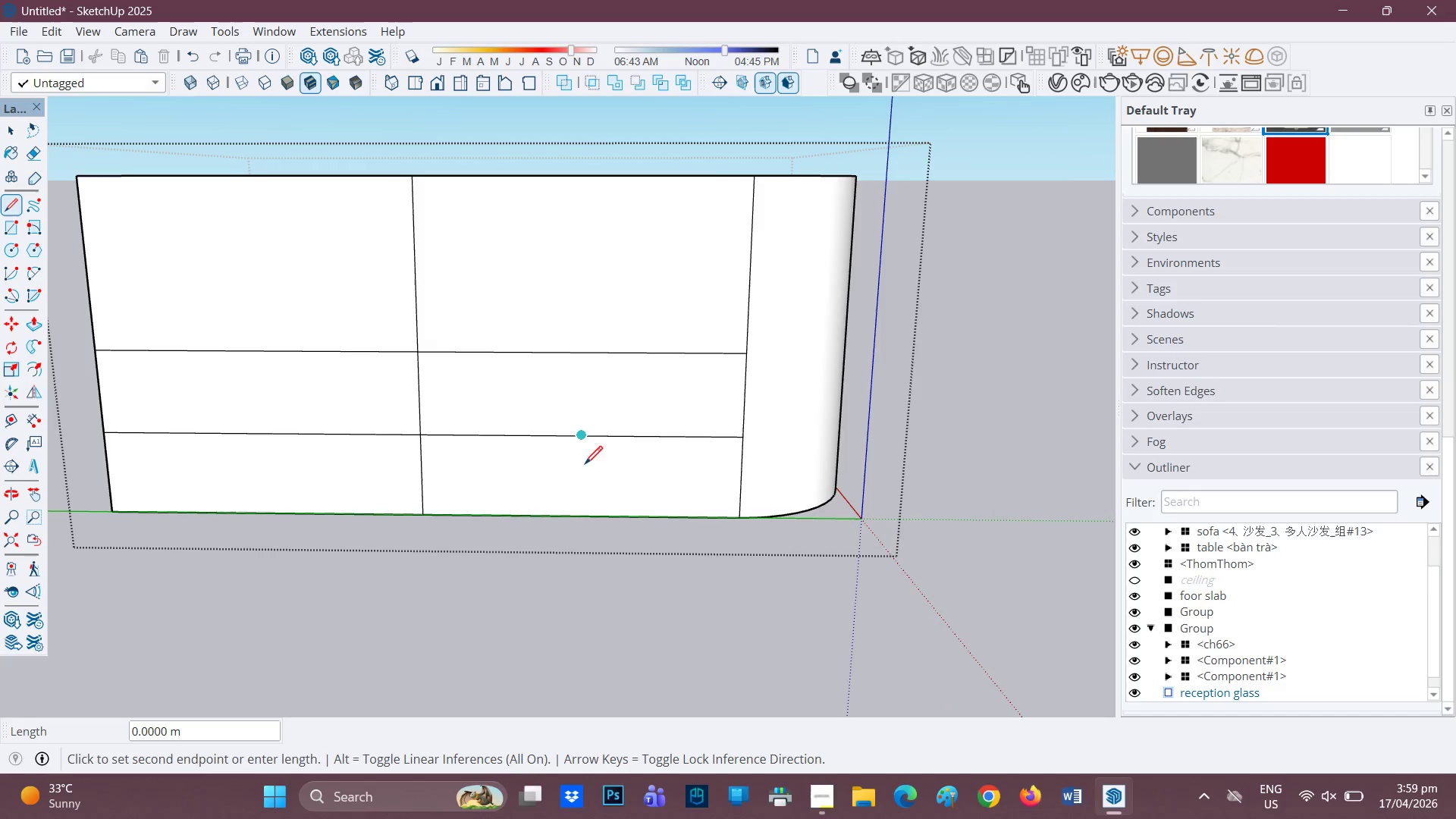 
left_click([587, 517])
 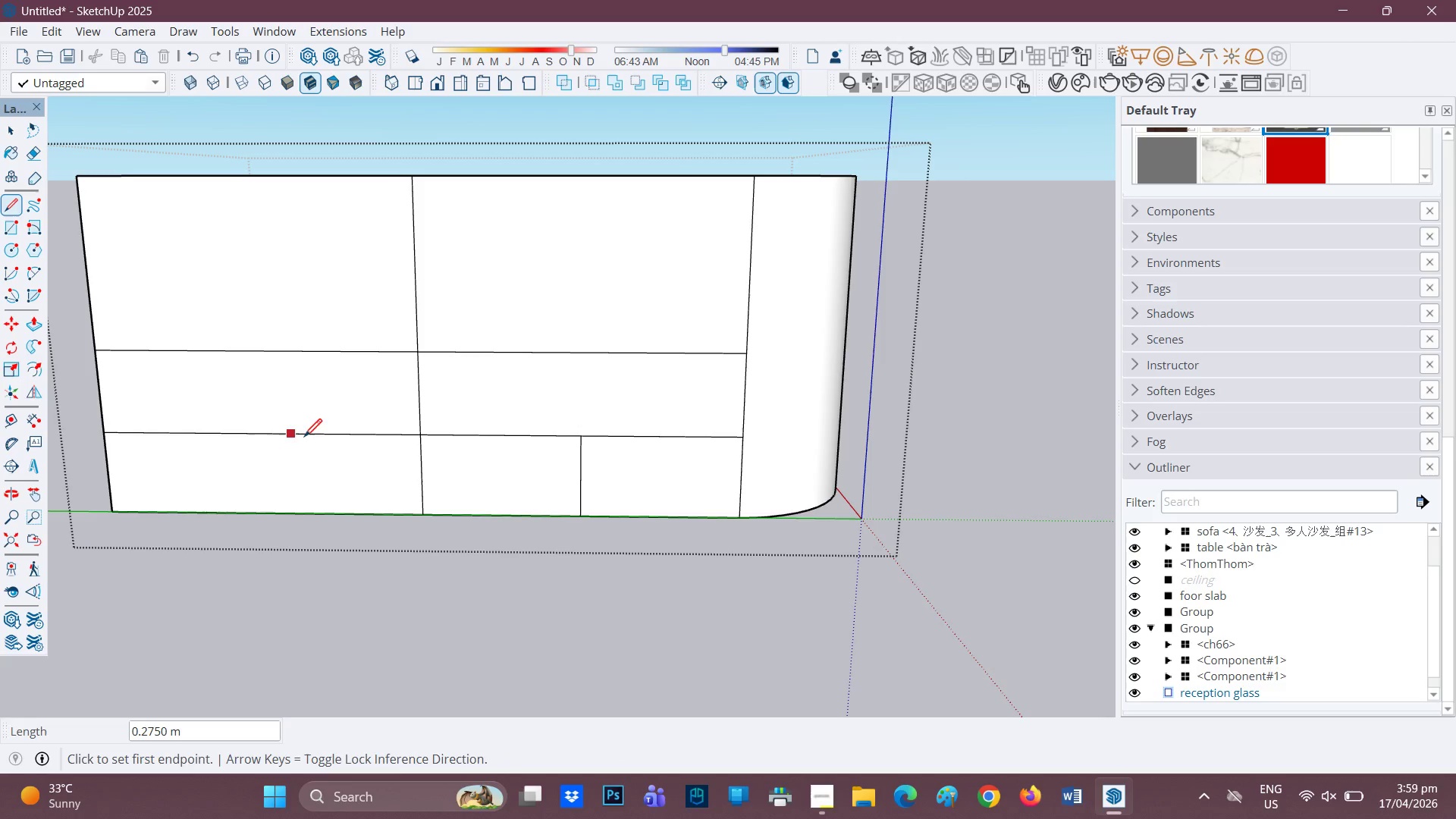 
mouse_move([260, 453])
 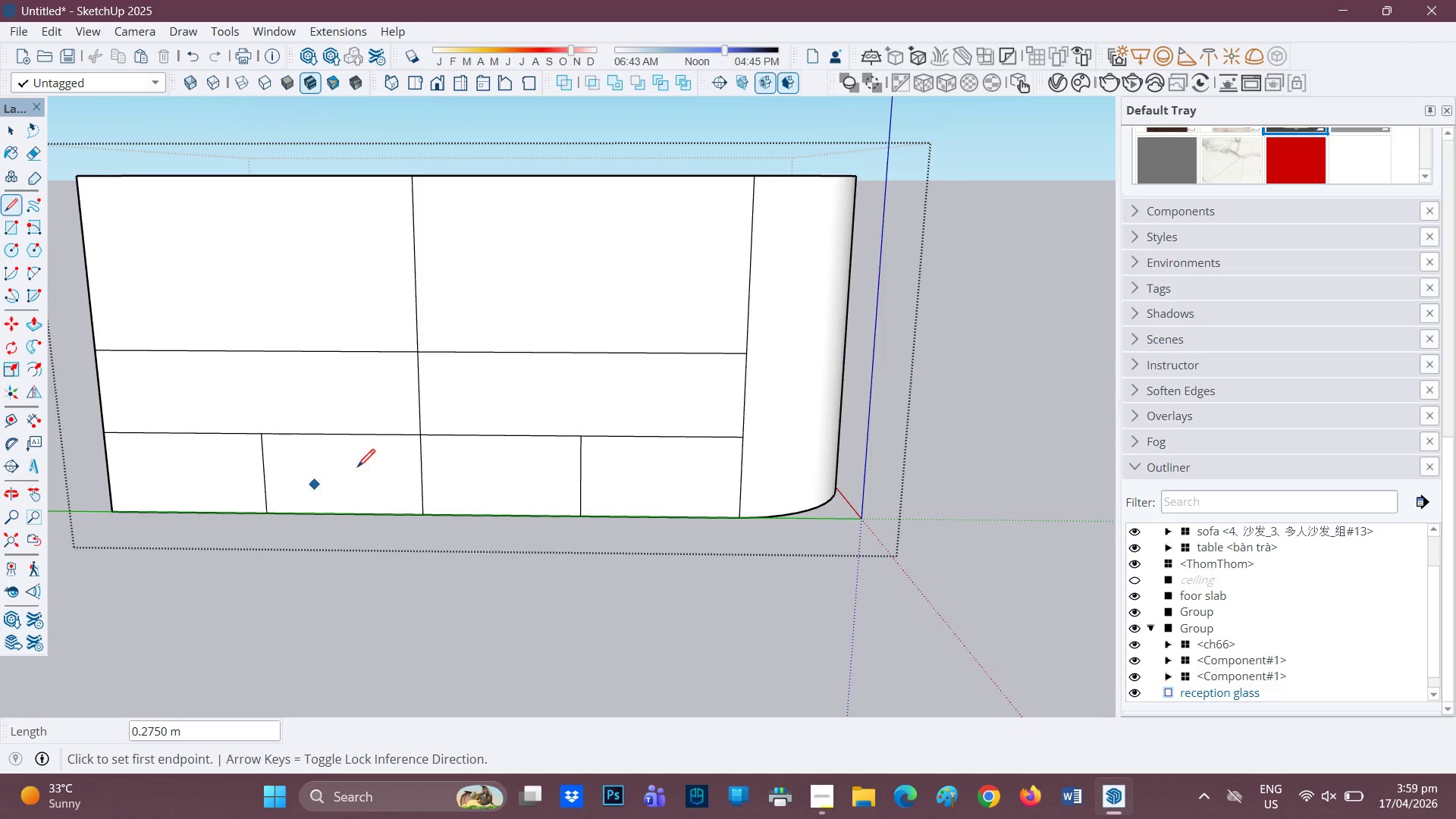 
scroll: coordinate [428, 456], scroll_direction: down, amount: 2.0
 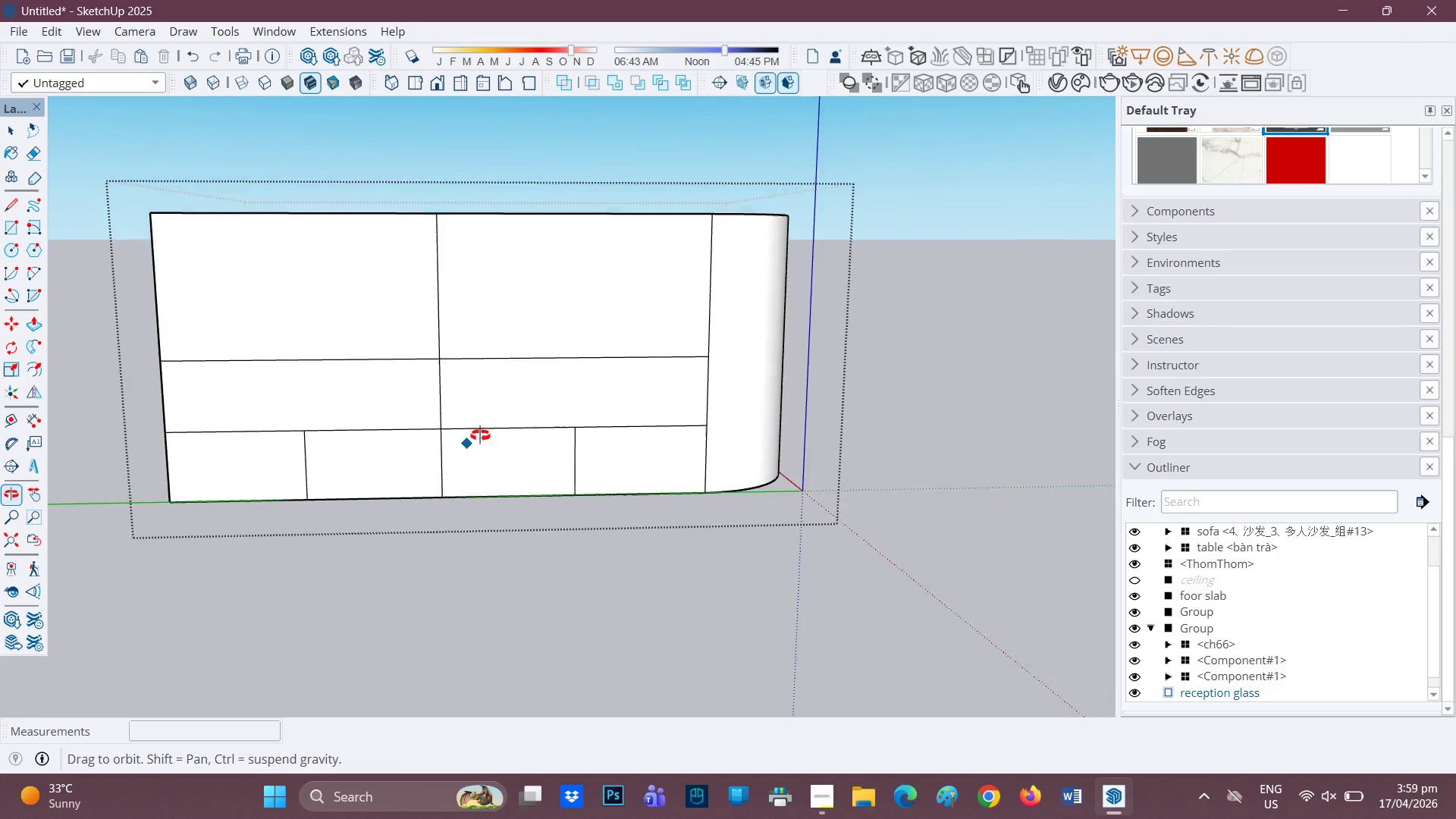 
scroll: coordinate [433, 449], scroll_direction: up, amount: 3.0
 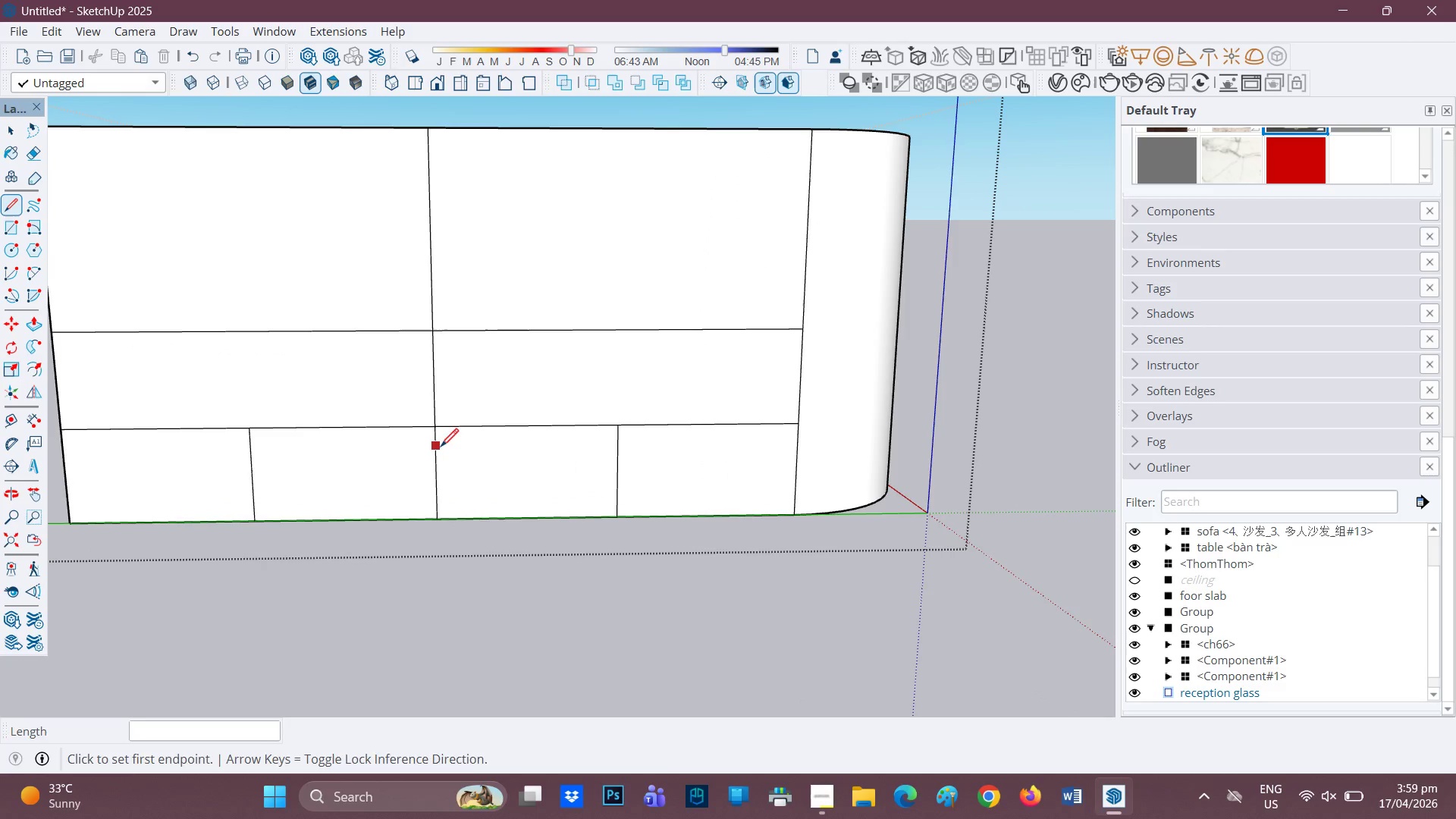 
key(E)
 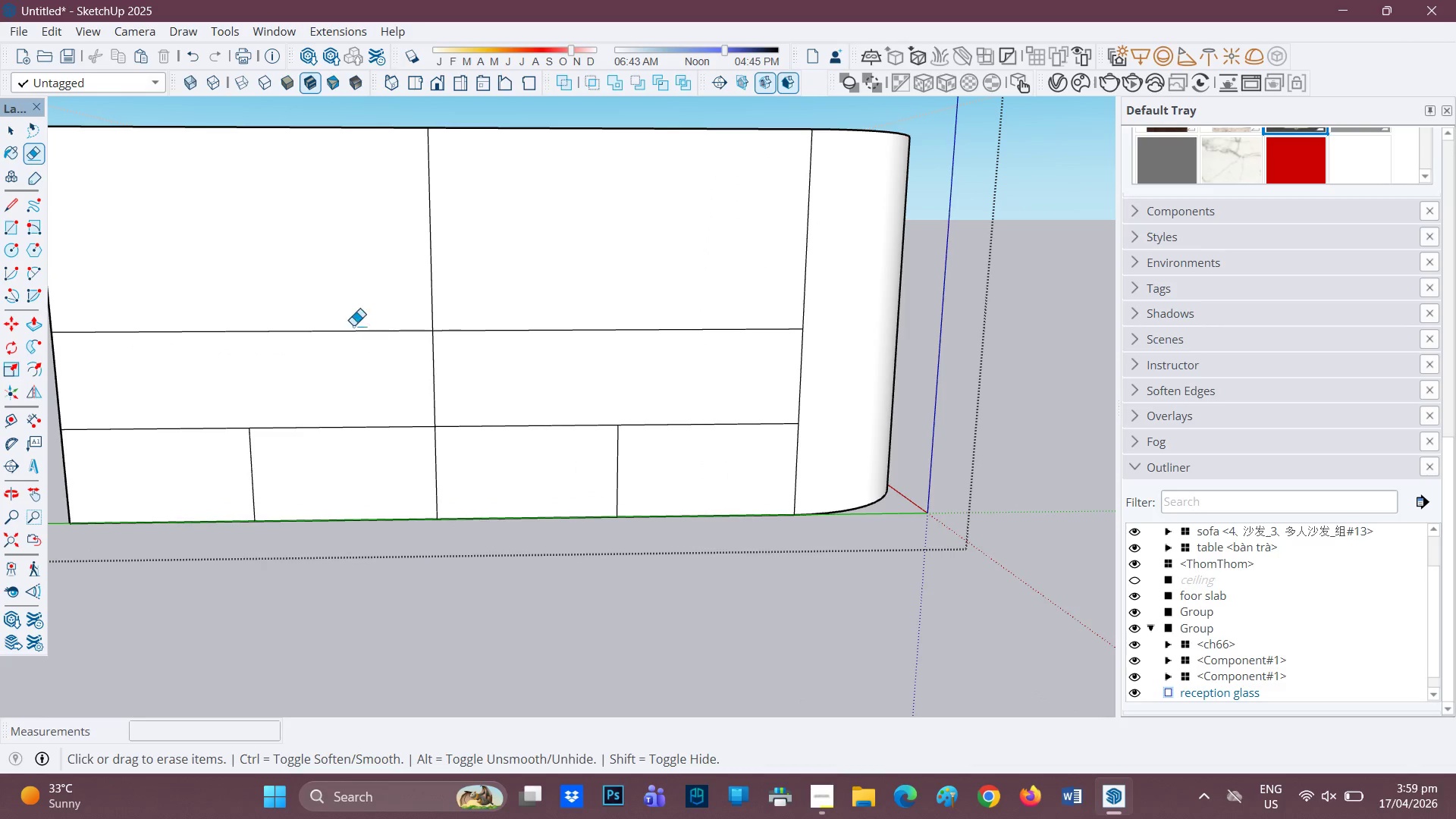 
left_click_drag(start_coordinate=[328, 297], to_coordinate=[317, 347])
 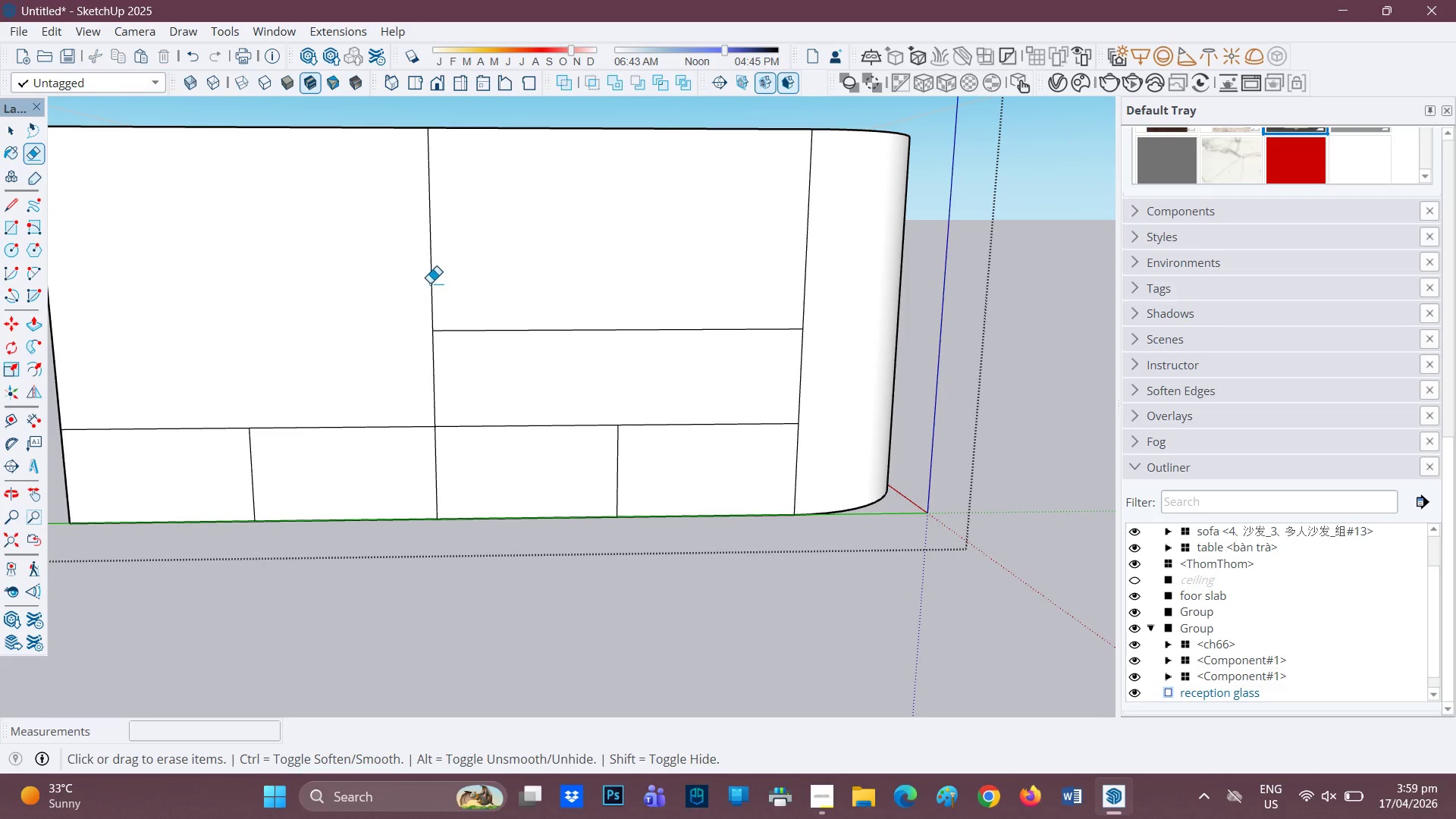 
left_click_drag(start_coordinate=[431, 283], to_coordinate=[435, 353])
 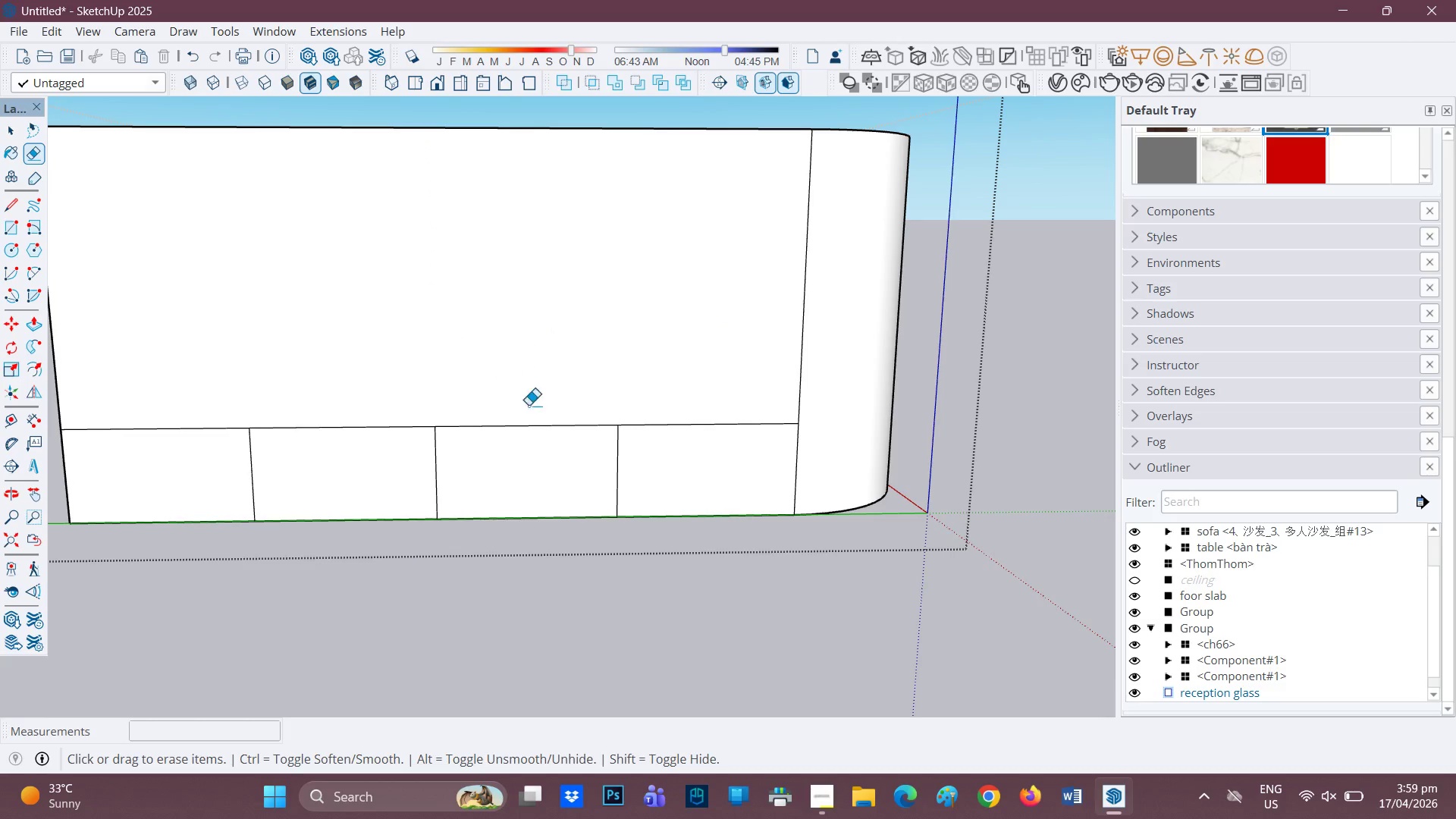 
left_click_drag(start_coordinate=[664, 416], to_coordinate=[659, 455])
 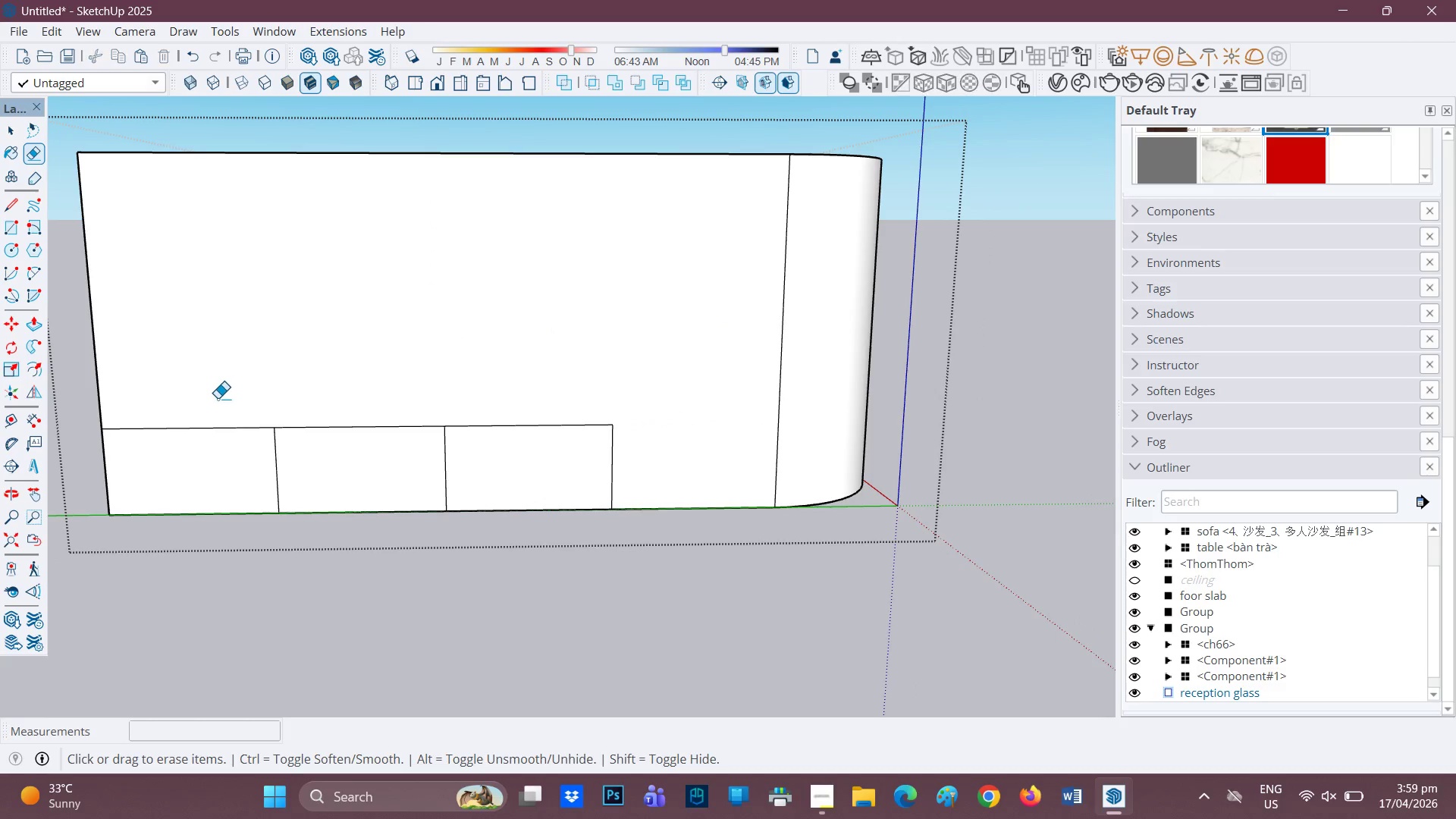 
scroll: coordinate [648, 422], scroll_direction: down, amount: 1.0
 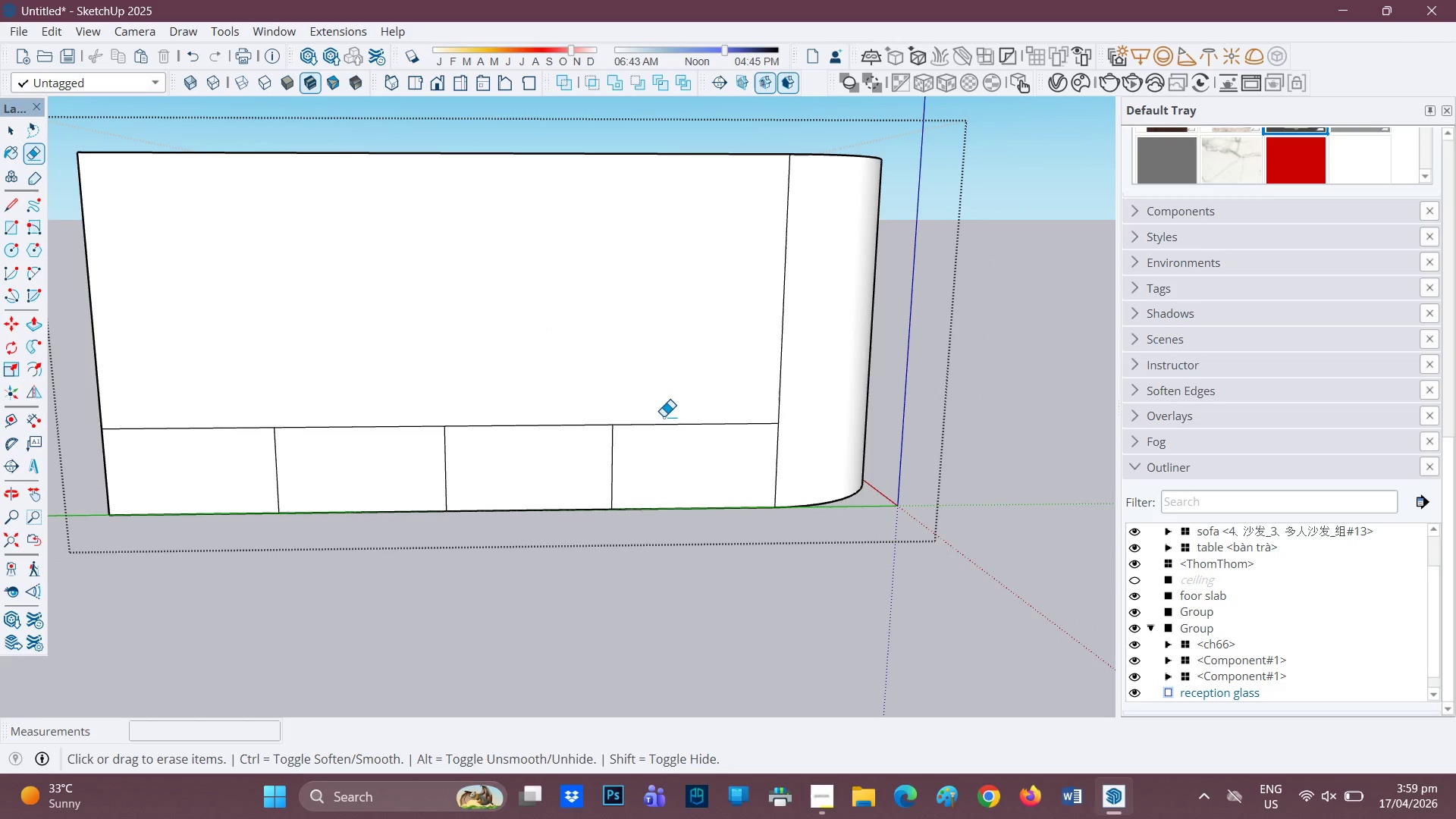 
left_click_drag(start_coordinate=[217, 401], to_coordinate=[208, 434])
 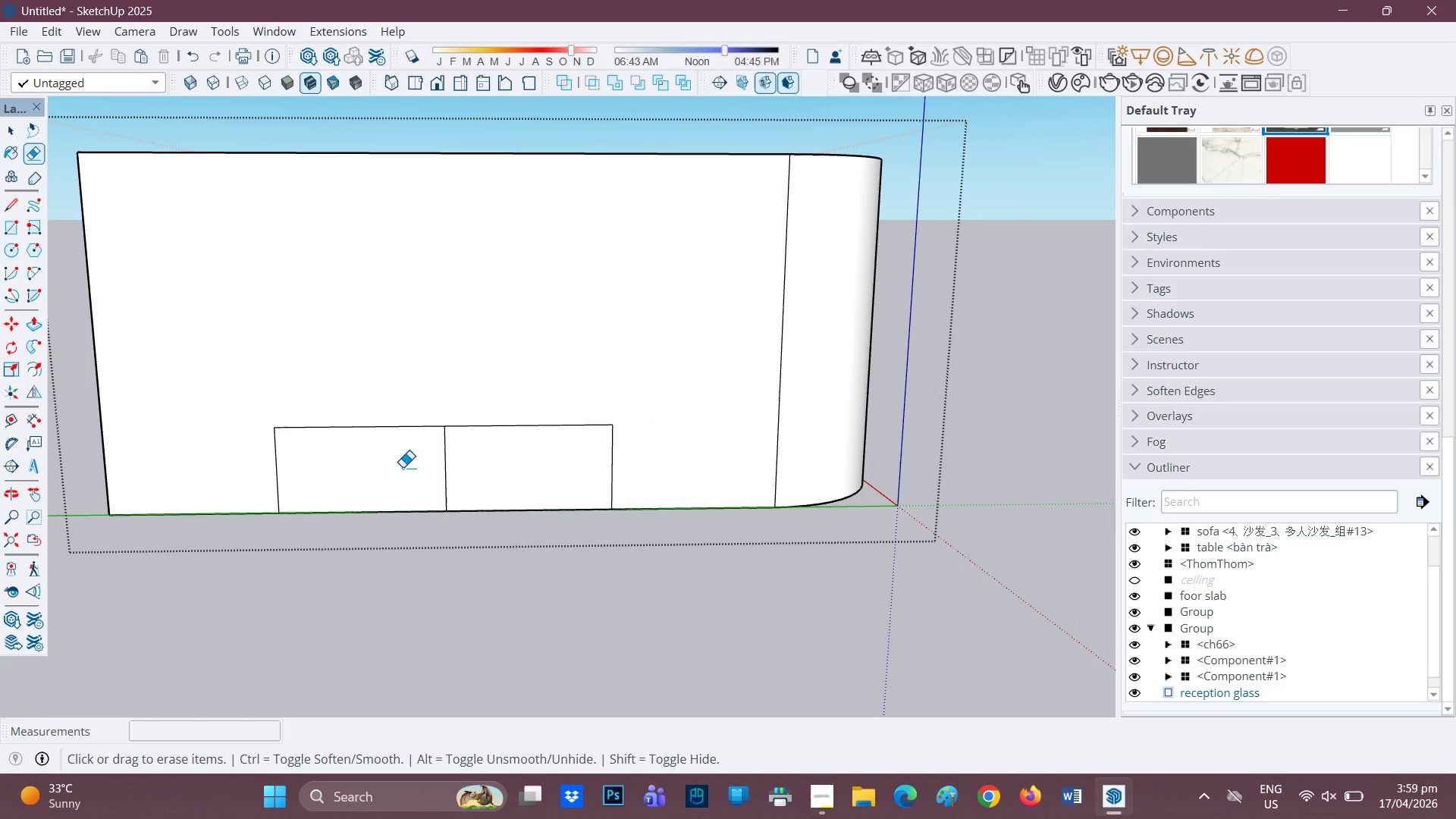 
left_click_drag(start_coordinate=[403, 467], to_coordinate=[479, 454])
 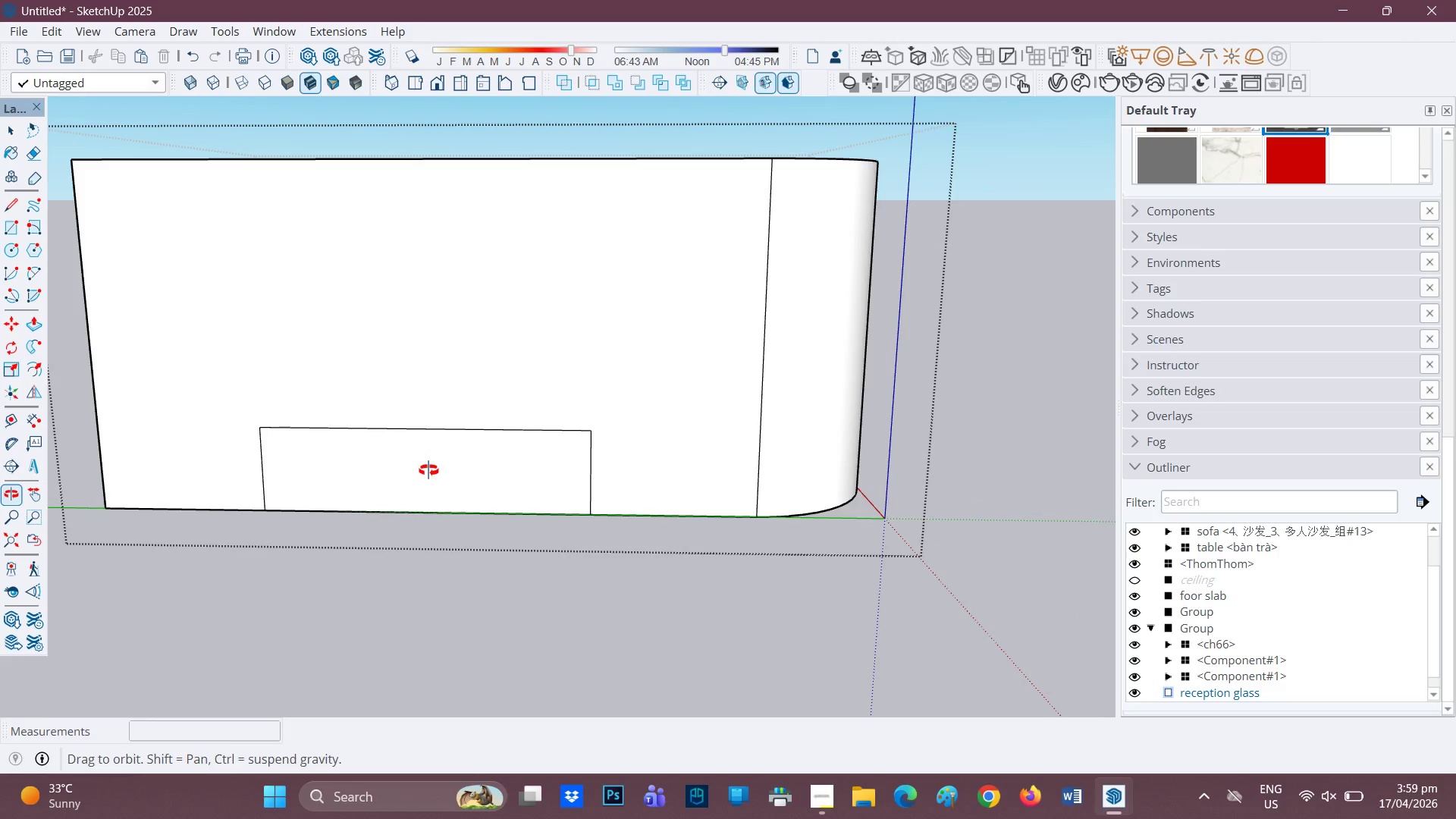 
scroll: coordinate [435, 470], scroll_direction: up, amount: 1.0
 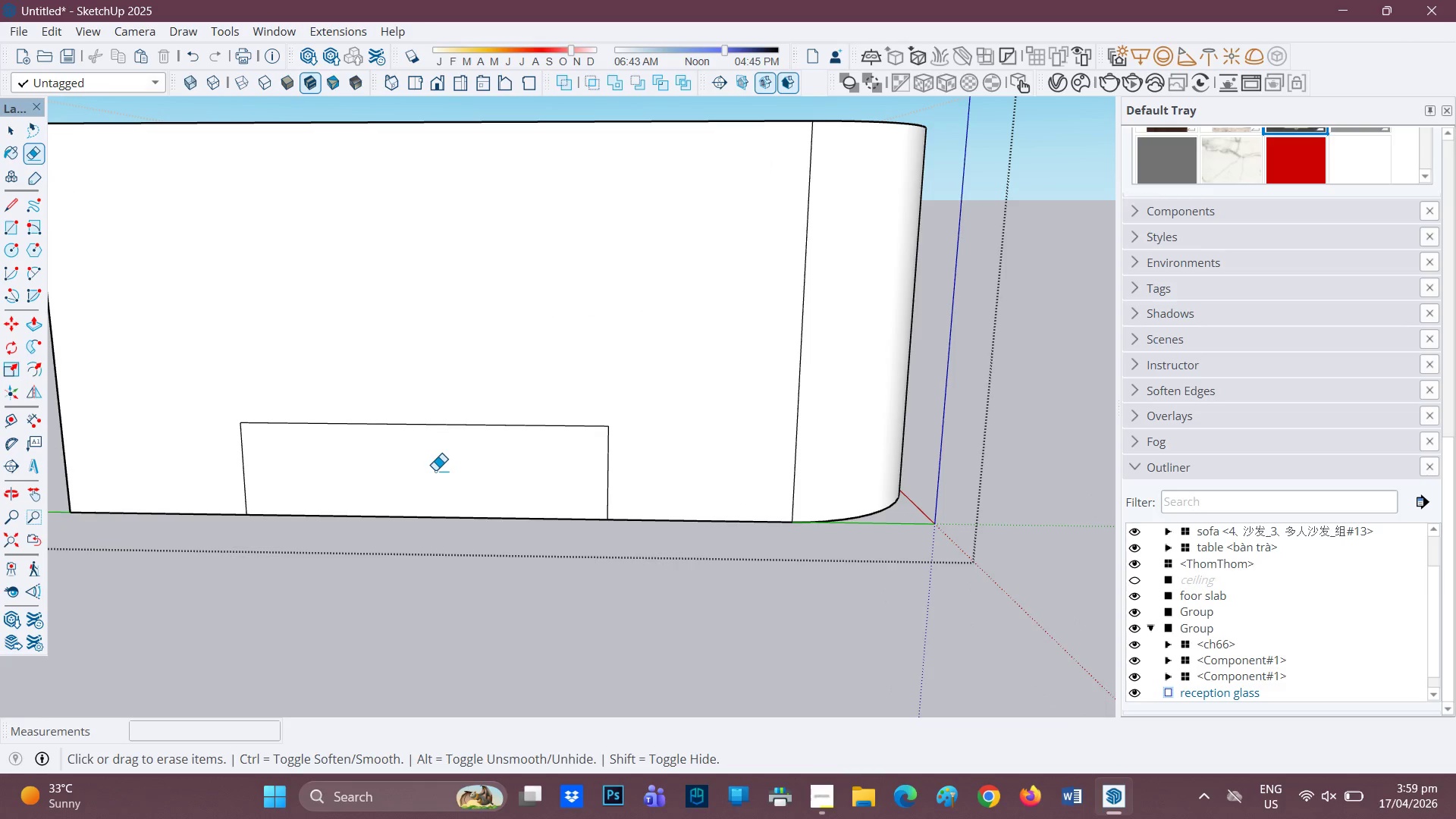 
key(F)
 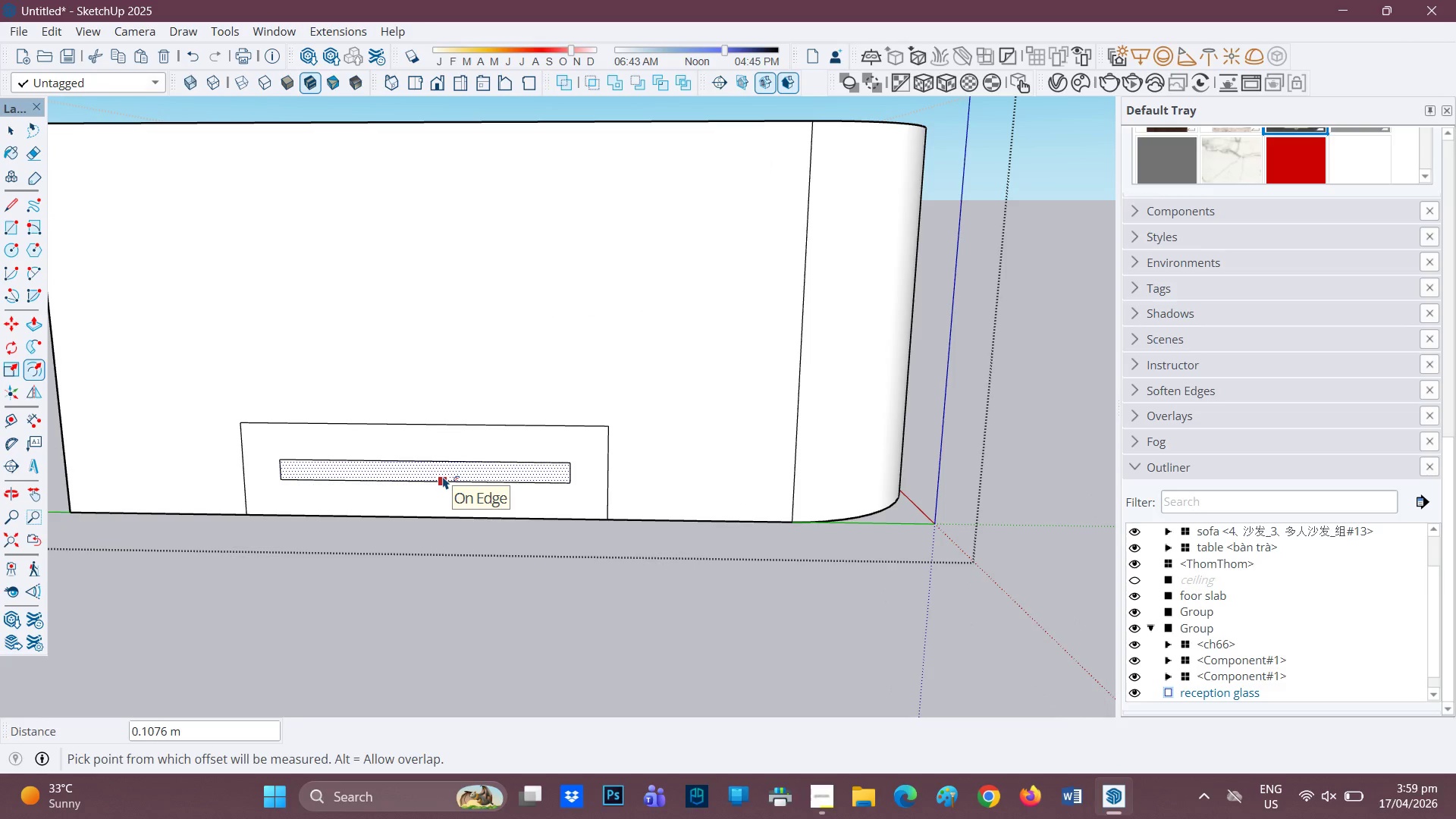 
key(Control+ControlLeft)
 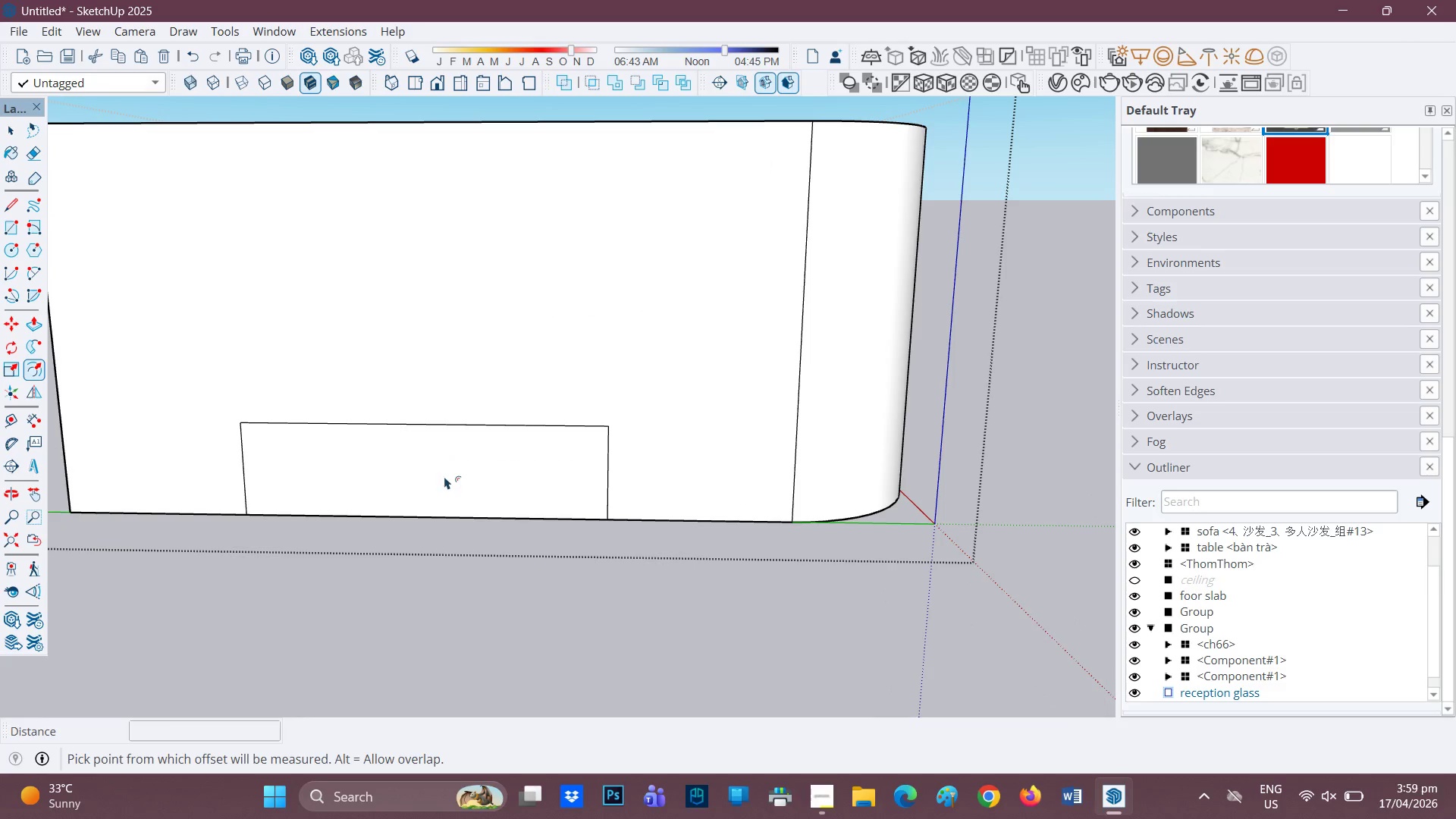 
key(Control+Z)
 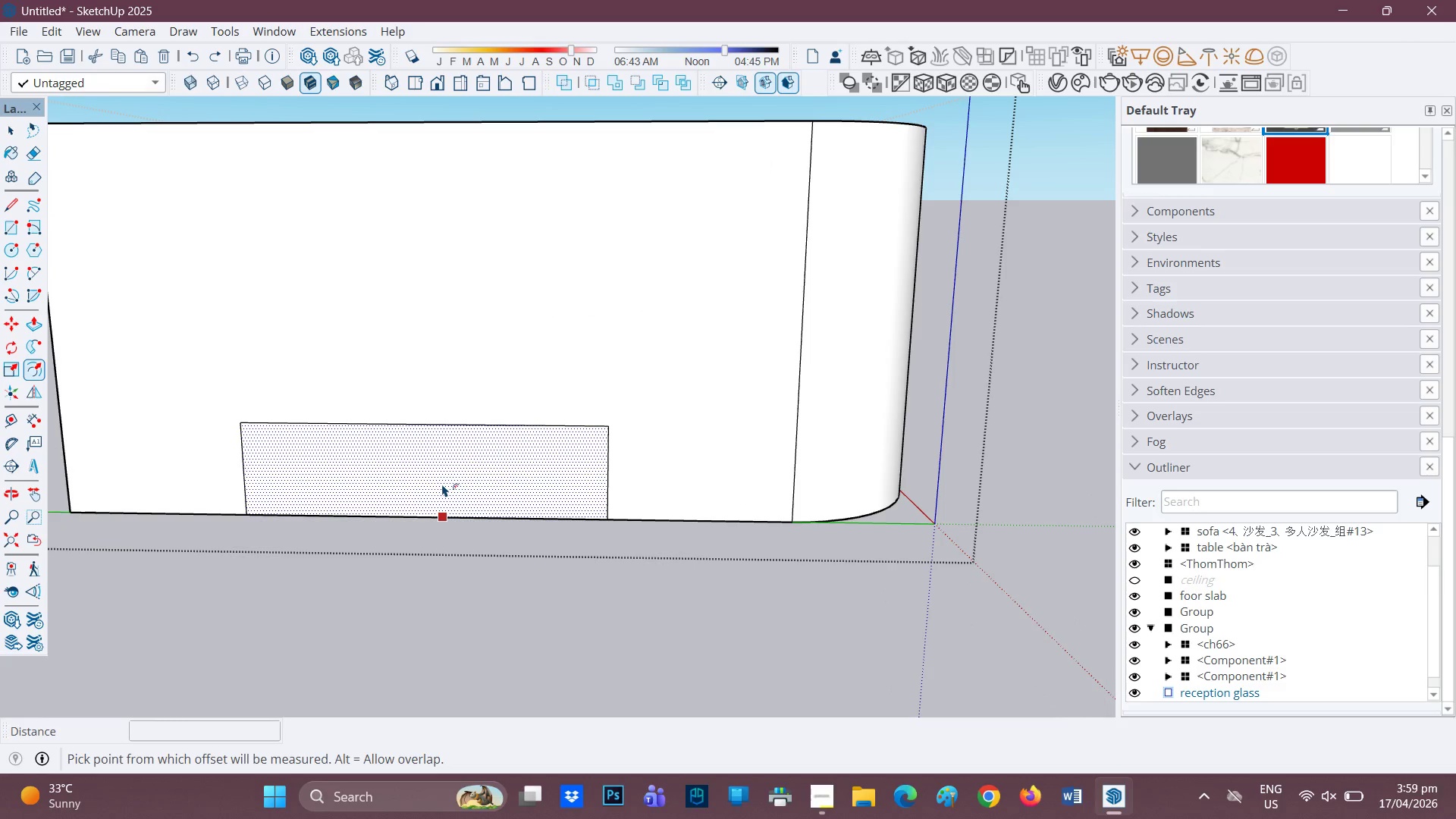 
left_click([442, 484])
 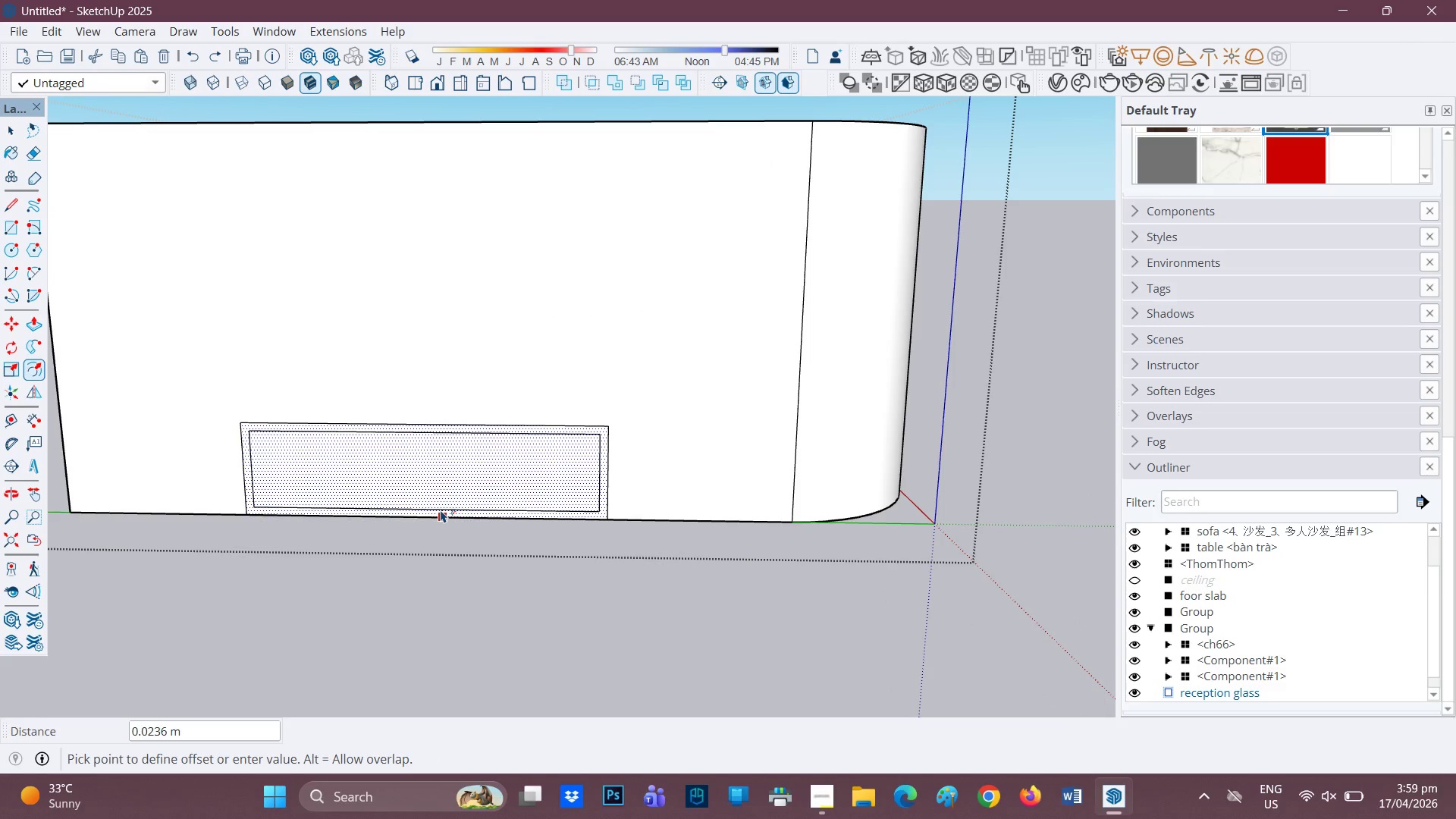 
wait(8.16)
 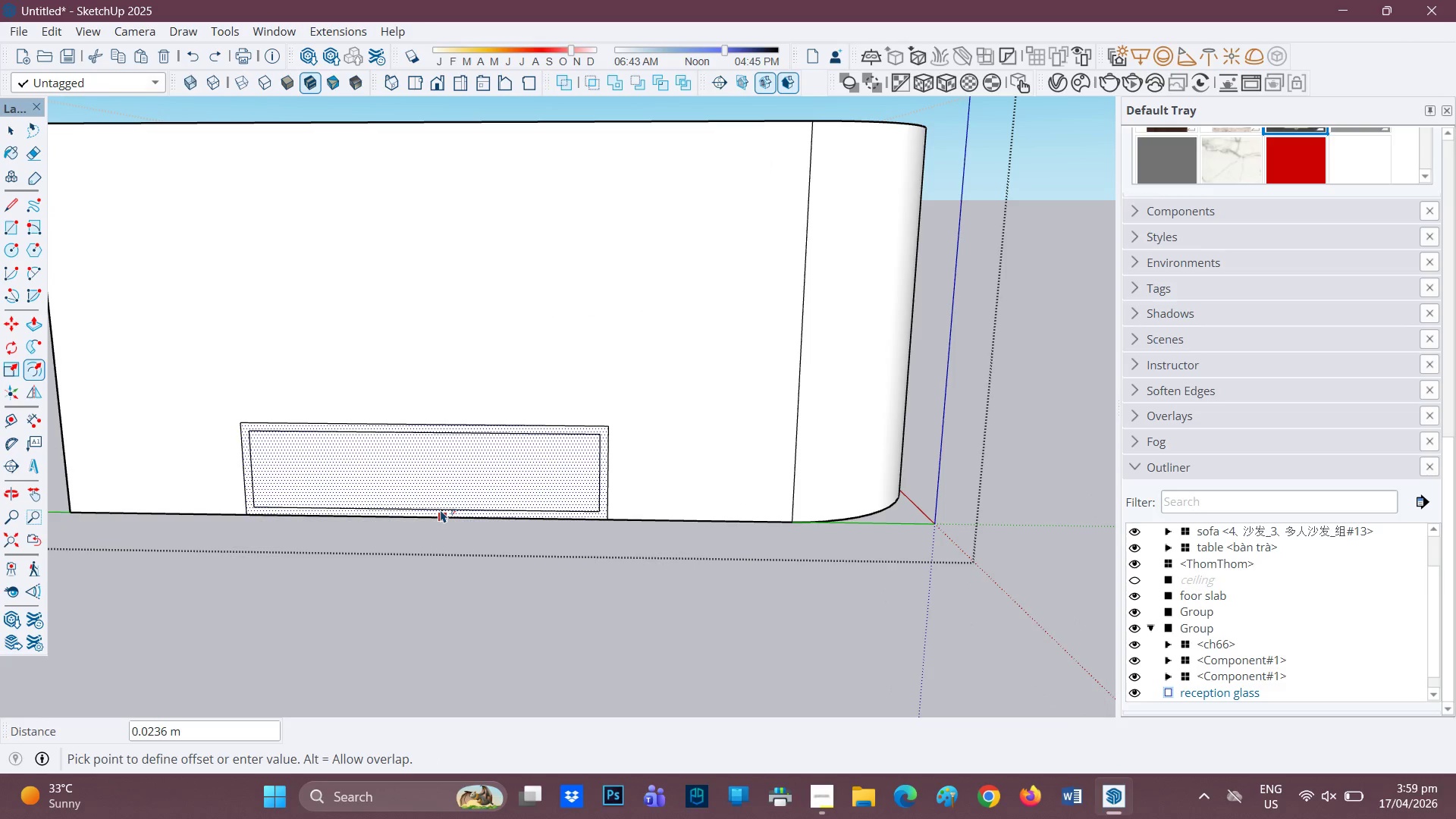 
key(Period)
 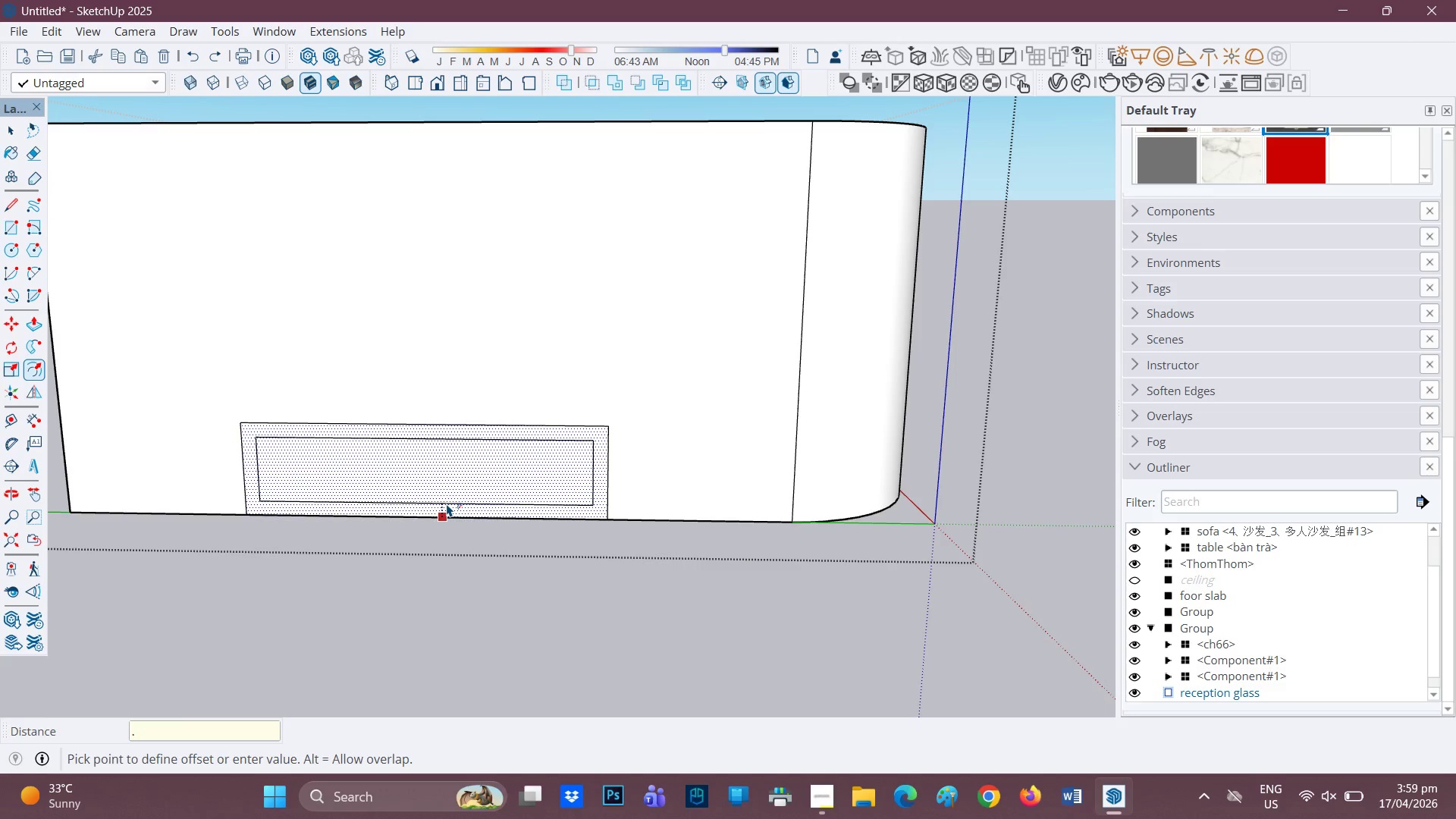 
key(1)
 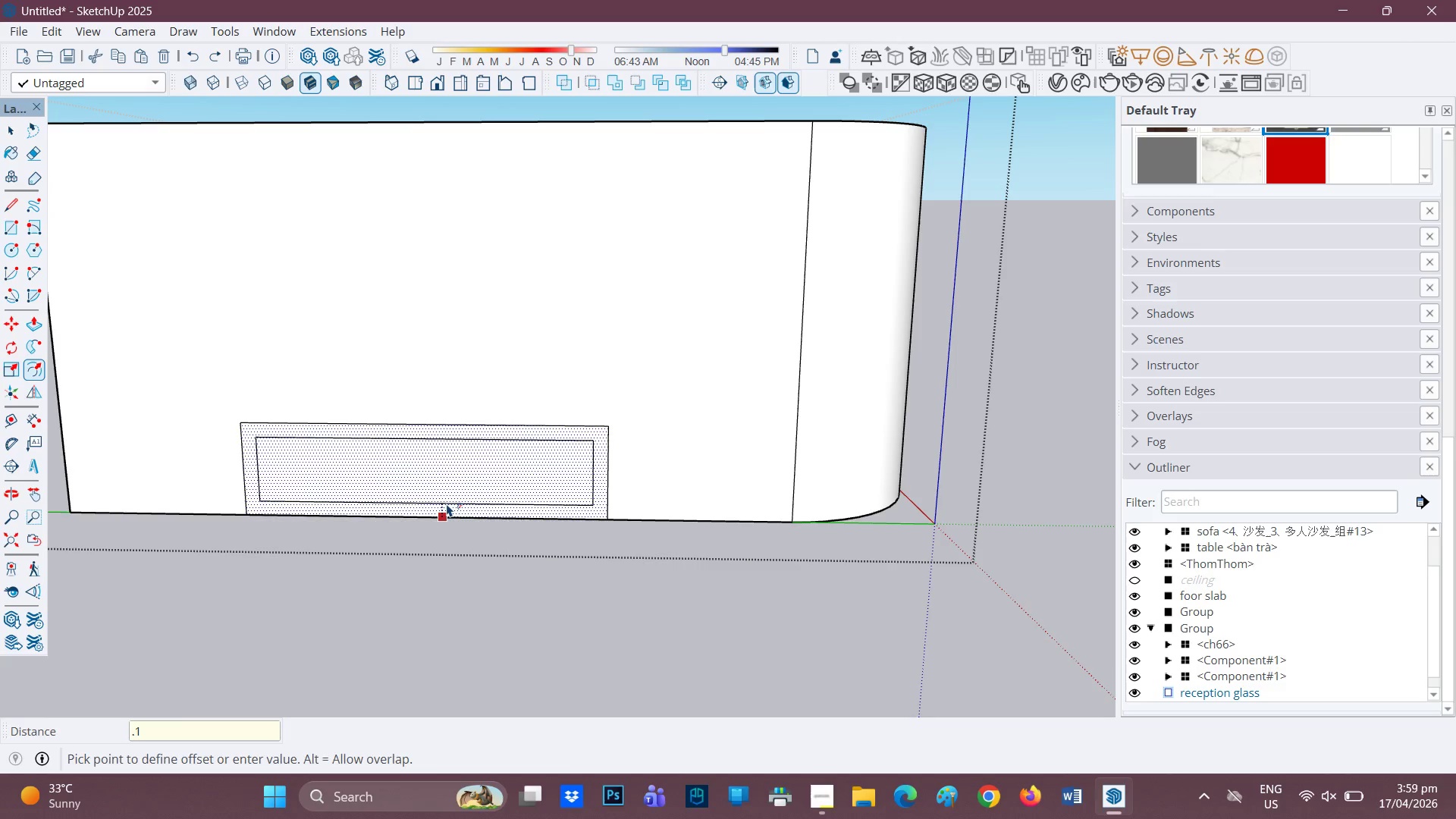 
key(Enter)
 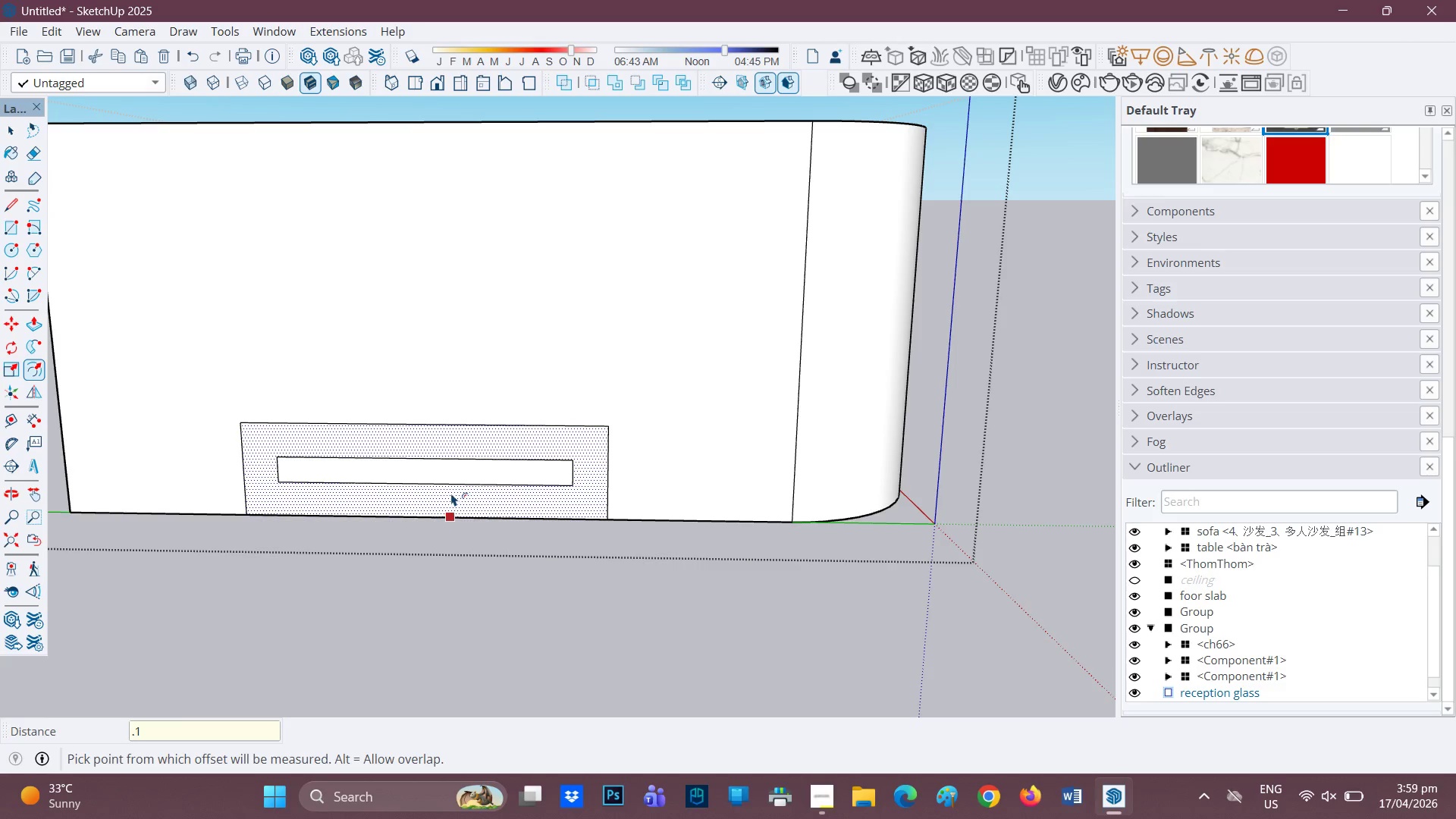 
key(Control+Z)
 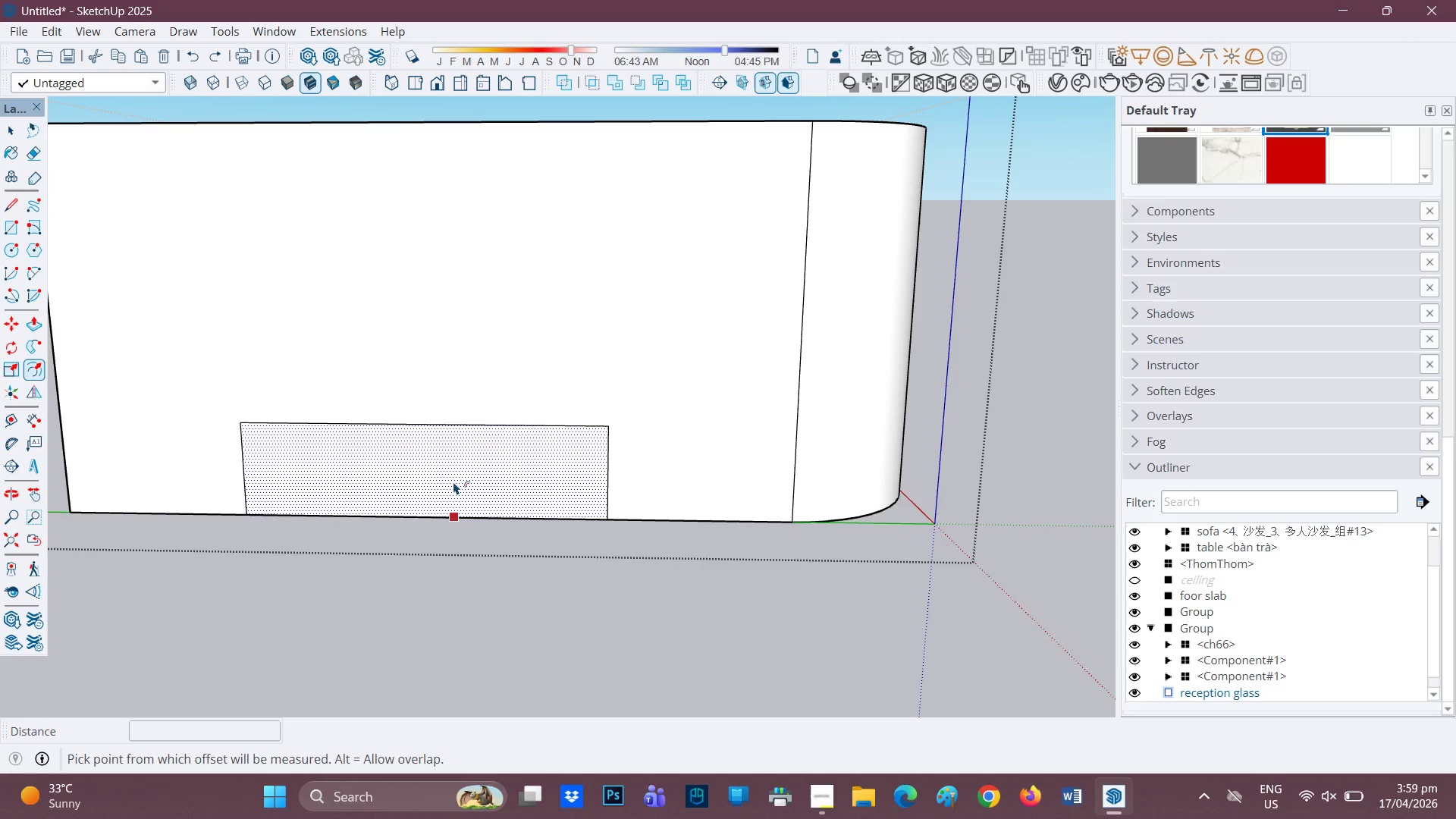 
left_click([453, 482])
 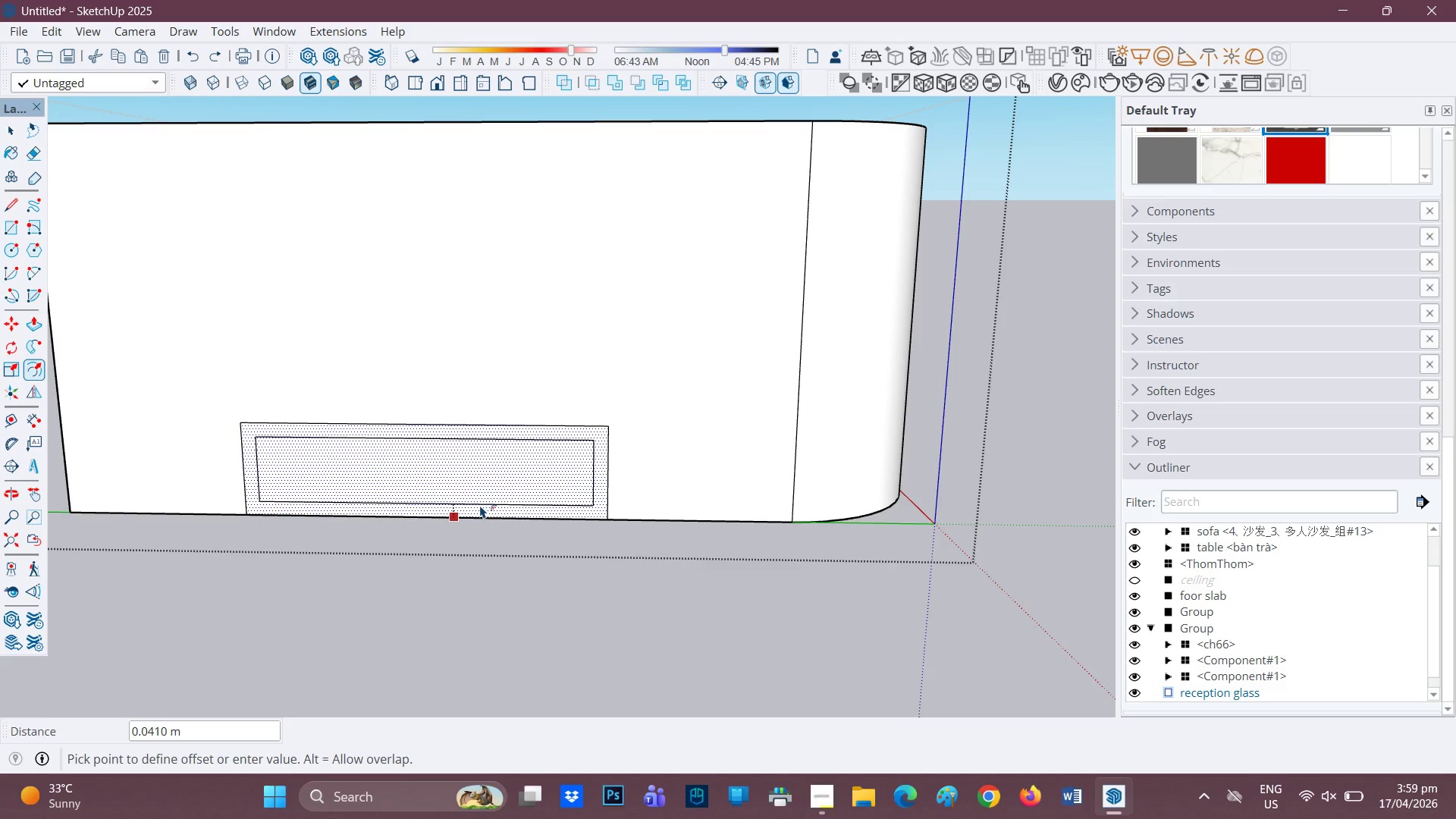 
key(Period)
 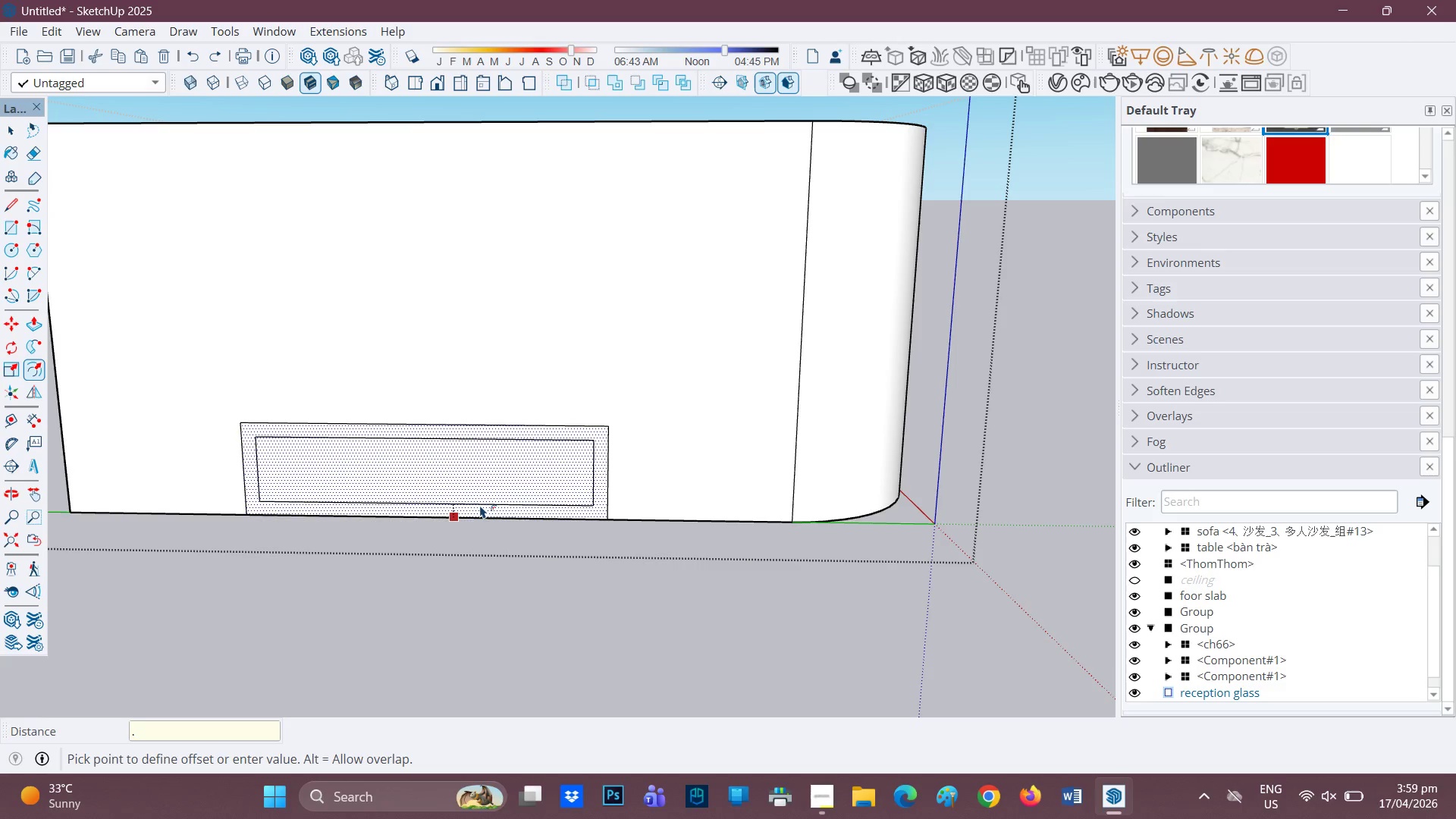 
key(0)
 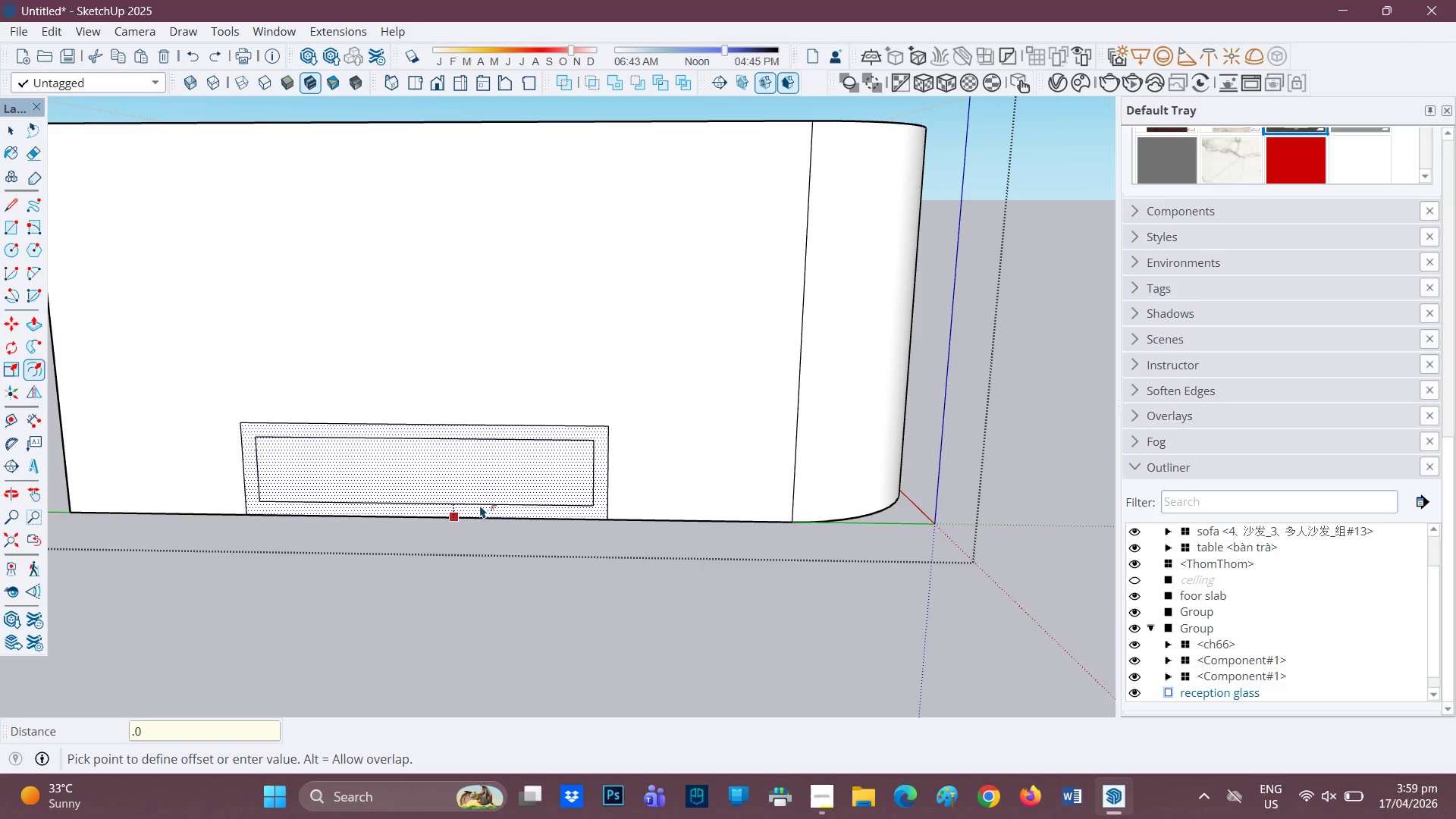 
key(Period)
 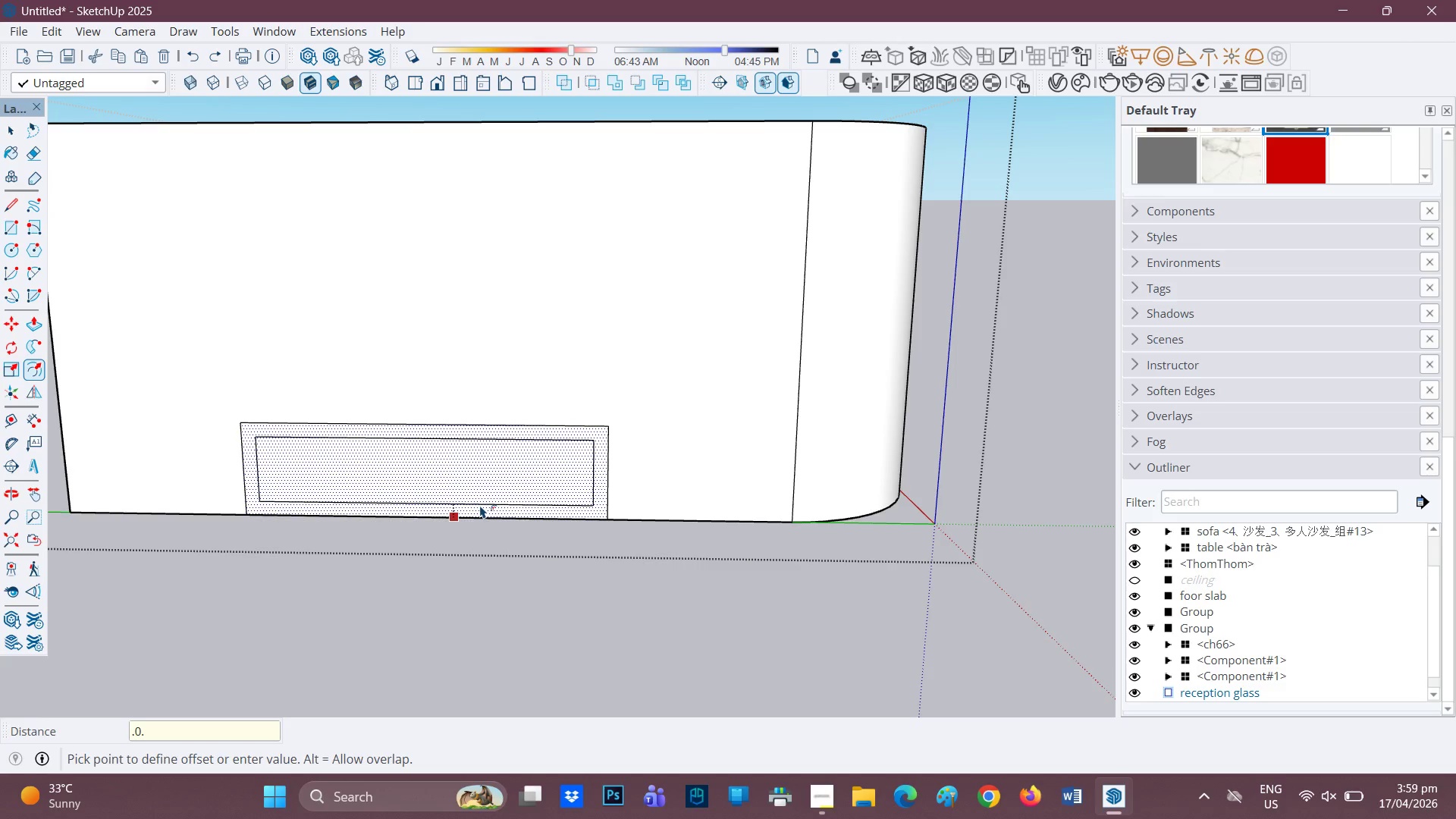 
key(2)
 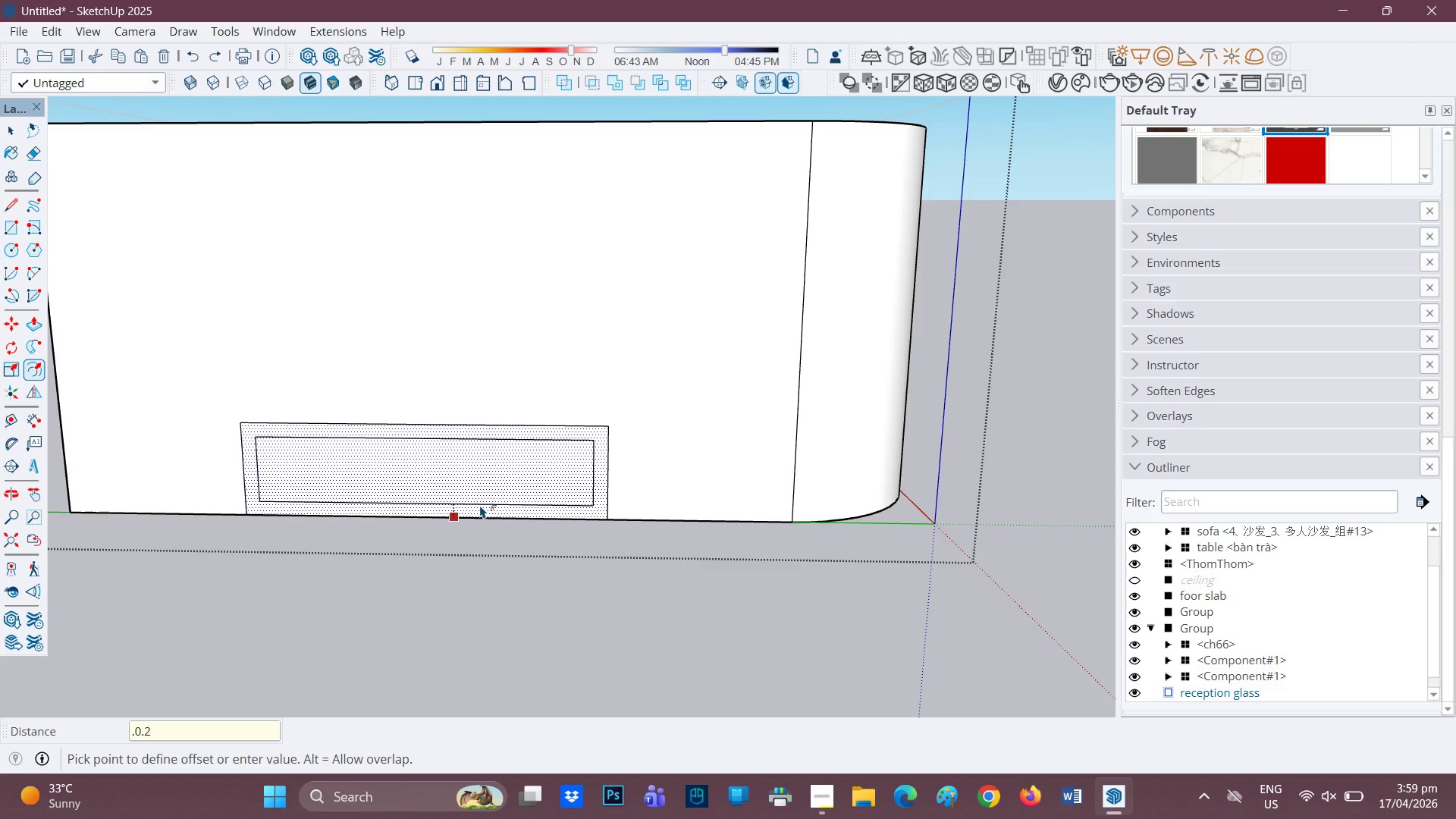 
key(Backspace)
 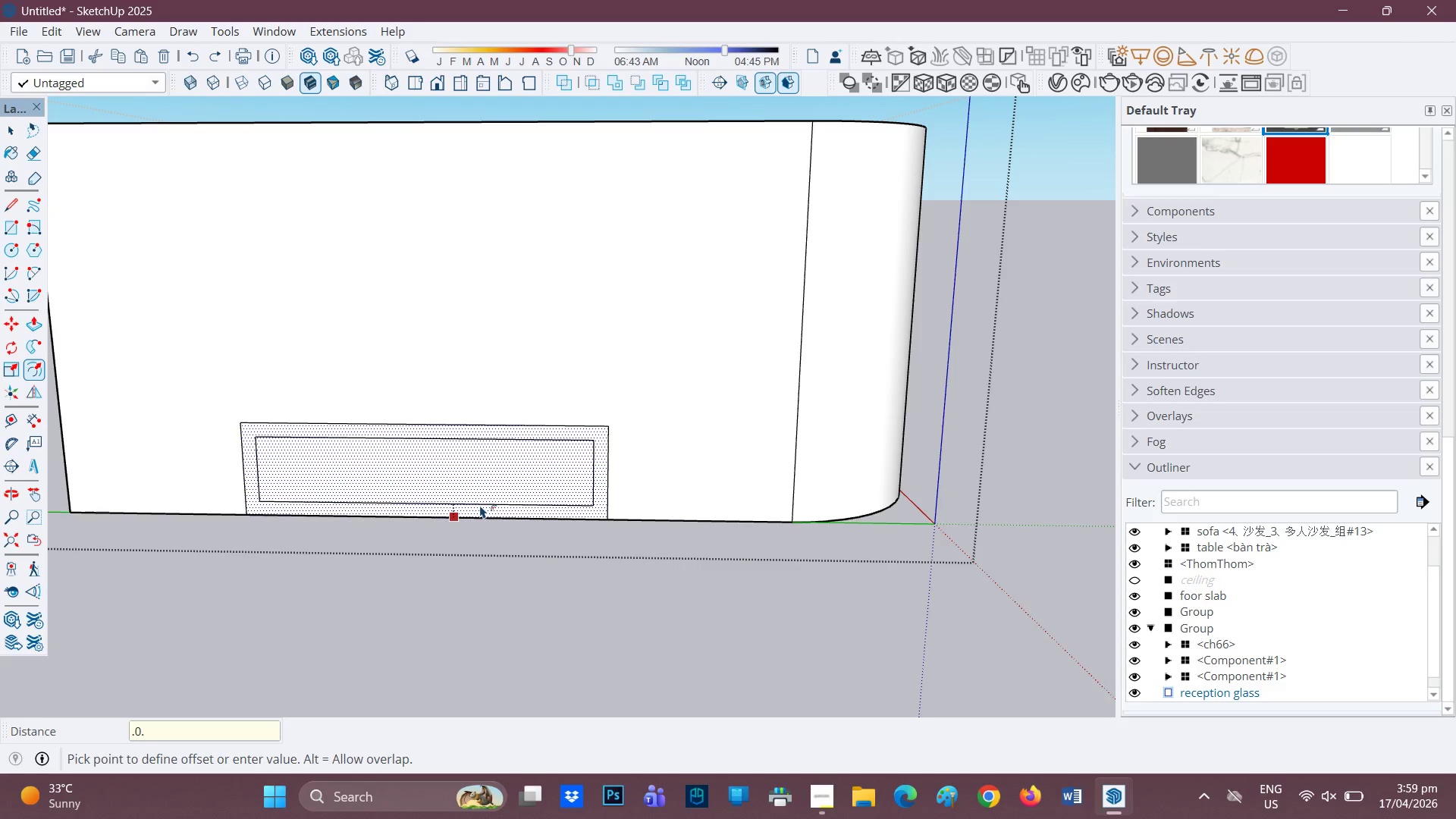 
key(Backspace)
 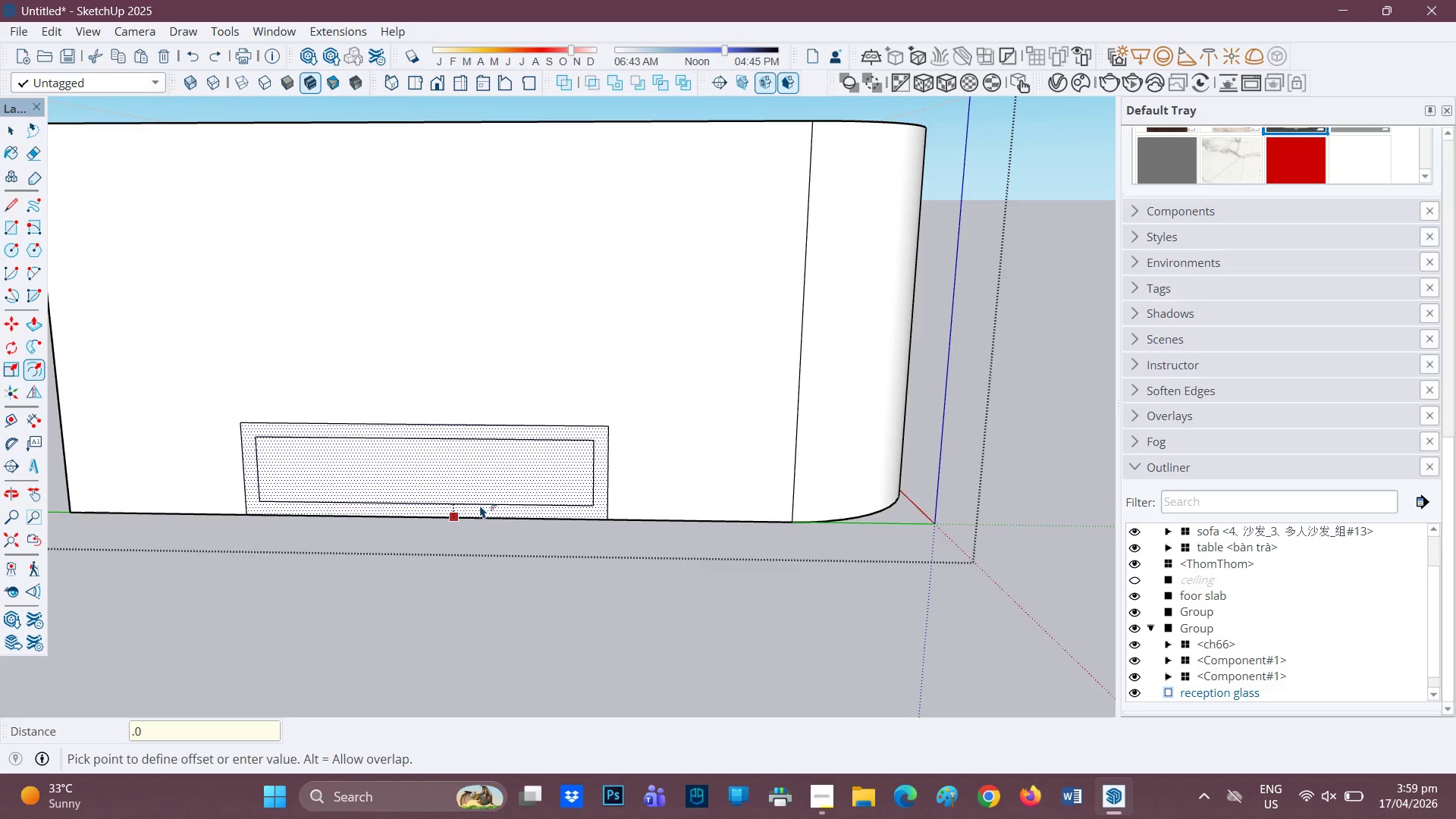 
key(2)
 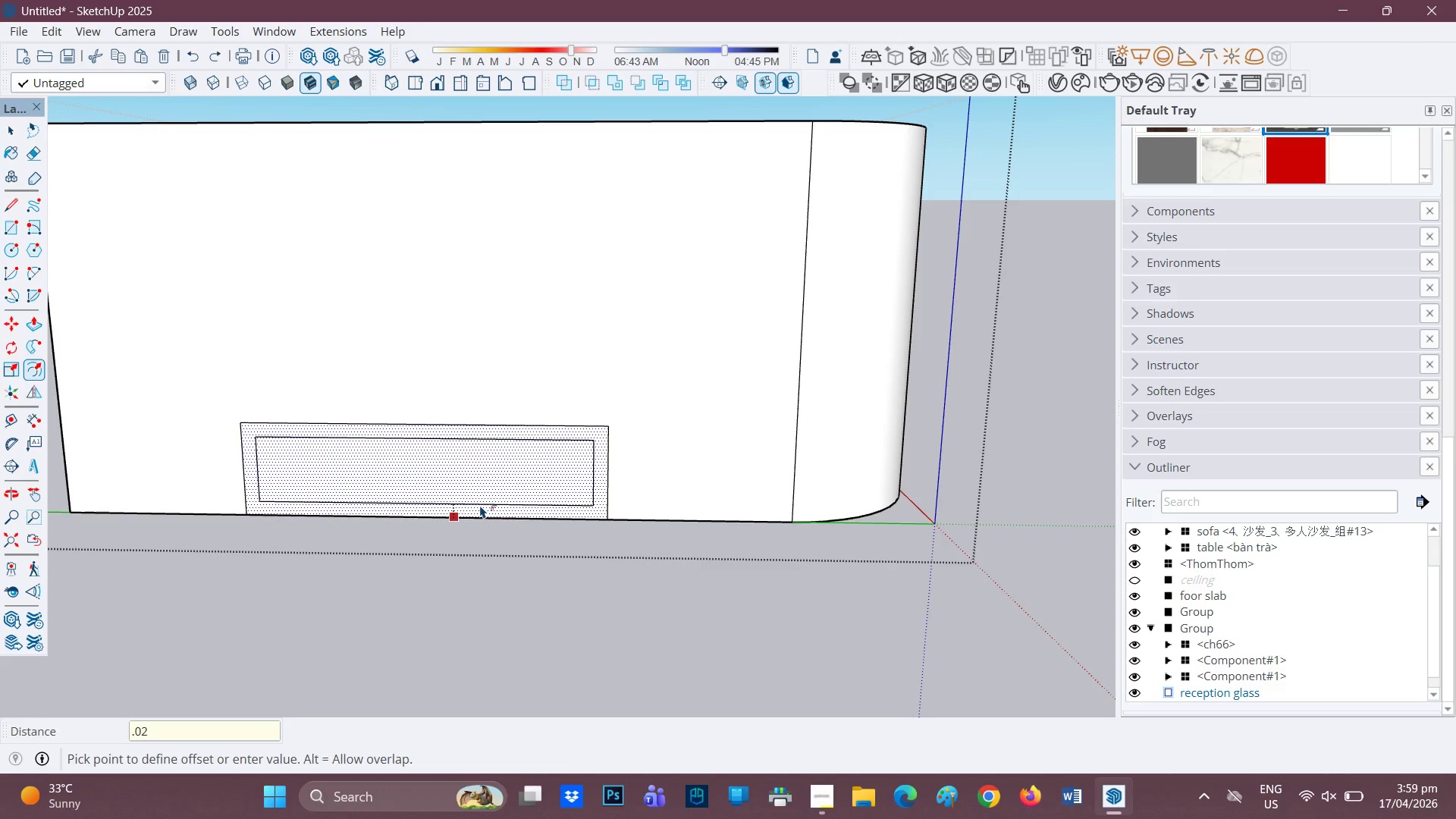 
key(Enter)
 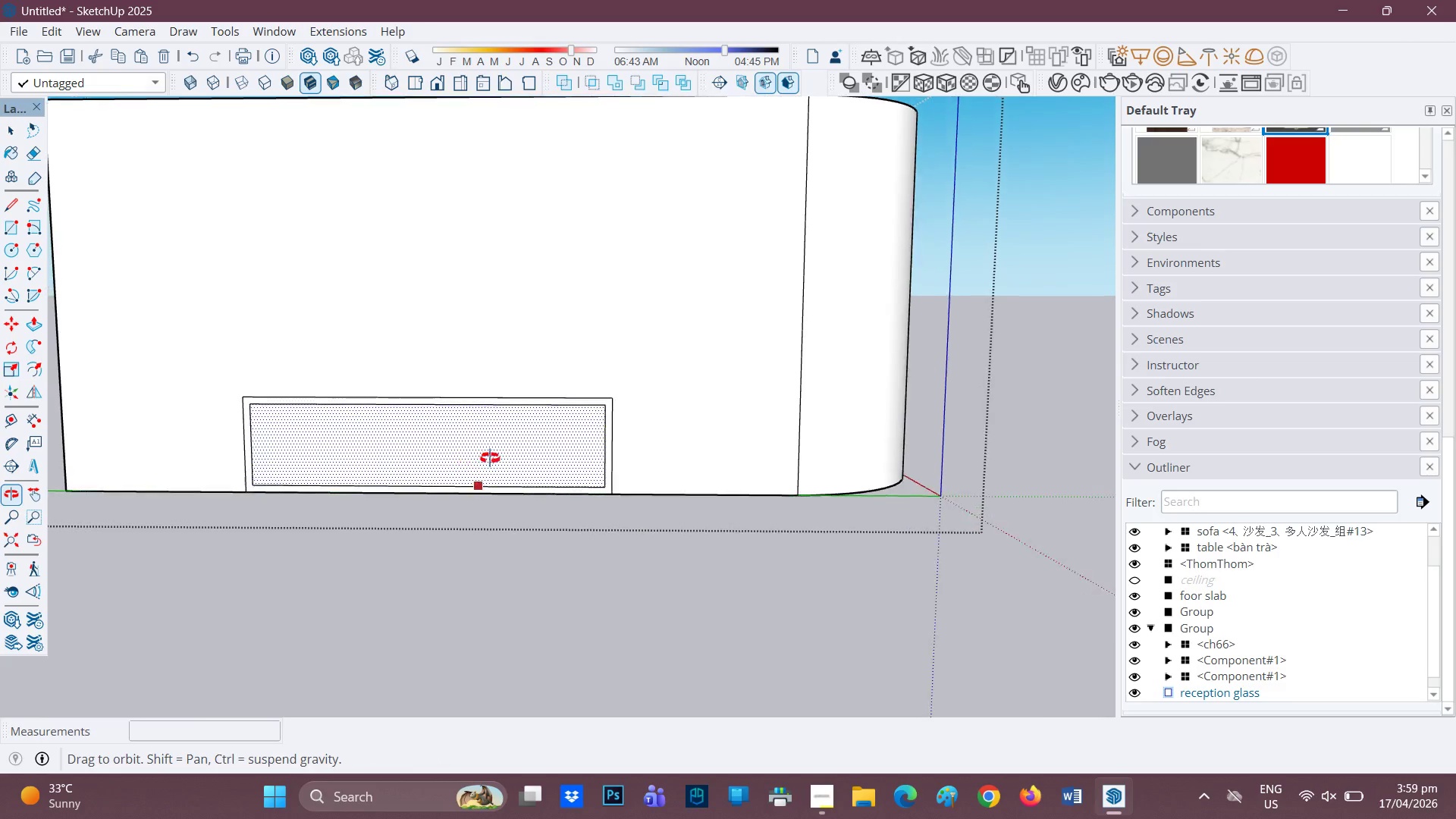 
key(Space)
 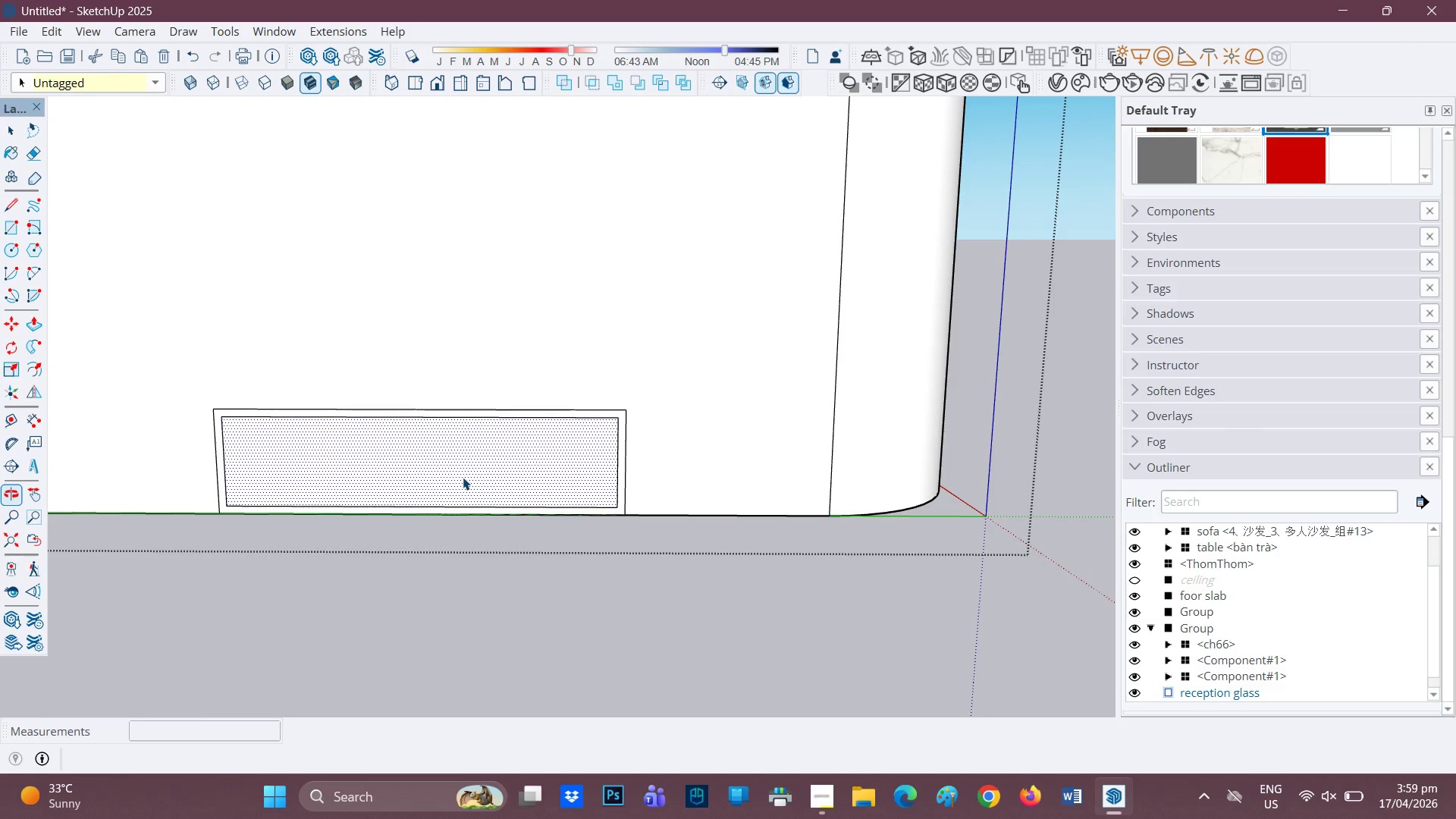 
scroll: coordinate [496, 477], scroll_direction: up, amount: 1.0
 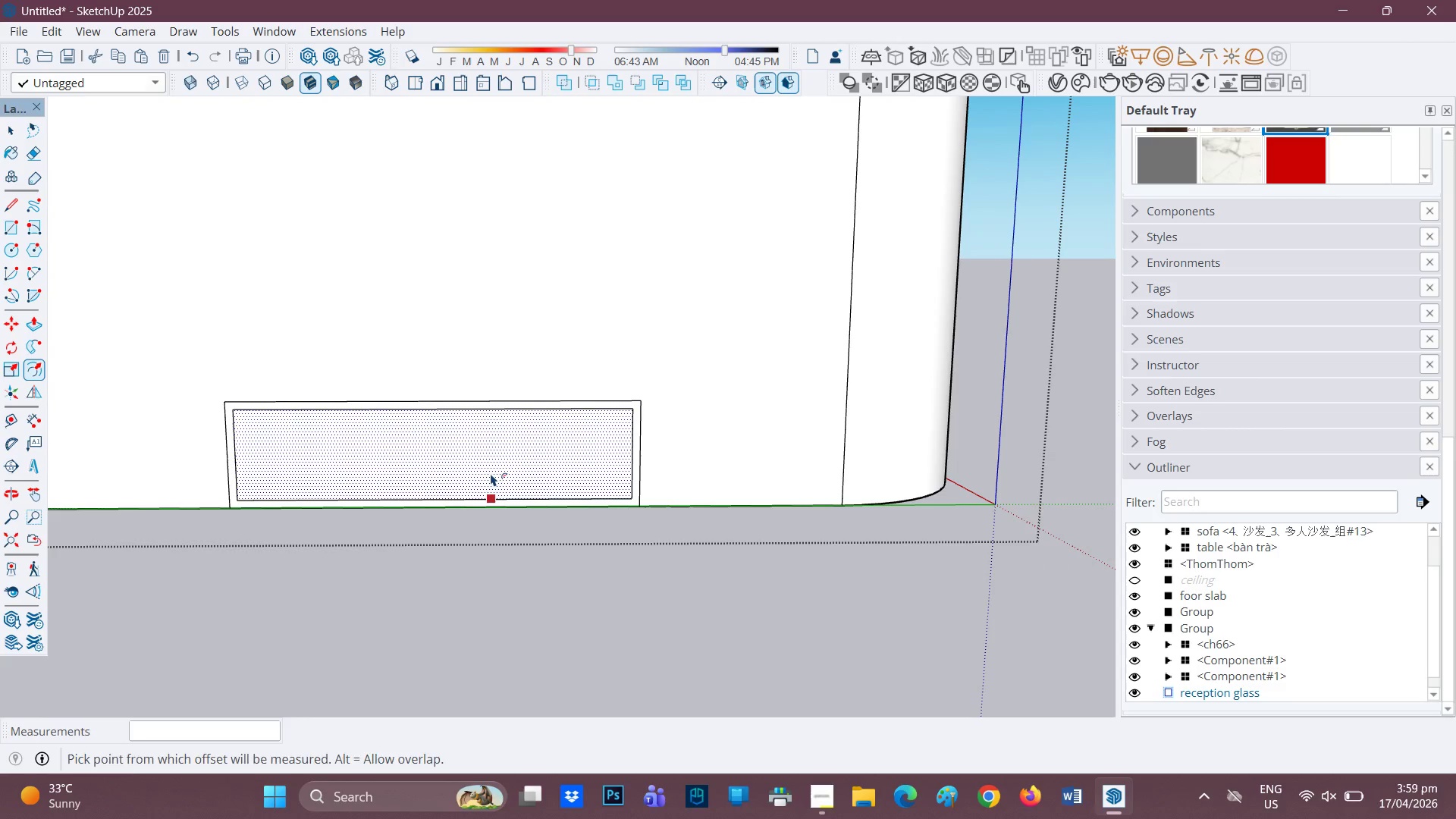 
key(P)
 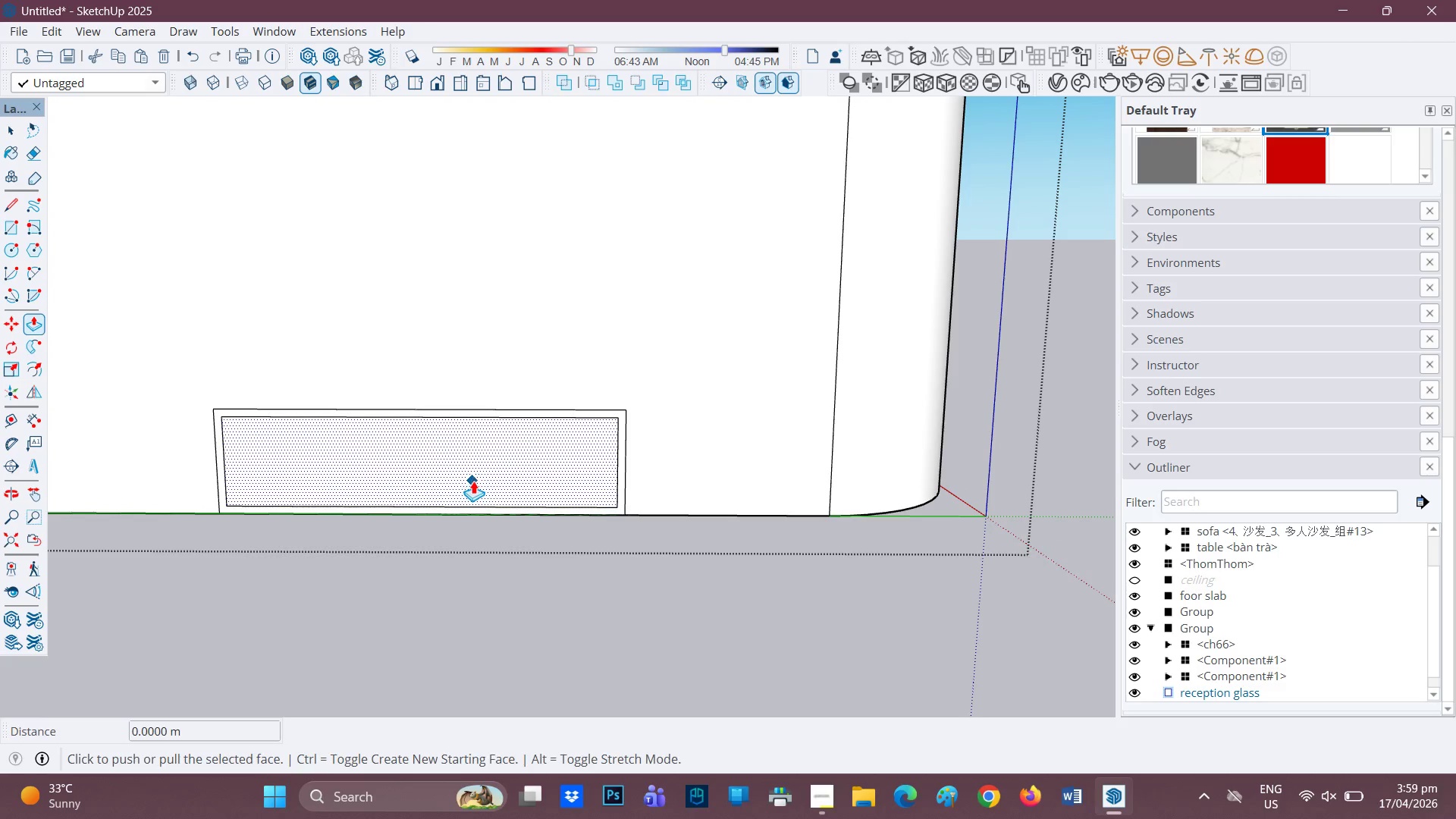 
left_click([473, 481])
 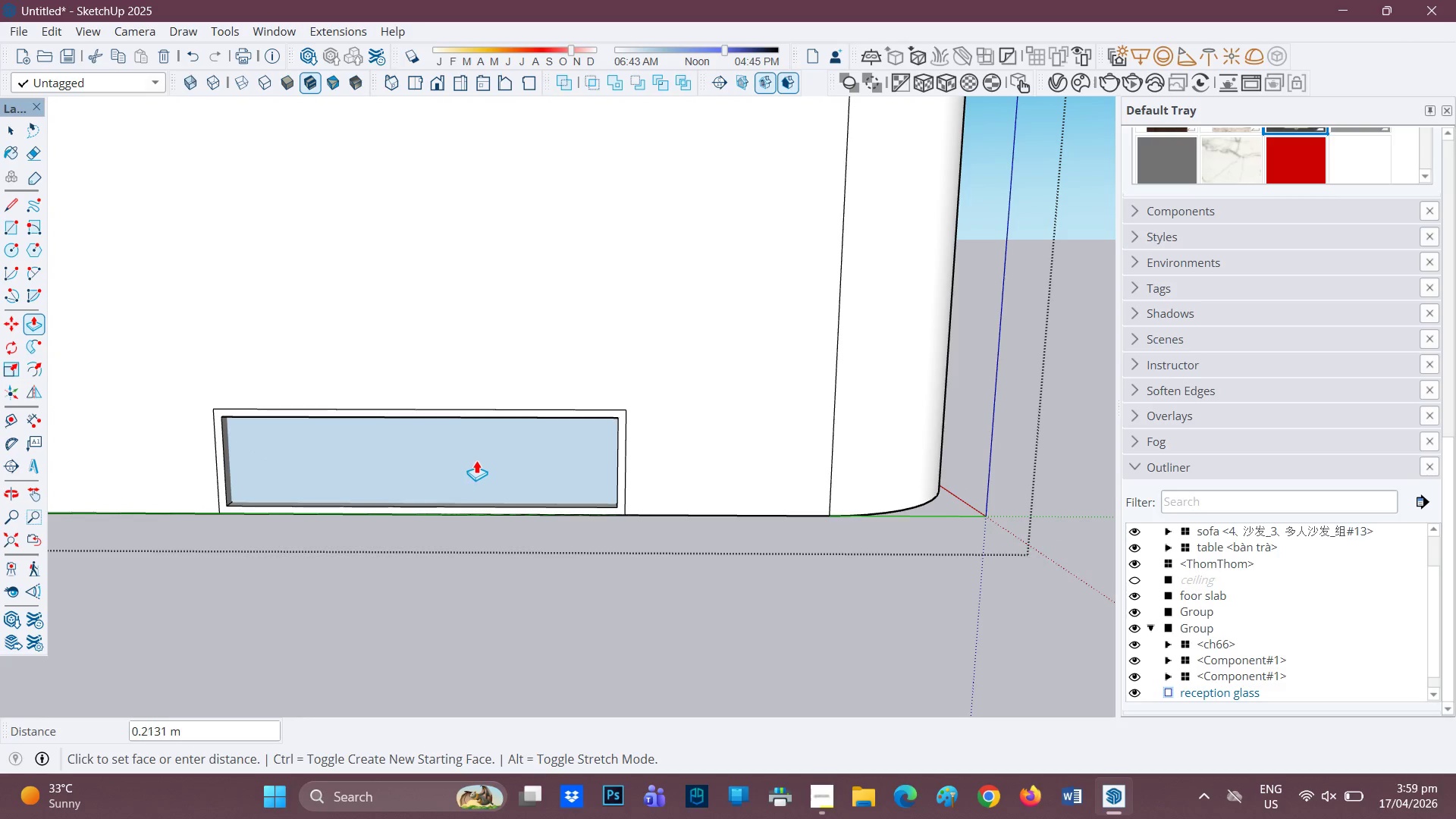 
left_click([476, 460])
 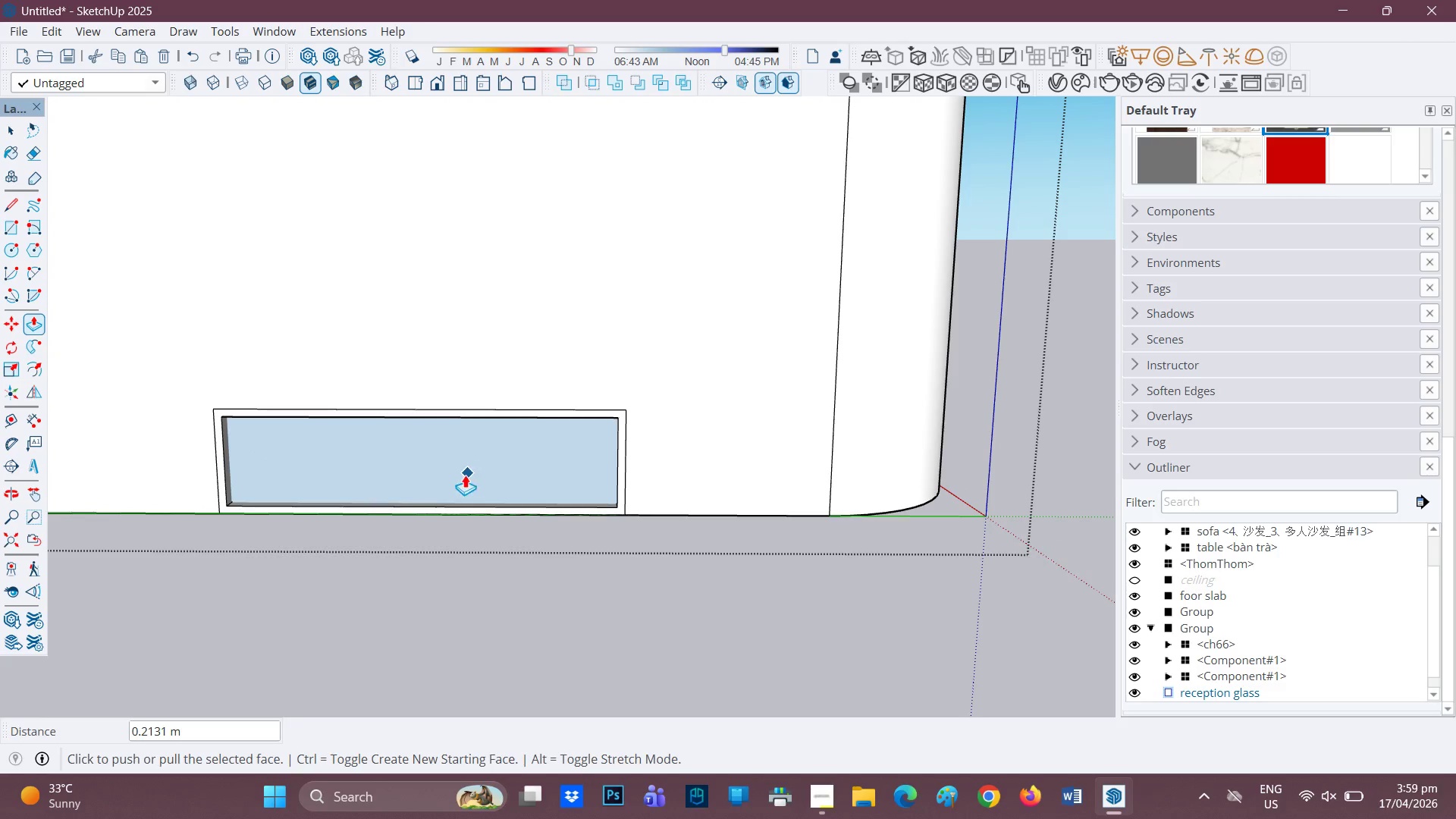 
scroll: coordinate [419, 521], scroll_direction: up, amount: 4.0
 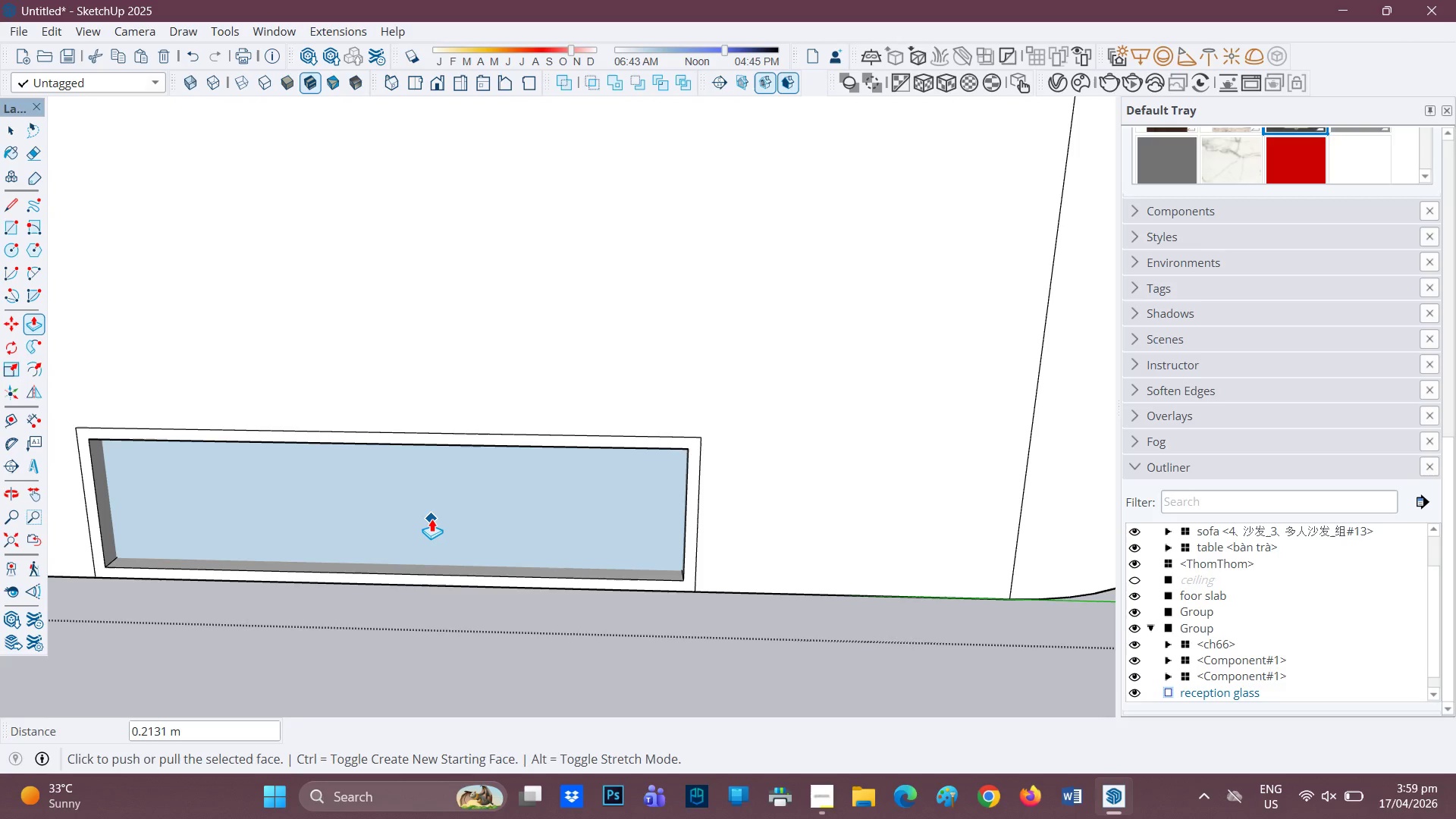 
key(Control+ControlLeft)
 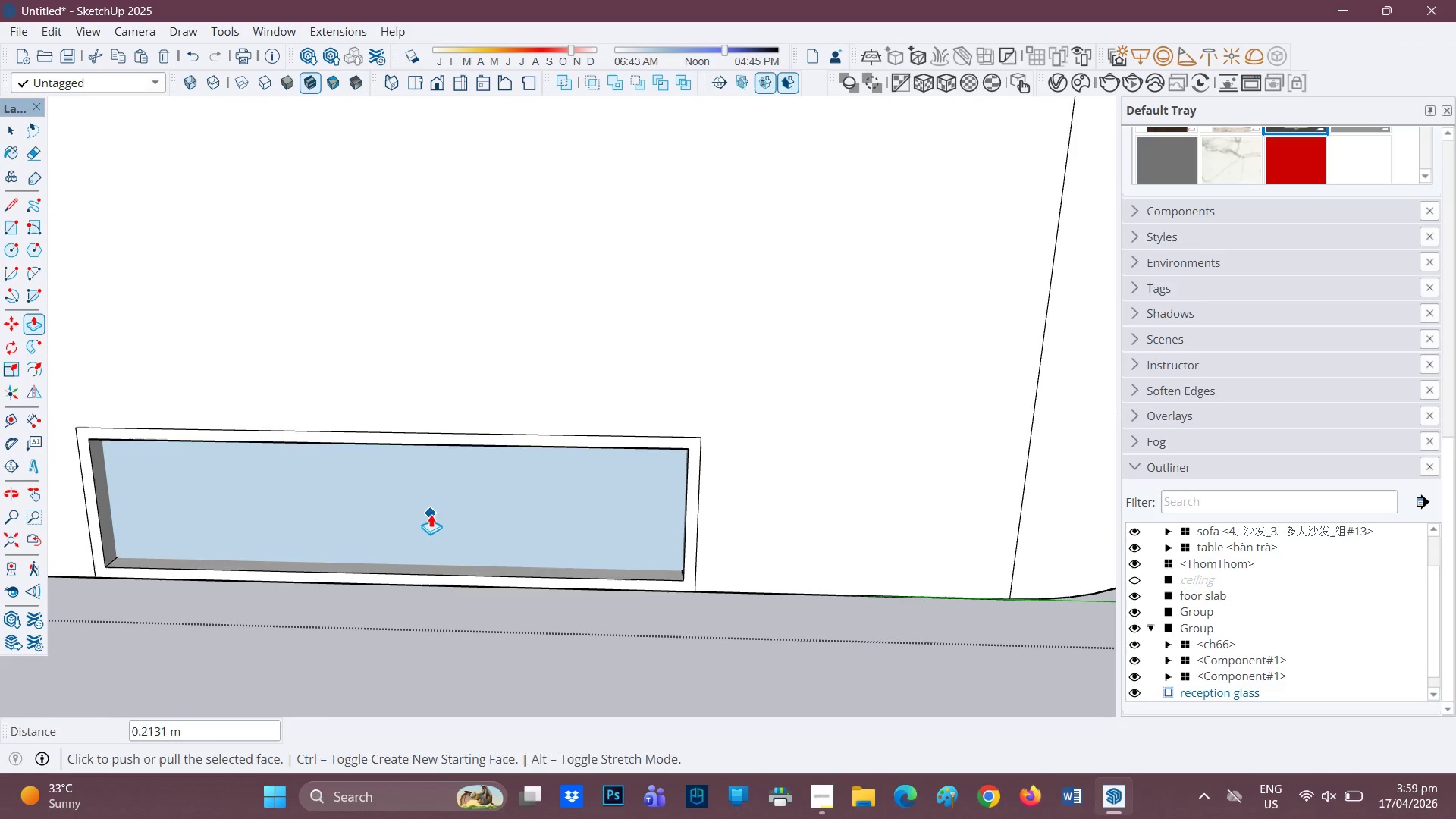 
key(Control+Z)
 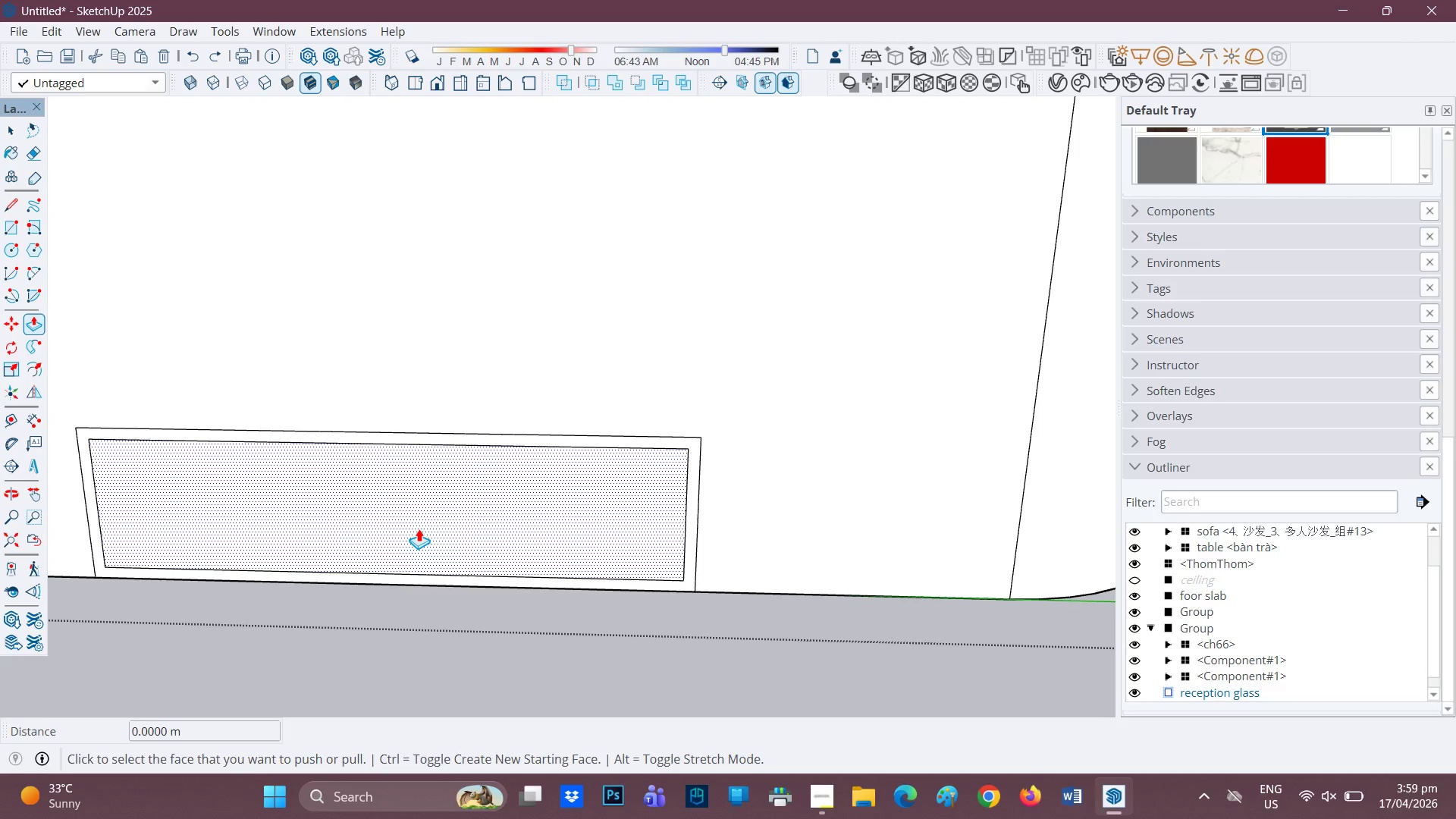 
left_click([419, 529])
 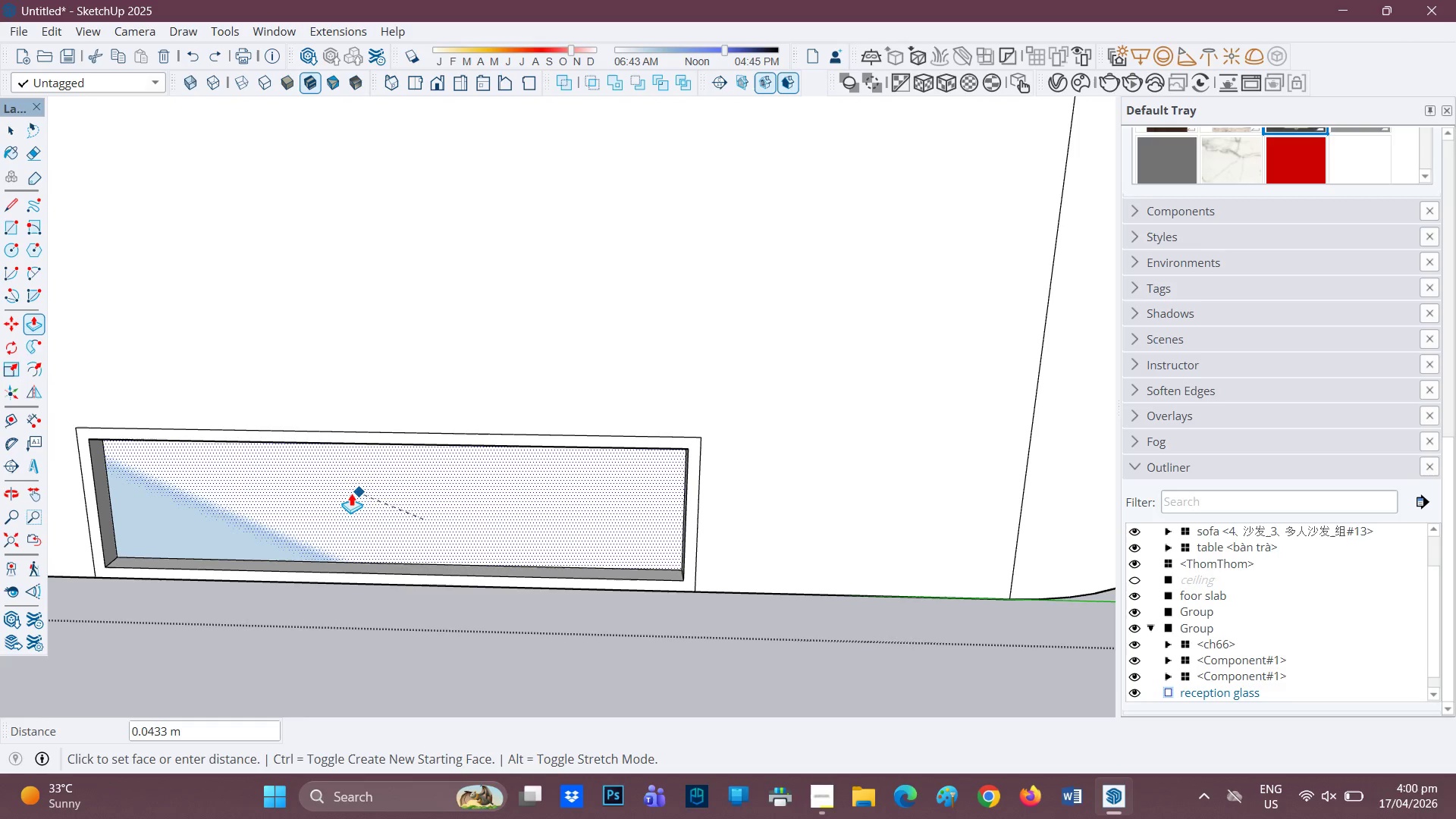 
left_click([351, 493])
 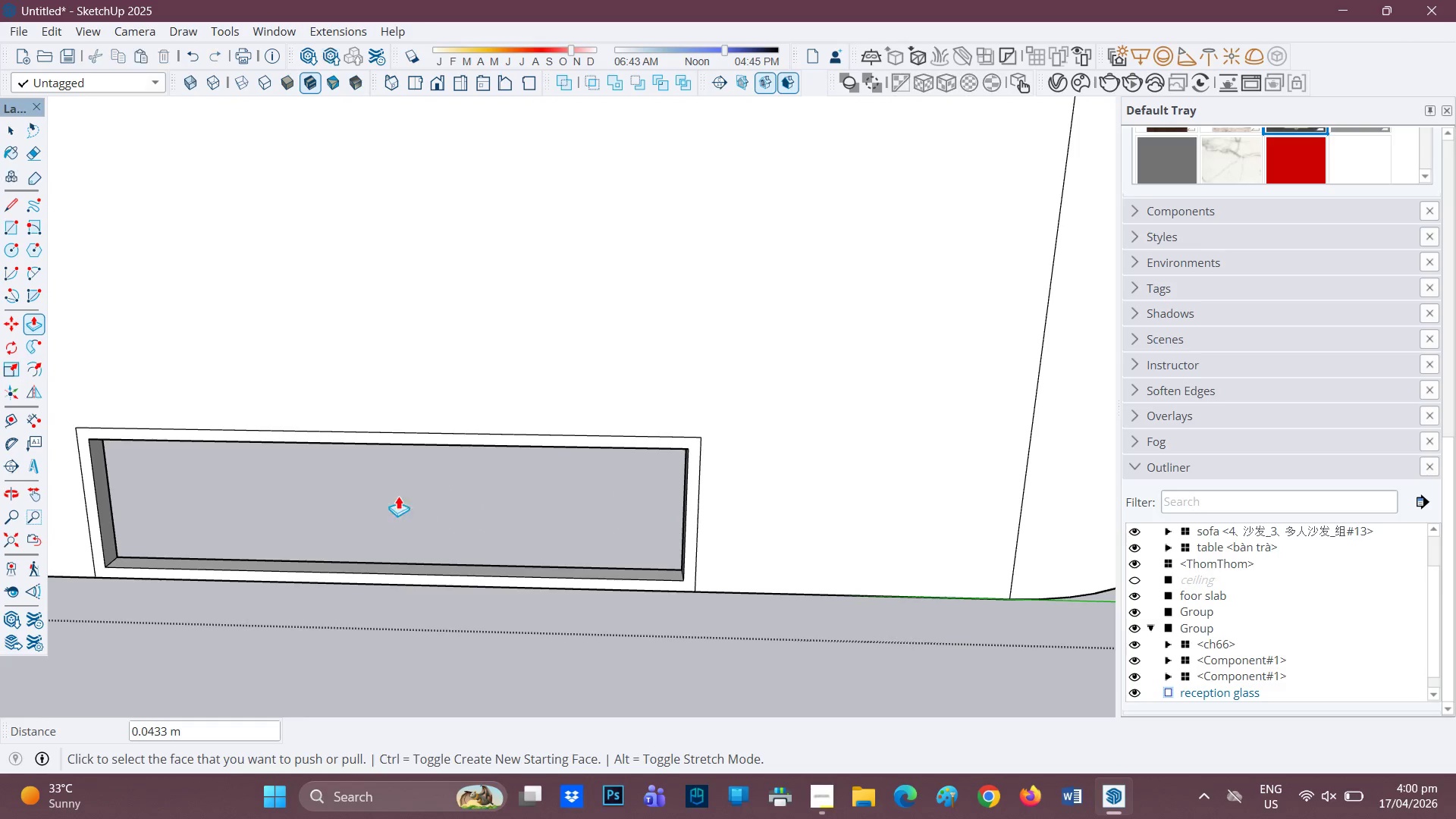 
scroll: coordinate [422, 512], scroll_direction: down, amount: 2.0
 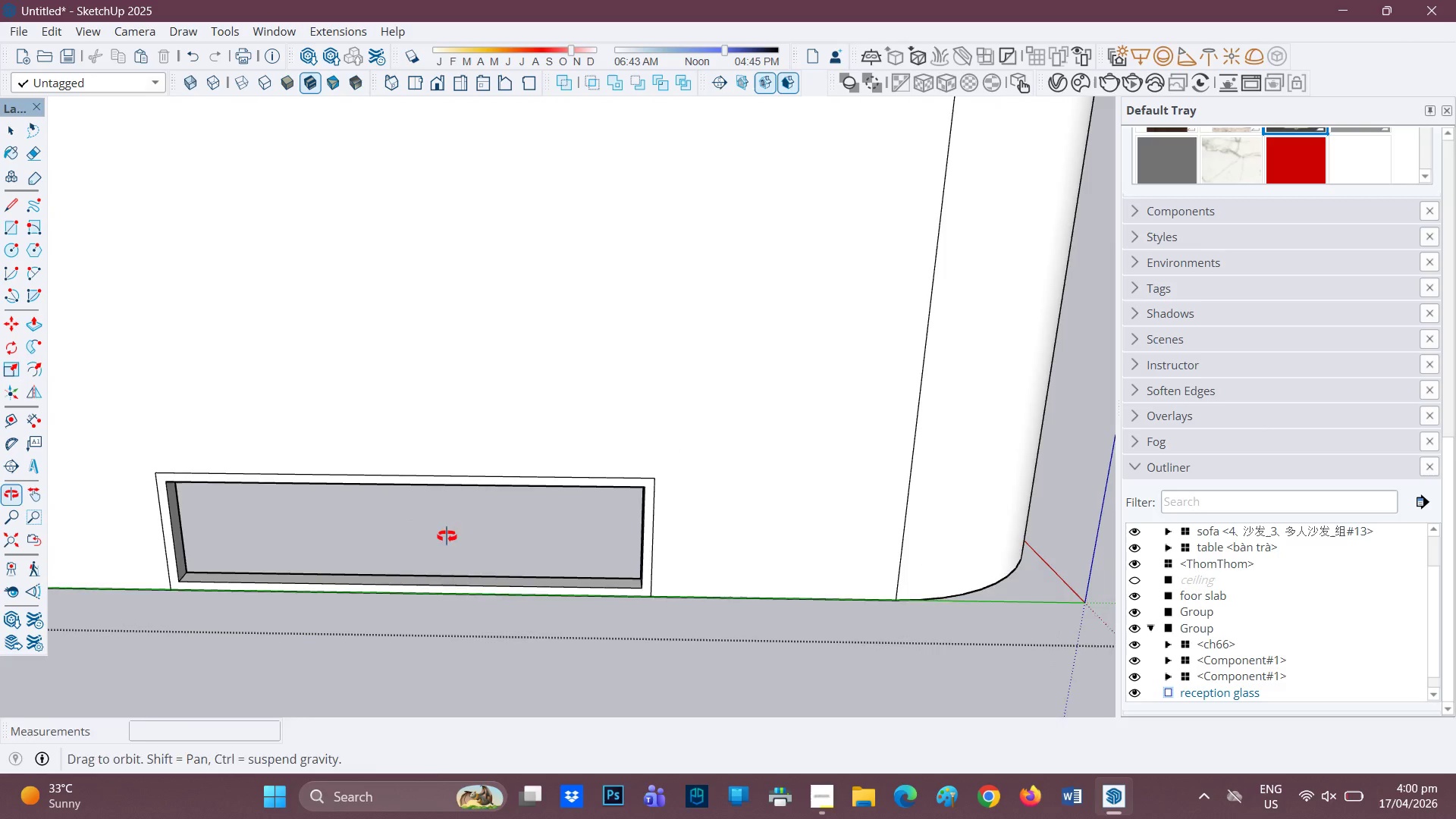 
key(P)
 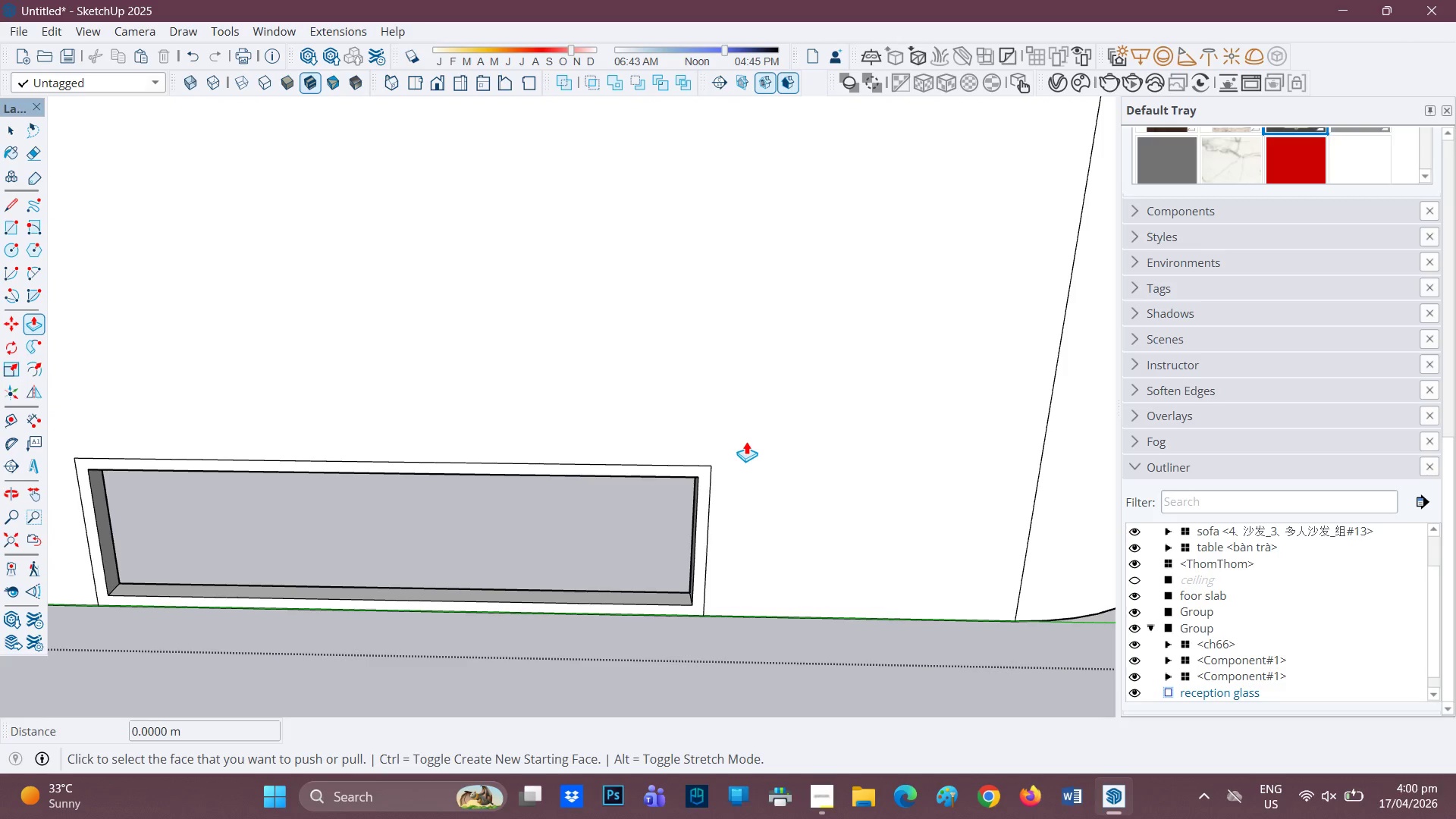 
scroll: coordinate [443, 543], scroll_direction: up, amount: 2.0
 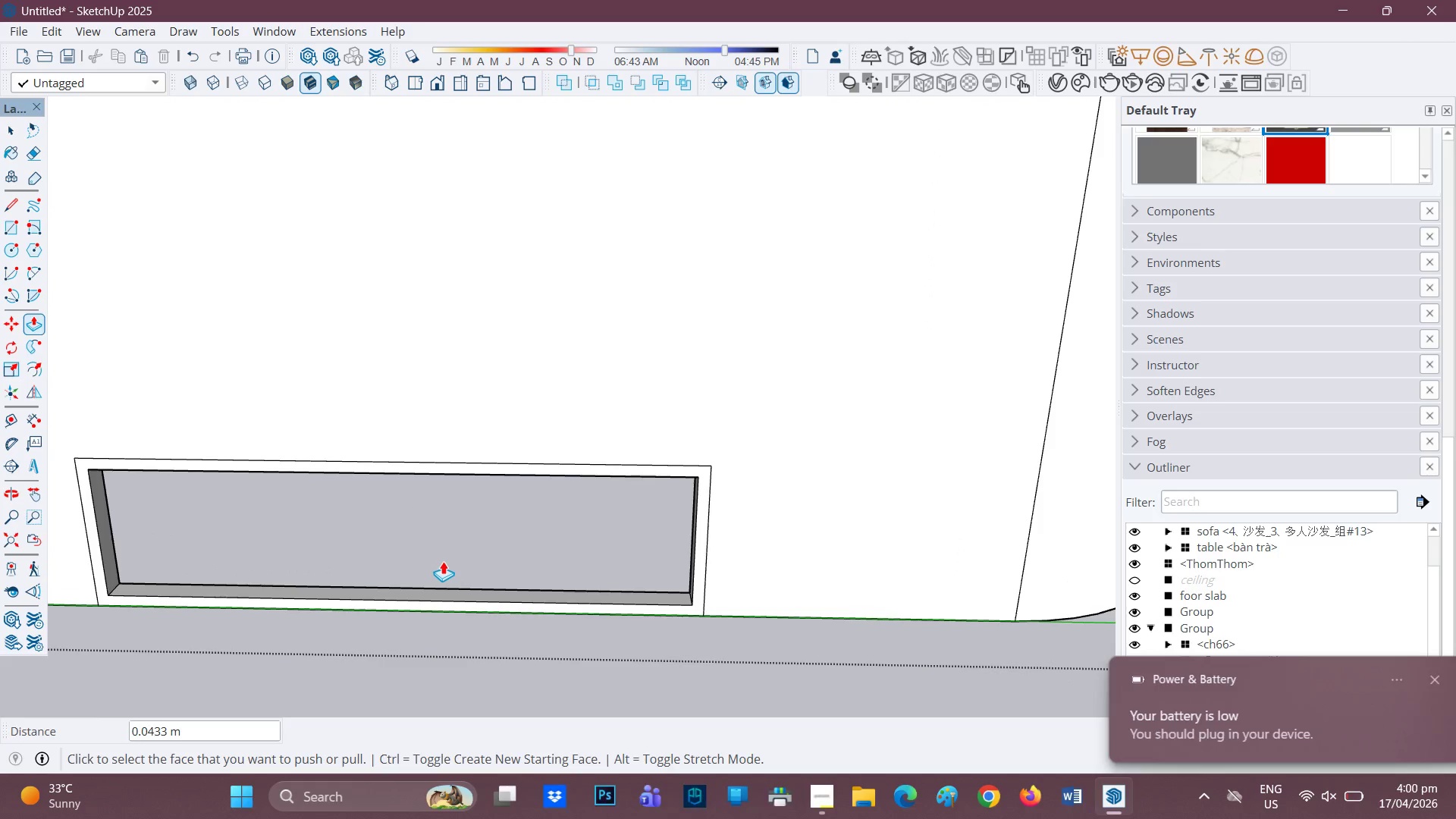 
wait(48.77)
 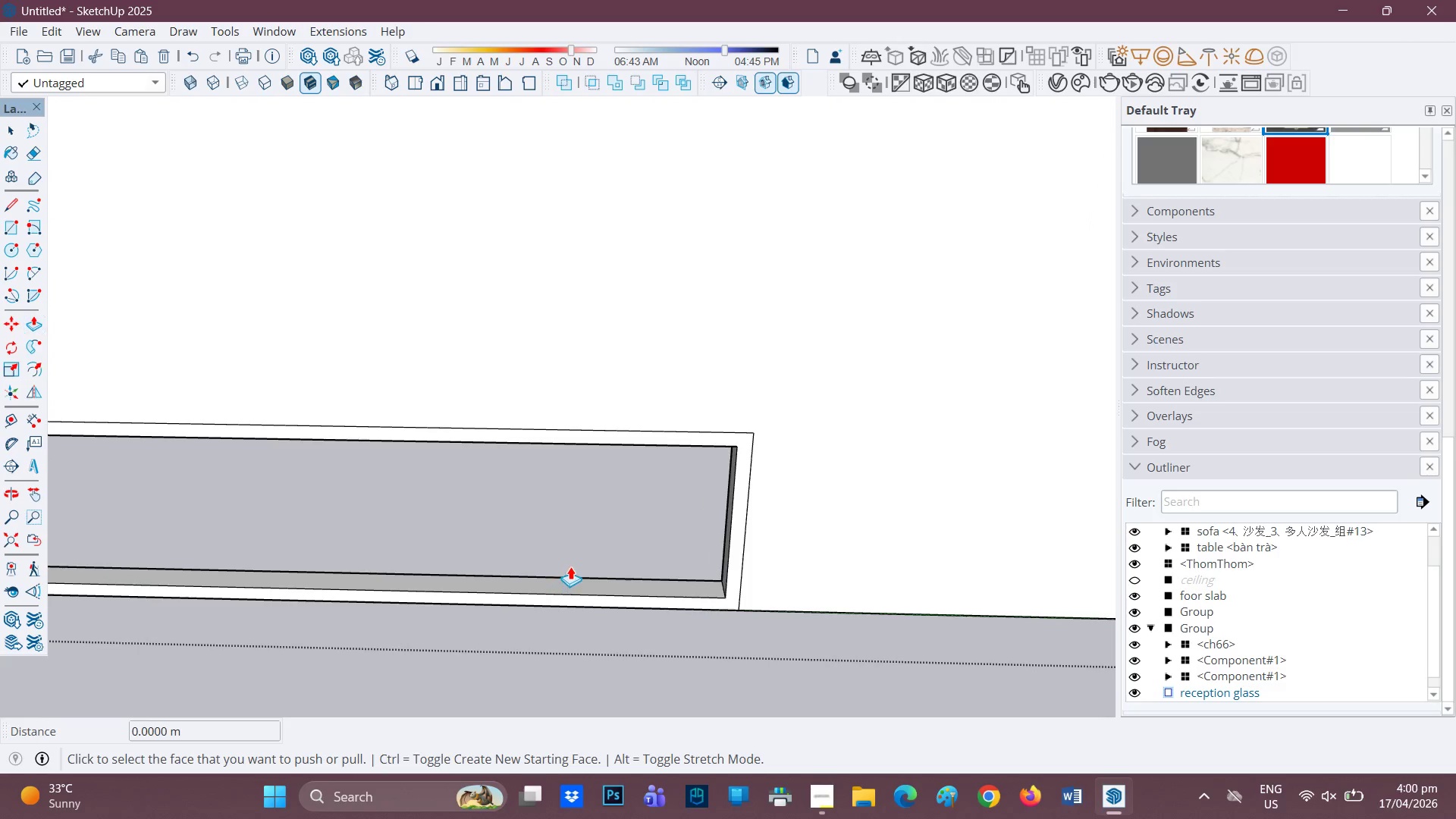 
key(P)
 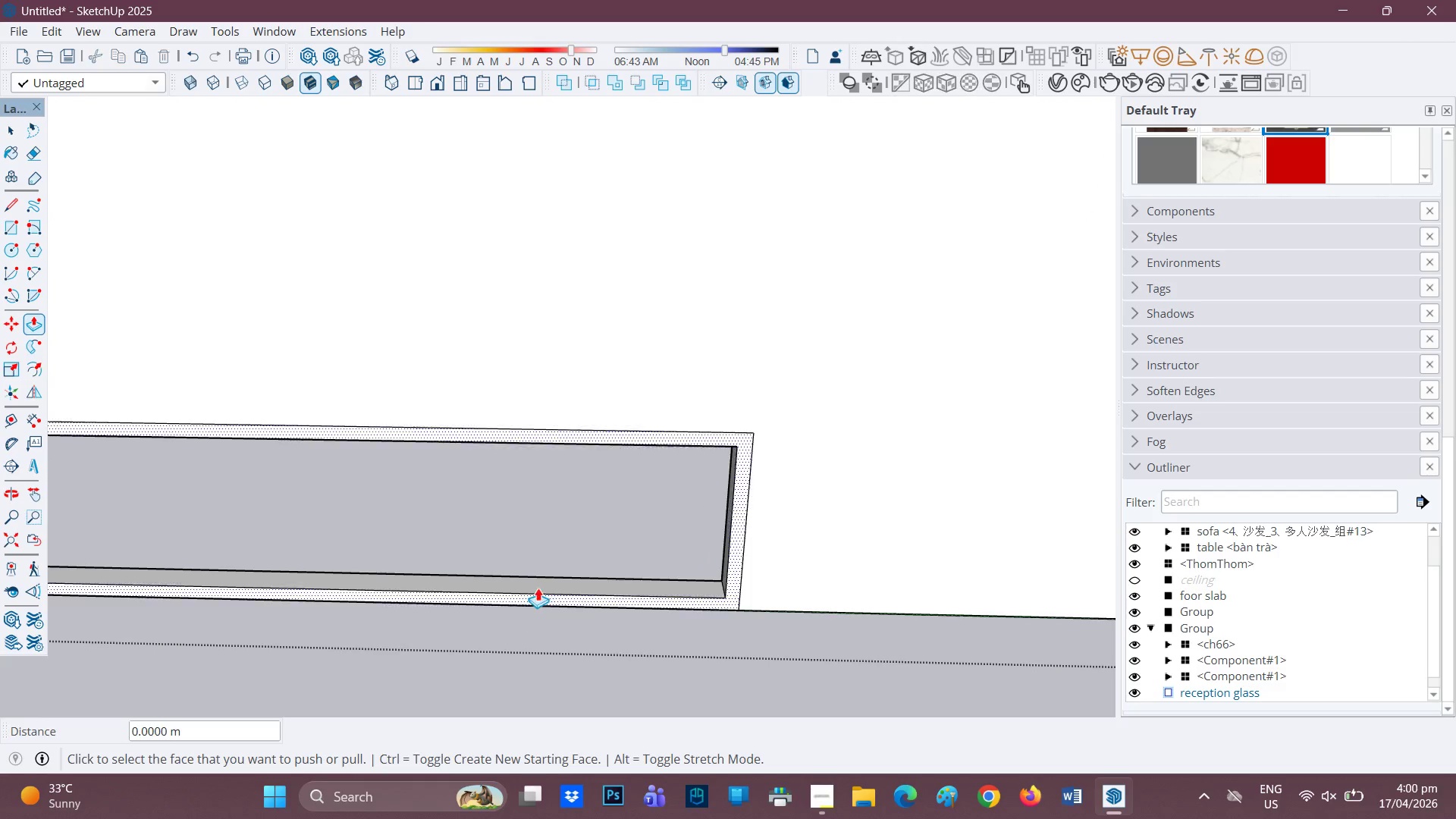 
scroll: coordinate [538, 592], scroll_direction: up, amount: 2.0
 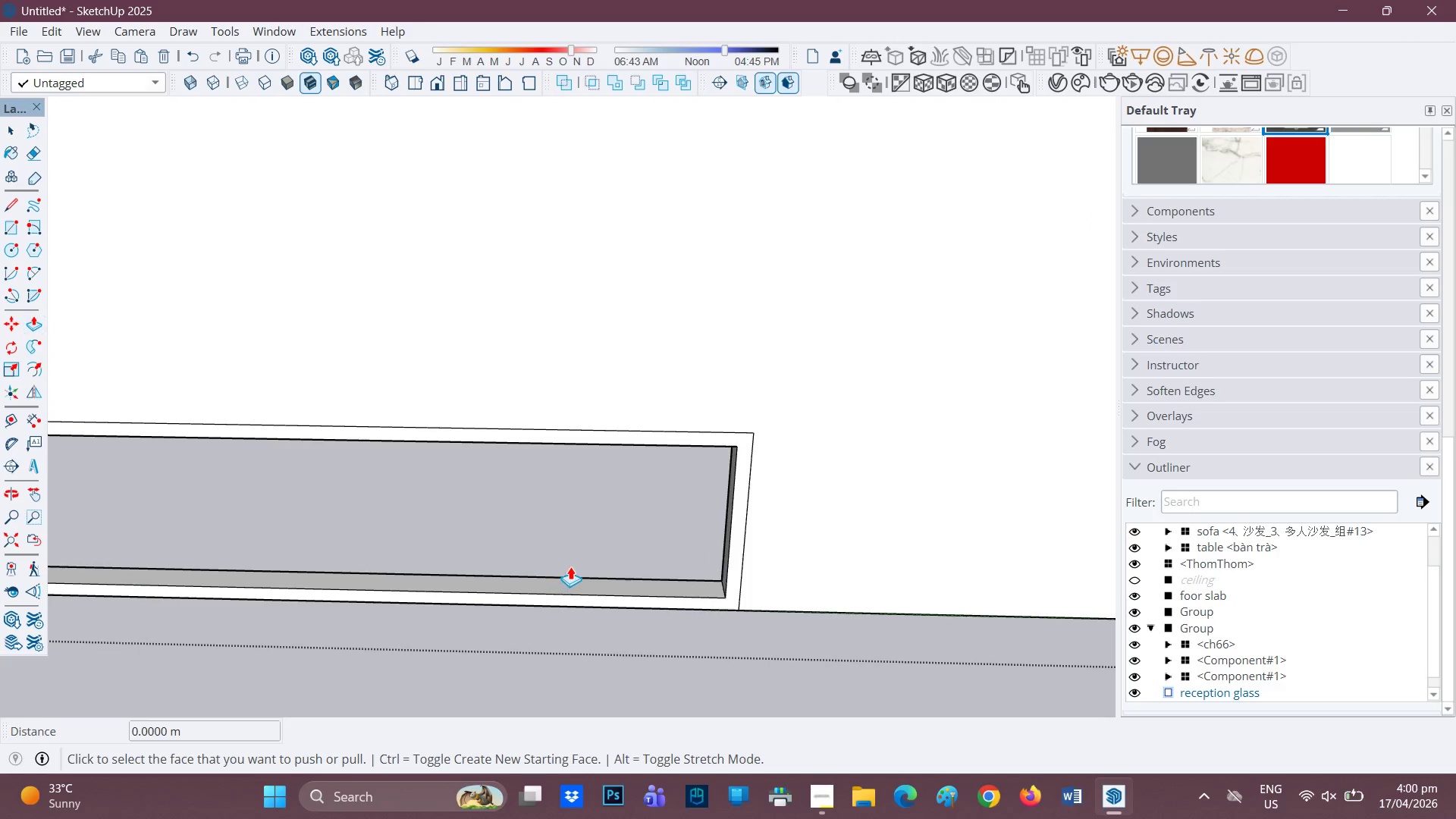 
left_click([546, 581])
 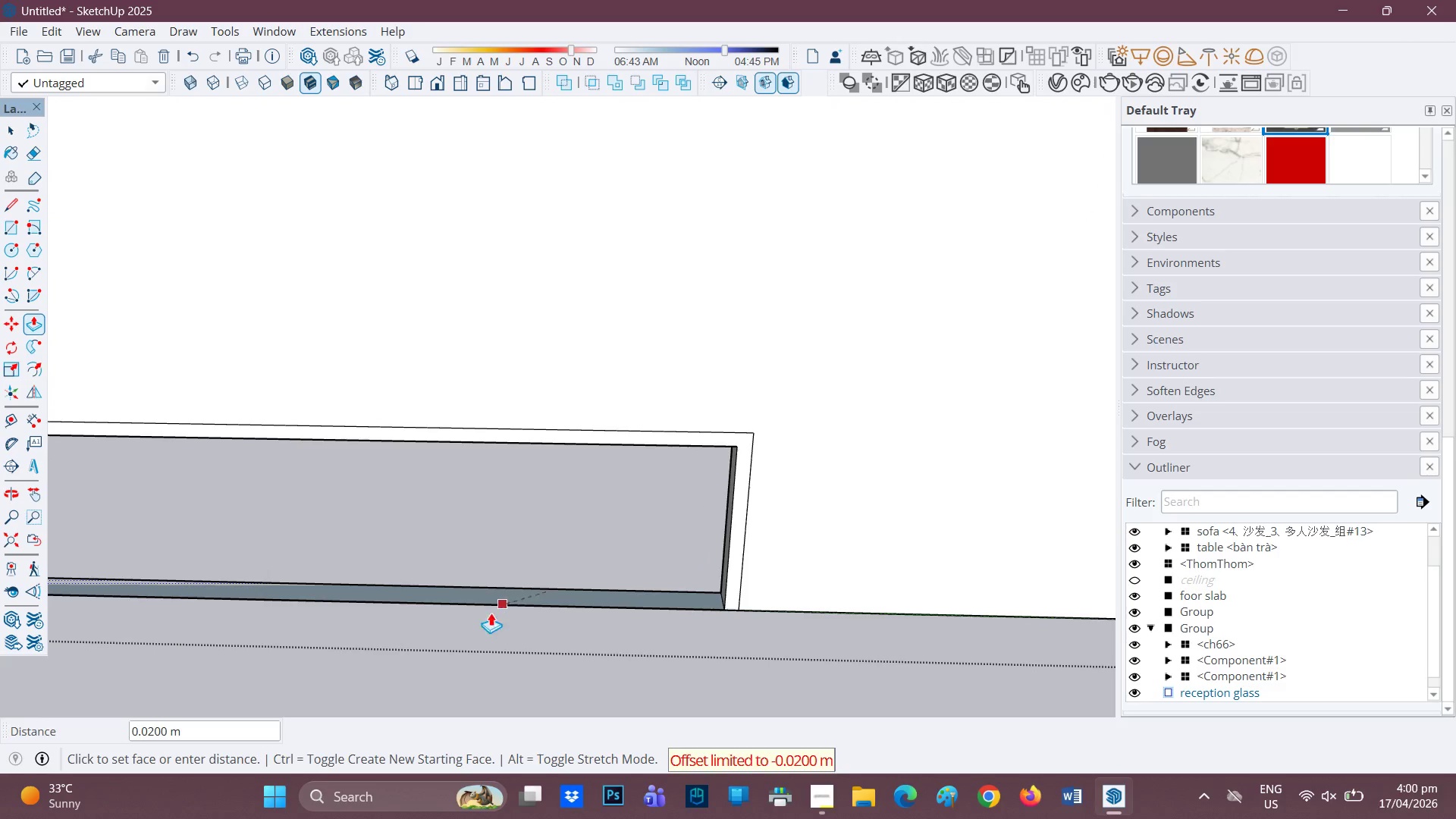 
left_click([470, 618])
 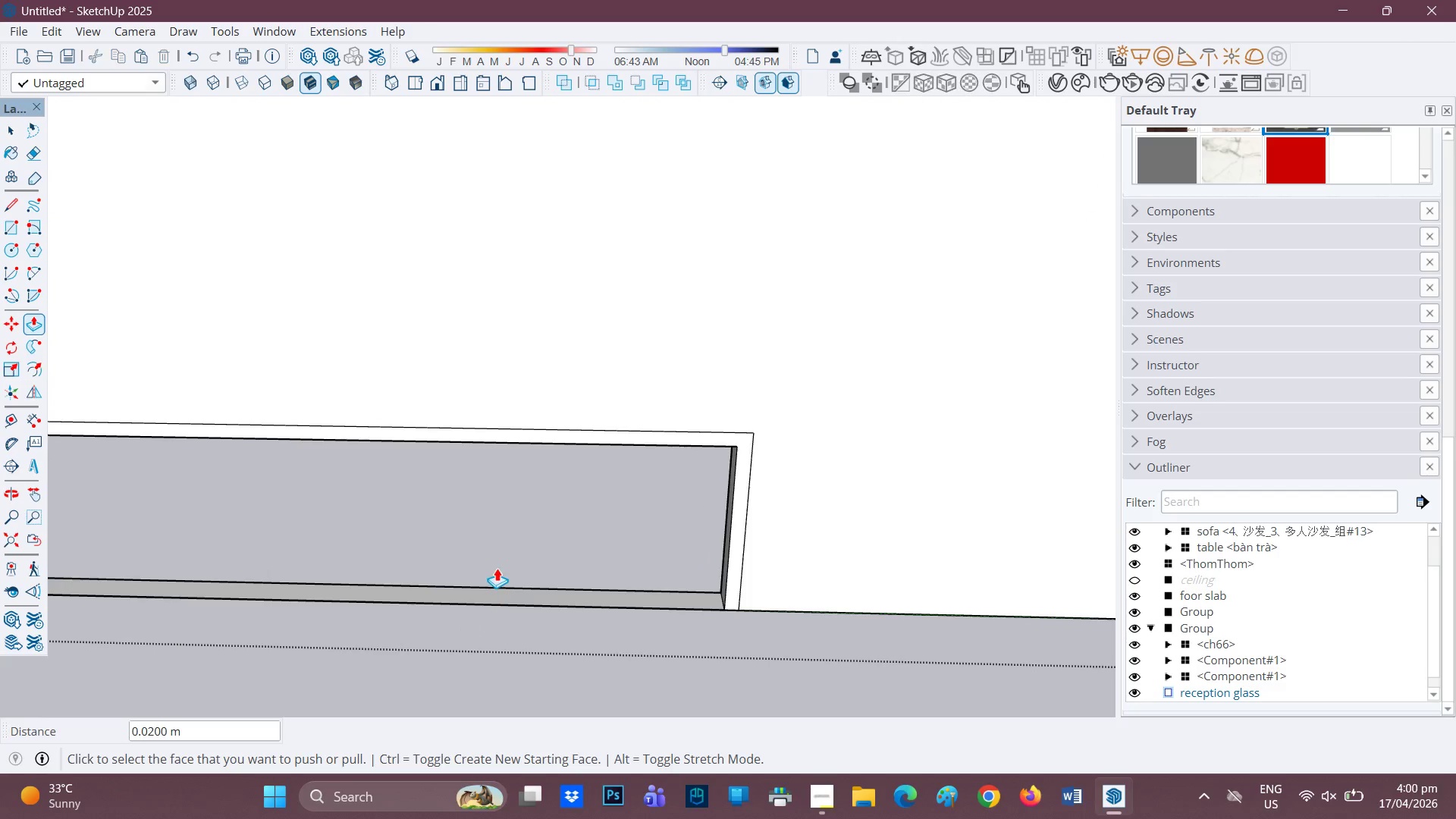 
key(E)
 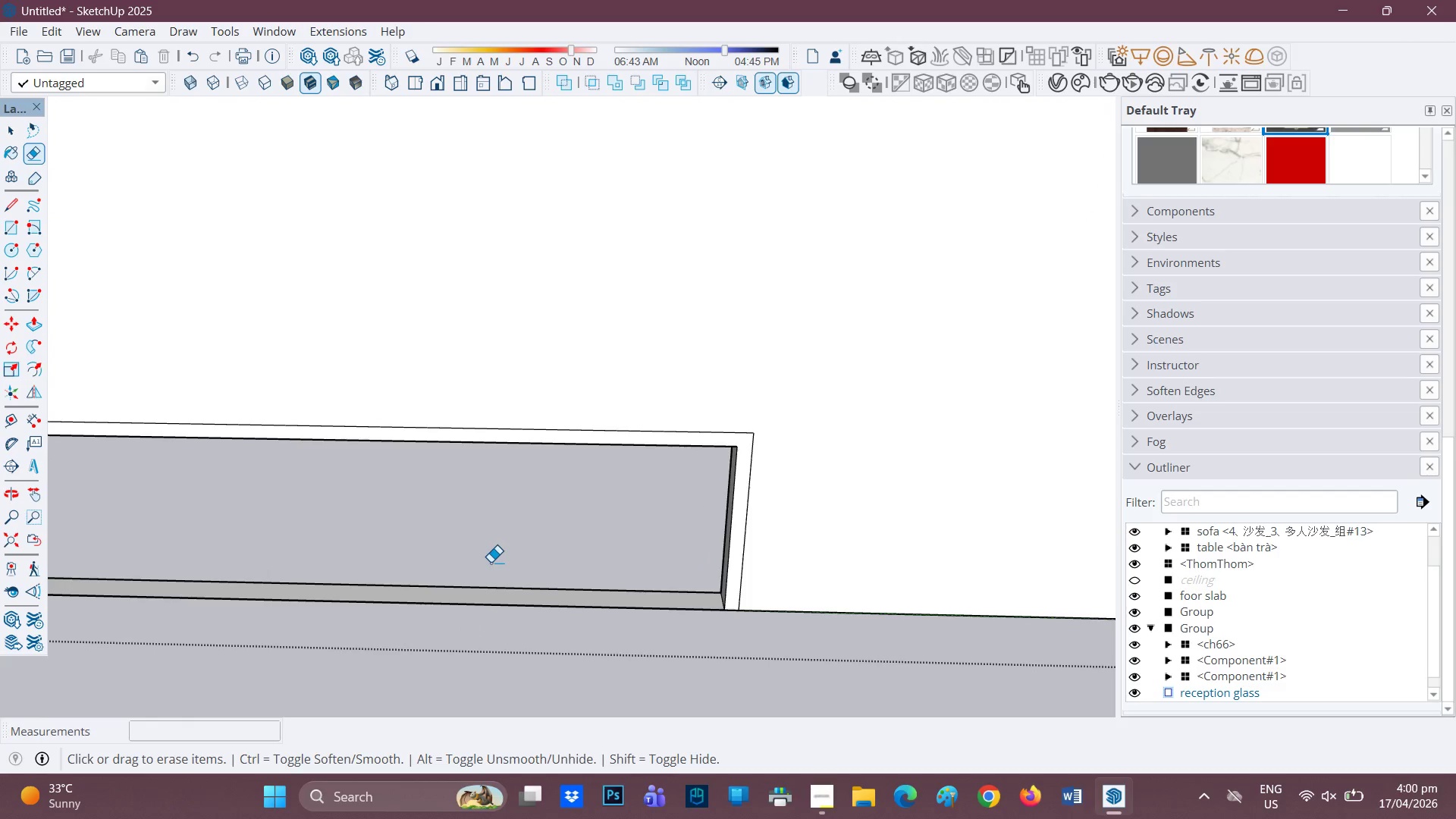 
left_click_drag(start_coordinate=[491, 563], to_coordinate=[484, 608])
 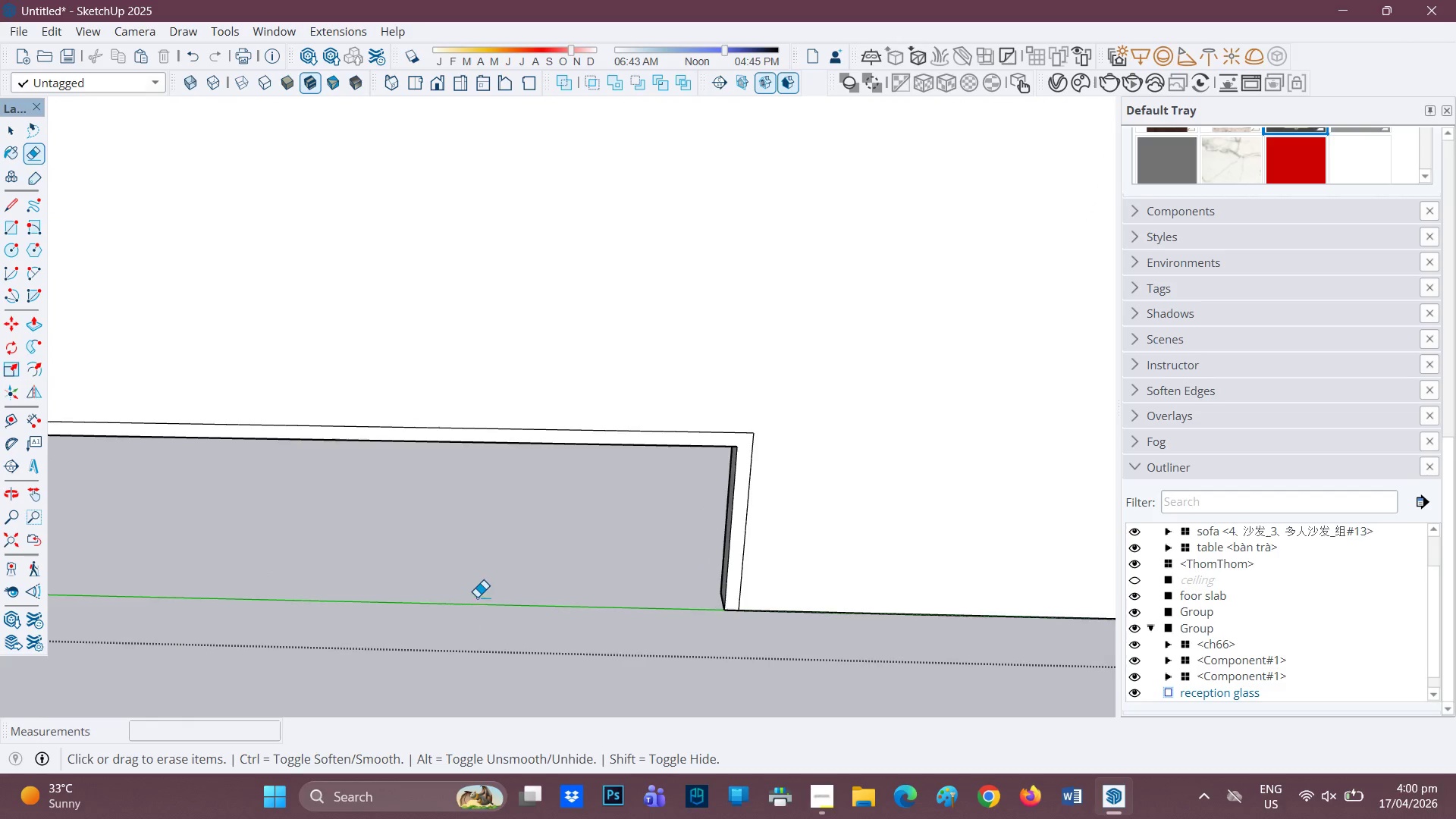 
scroll: coordinate [495, 466], scroll_direction: down, amount: 12.0
 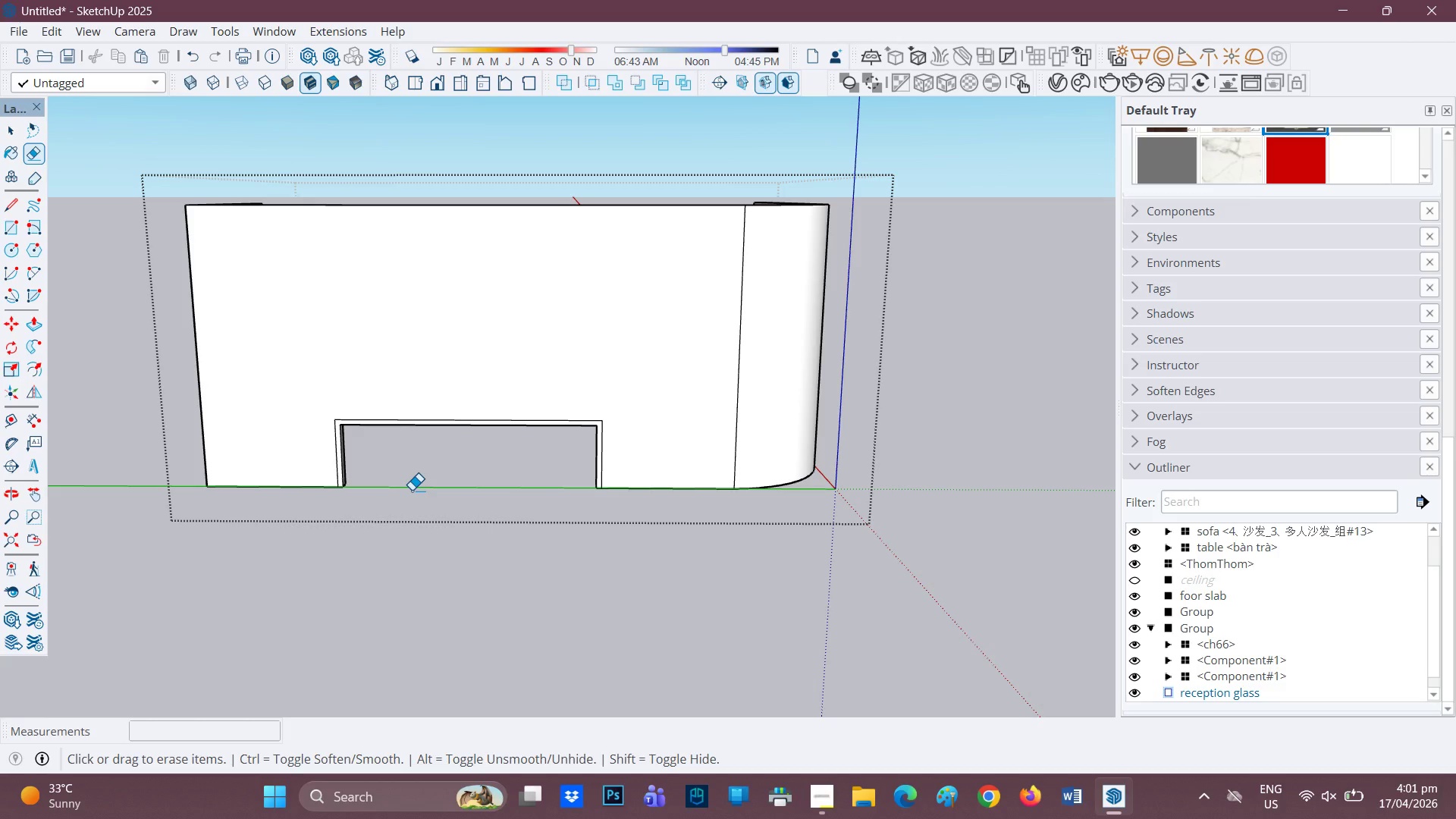 
hold_key(key=ControlLeft, duration=0.42)
 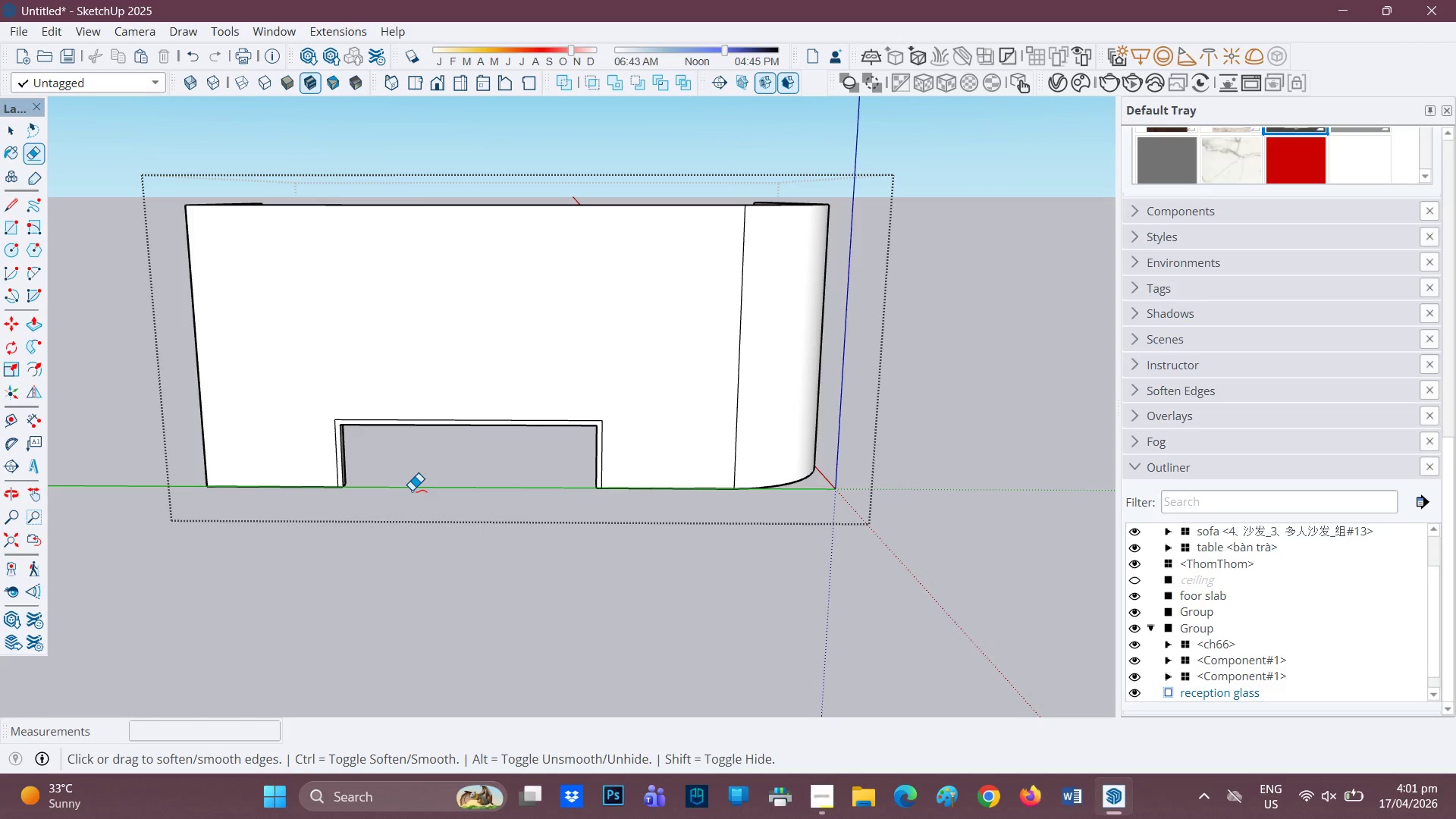 
key(Control+Z)
 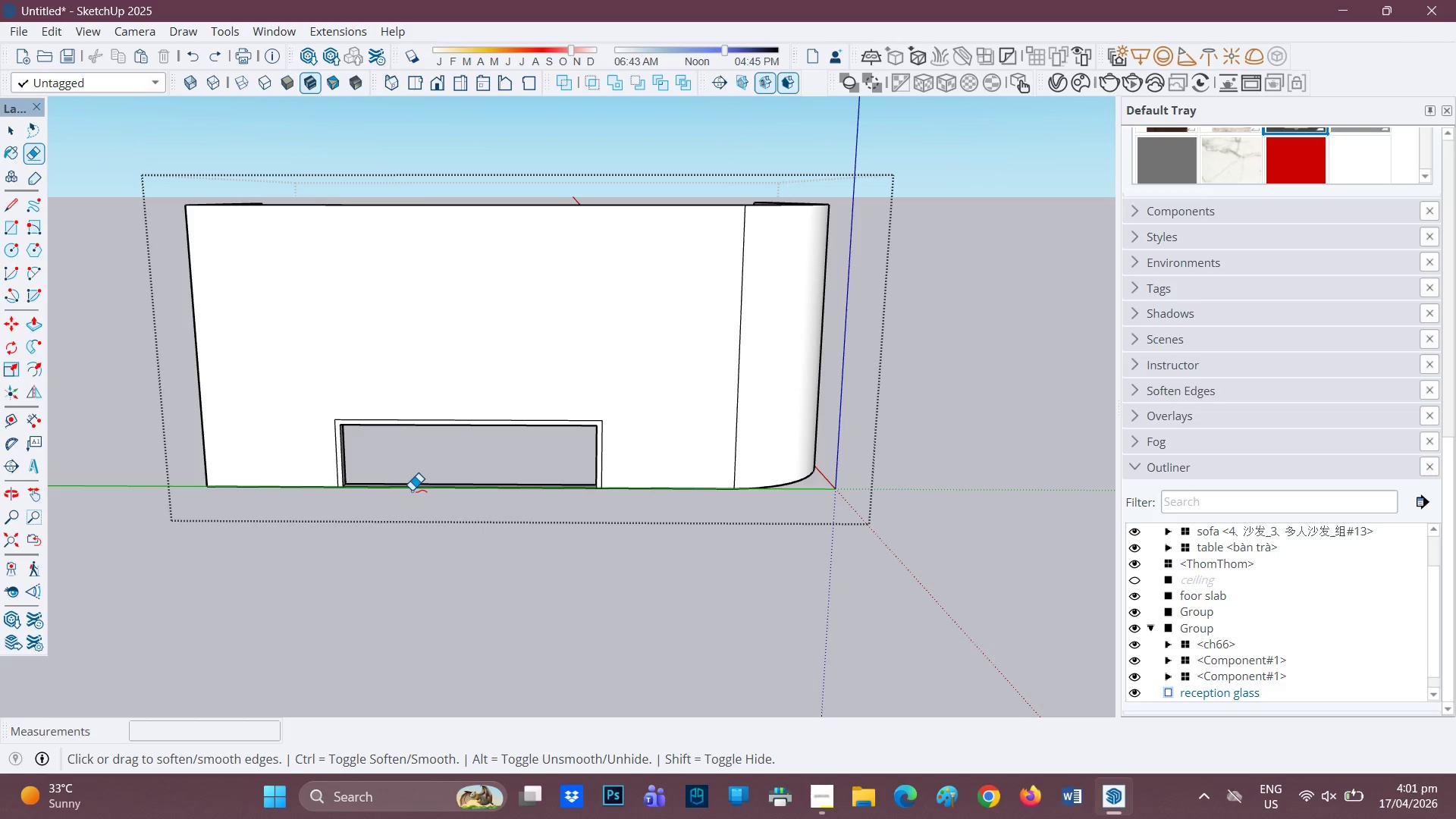 
key(Control+Z)
 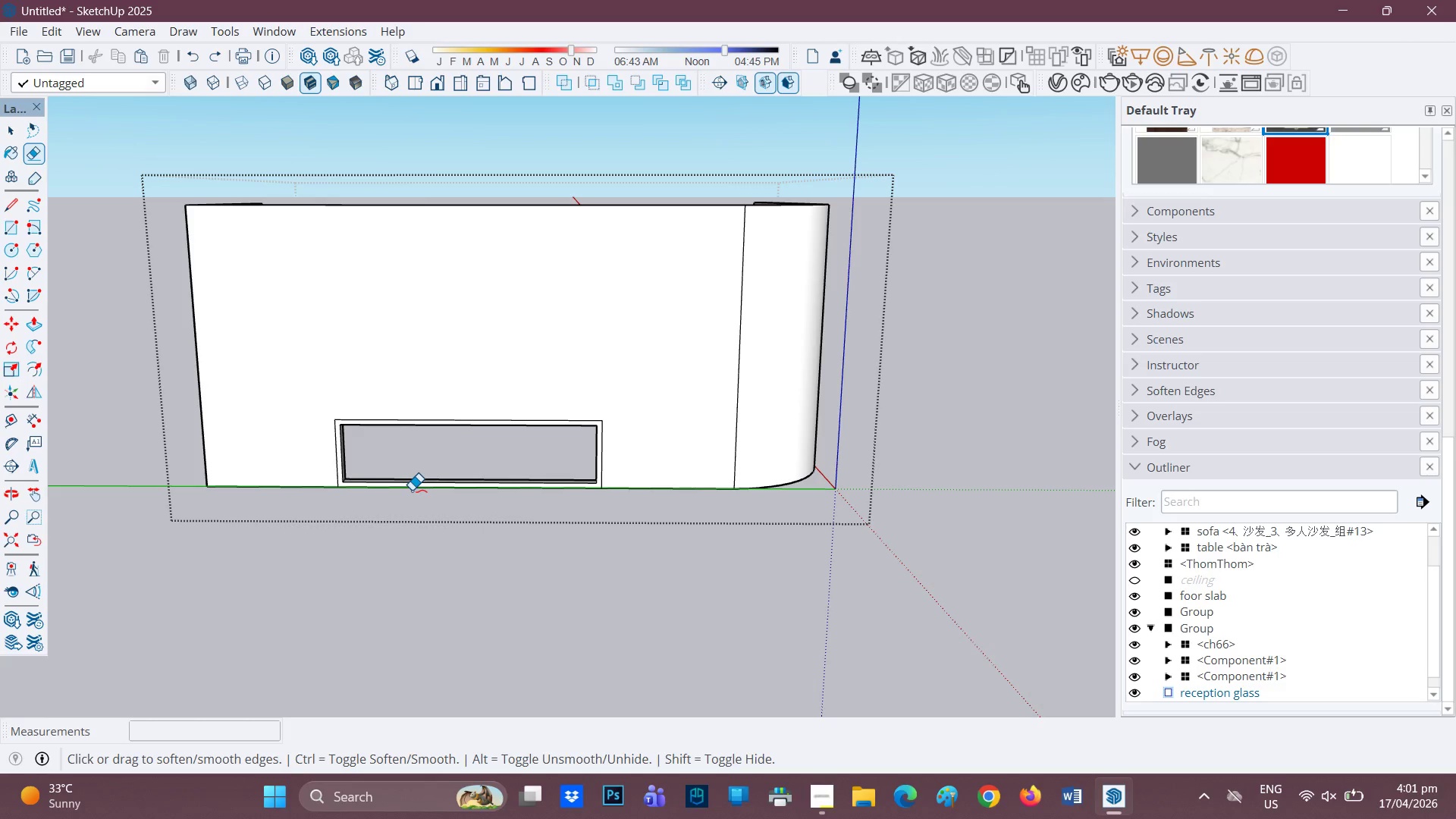 
key(Control+ControlLeft)
 